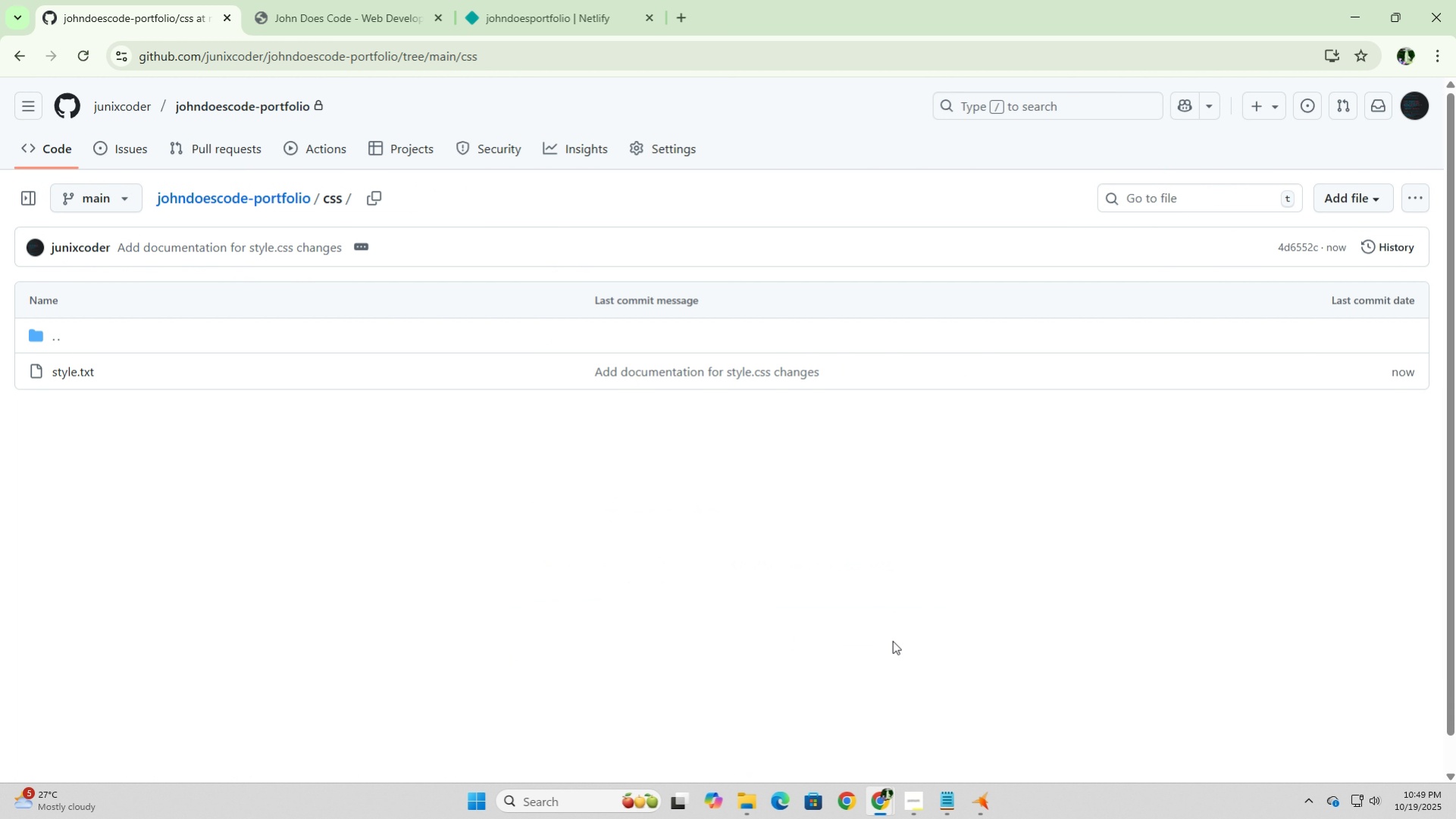 
wait(5.82)
 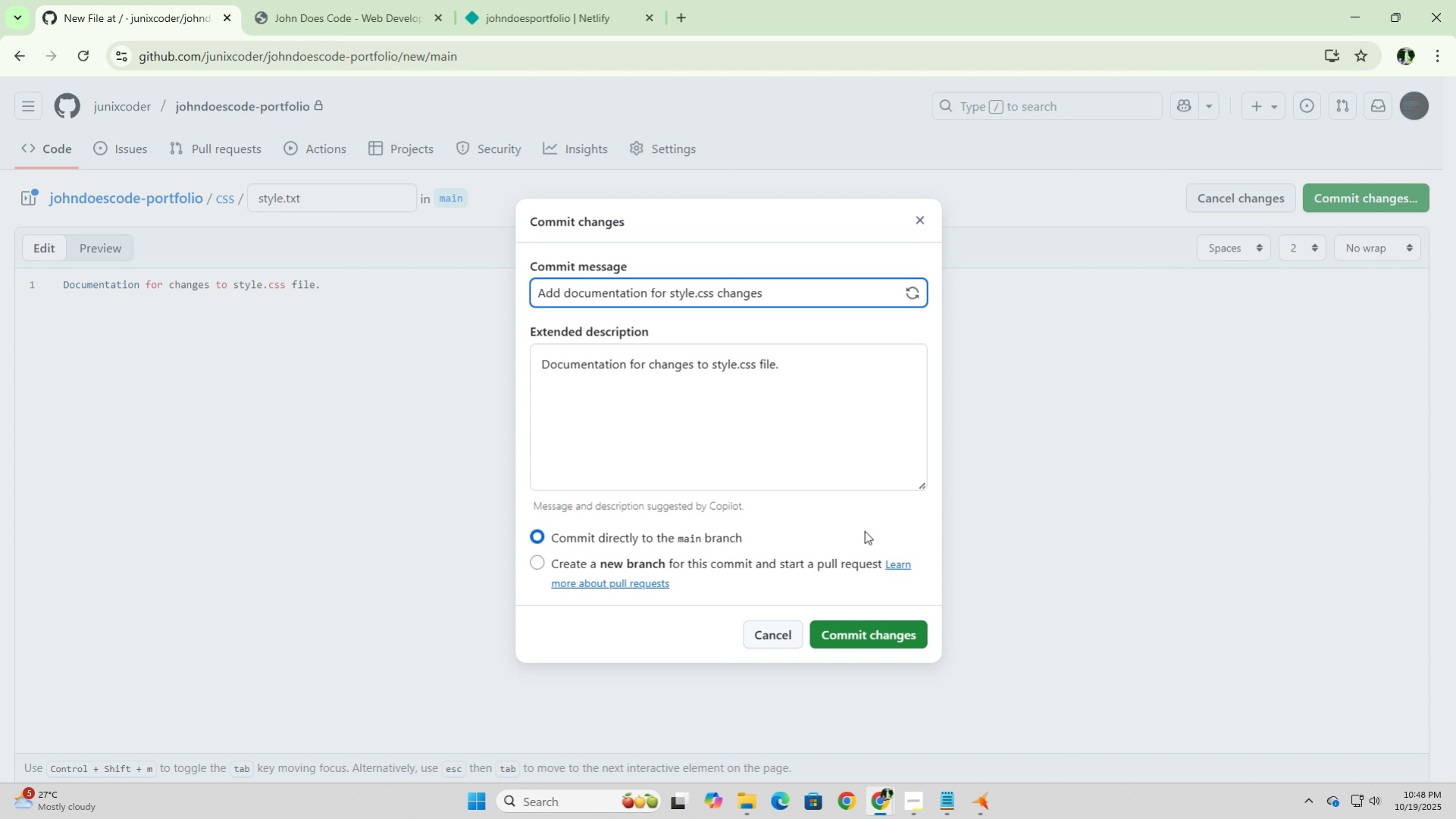 
left_click([215, 194])
 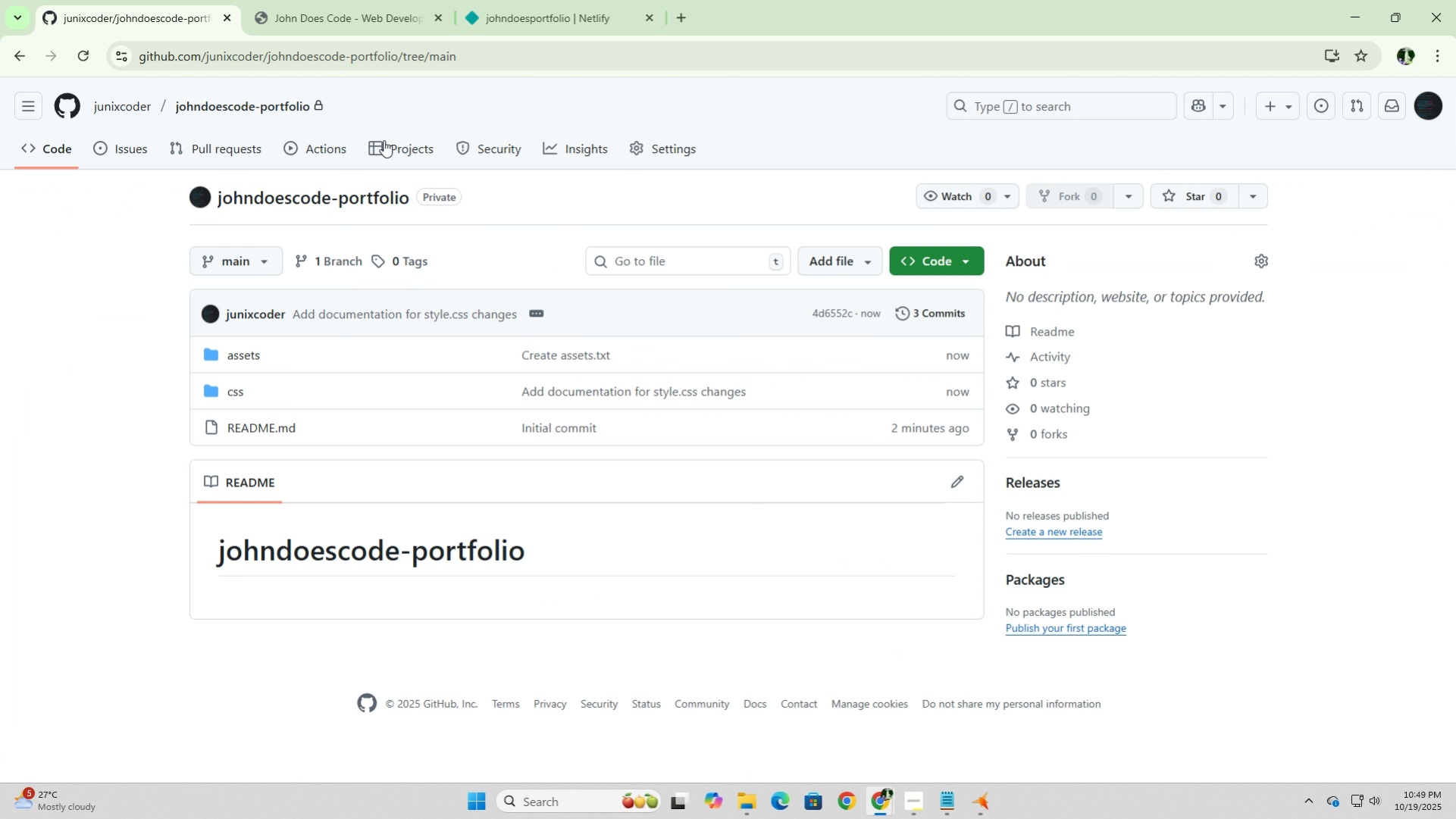 
left_click([842, 263])
 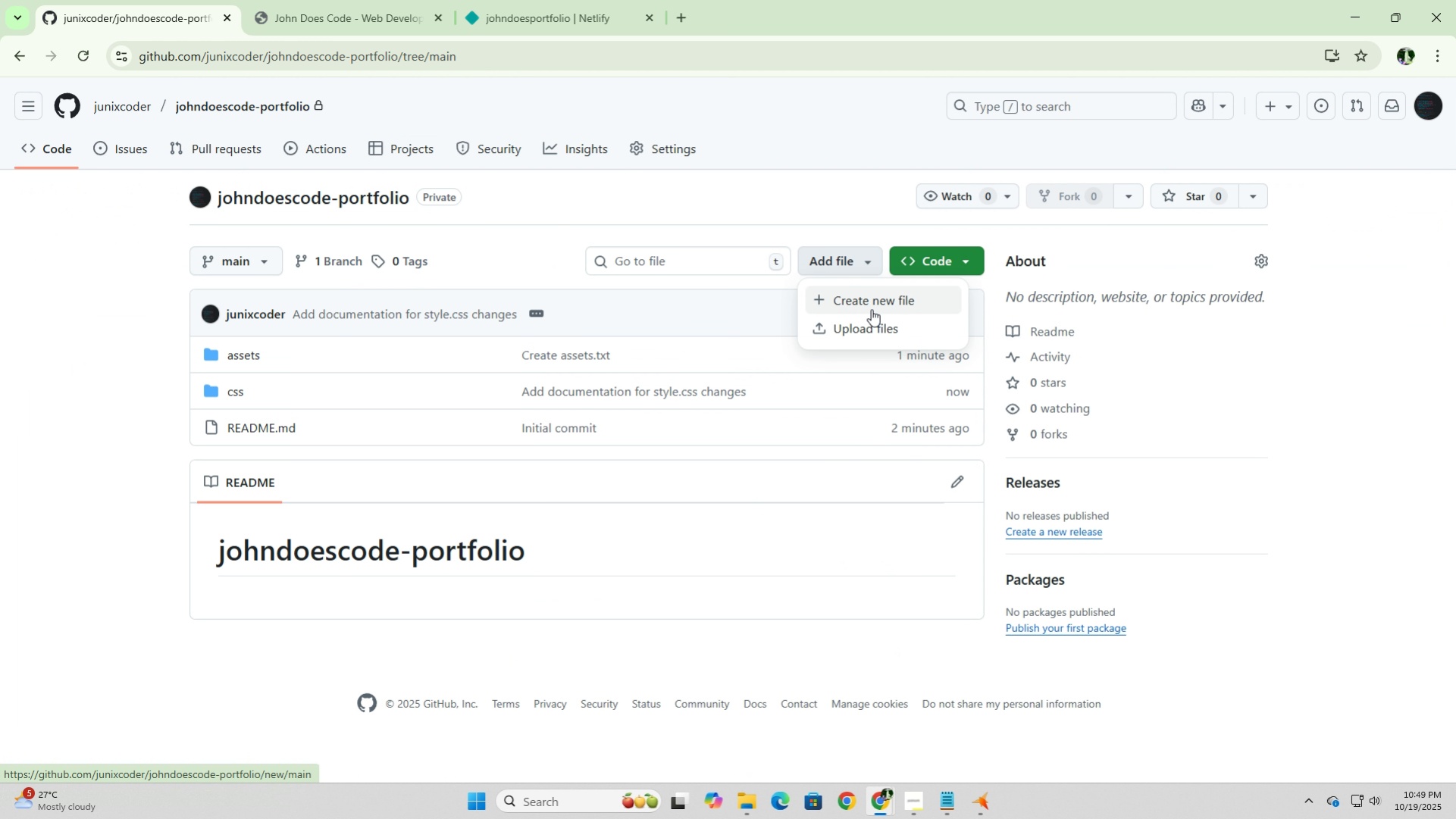 
left_click([871, 304])
 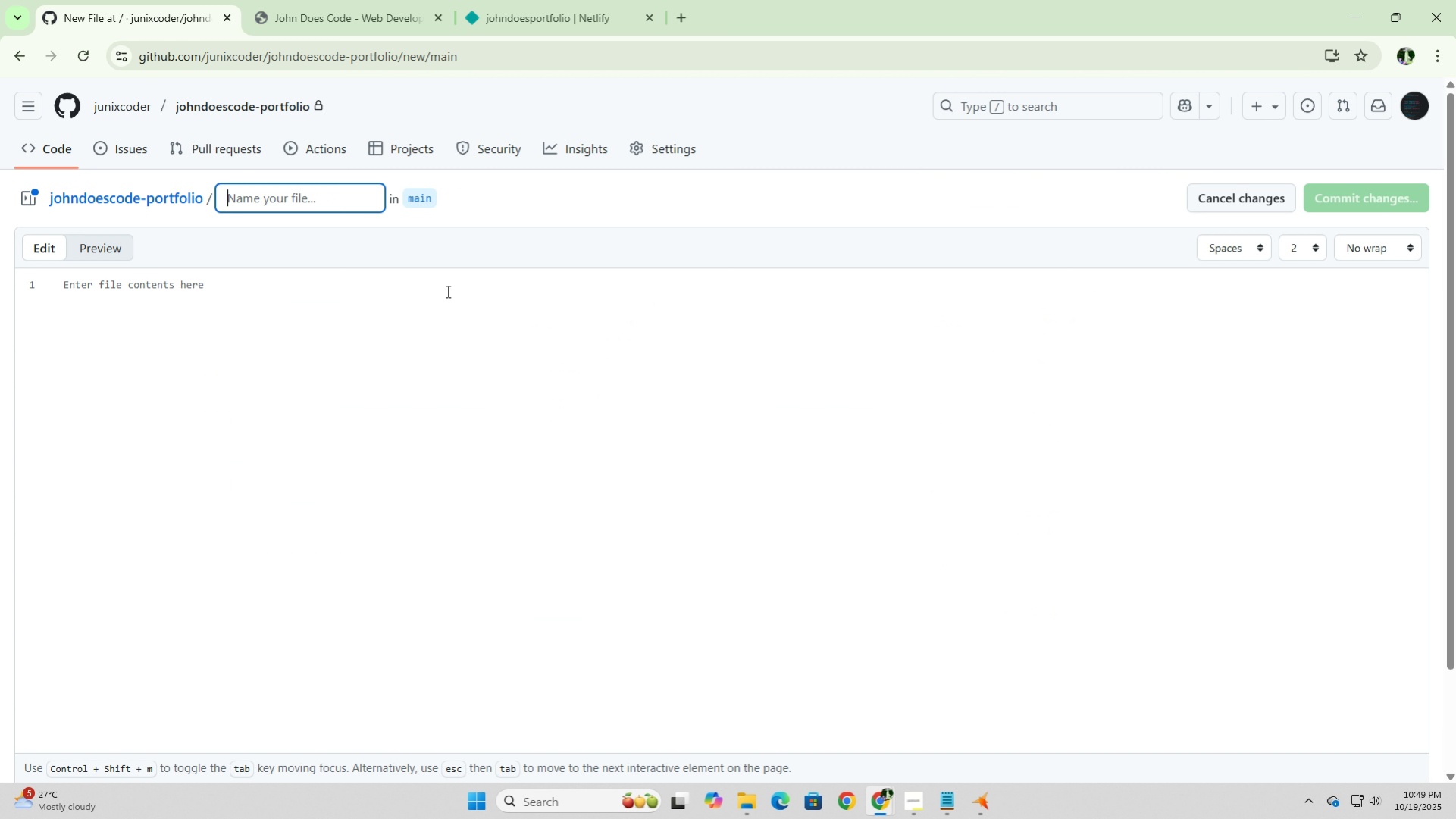 
type(js/script.txt)
 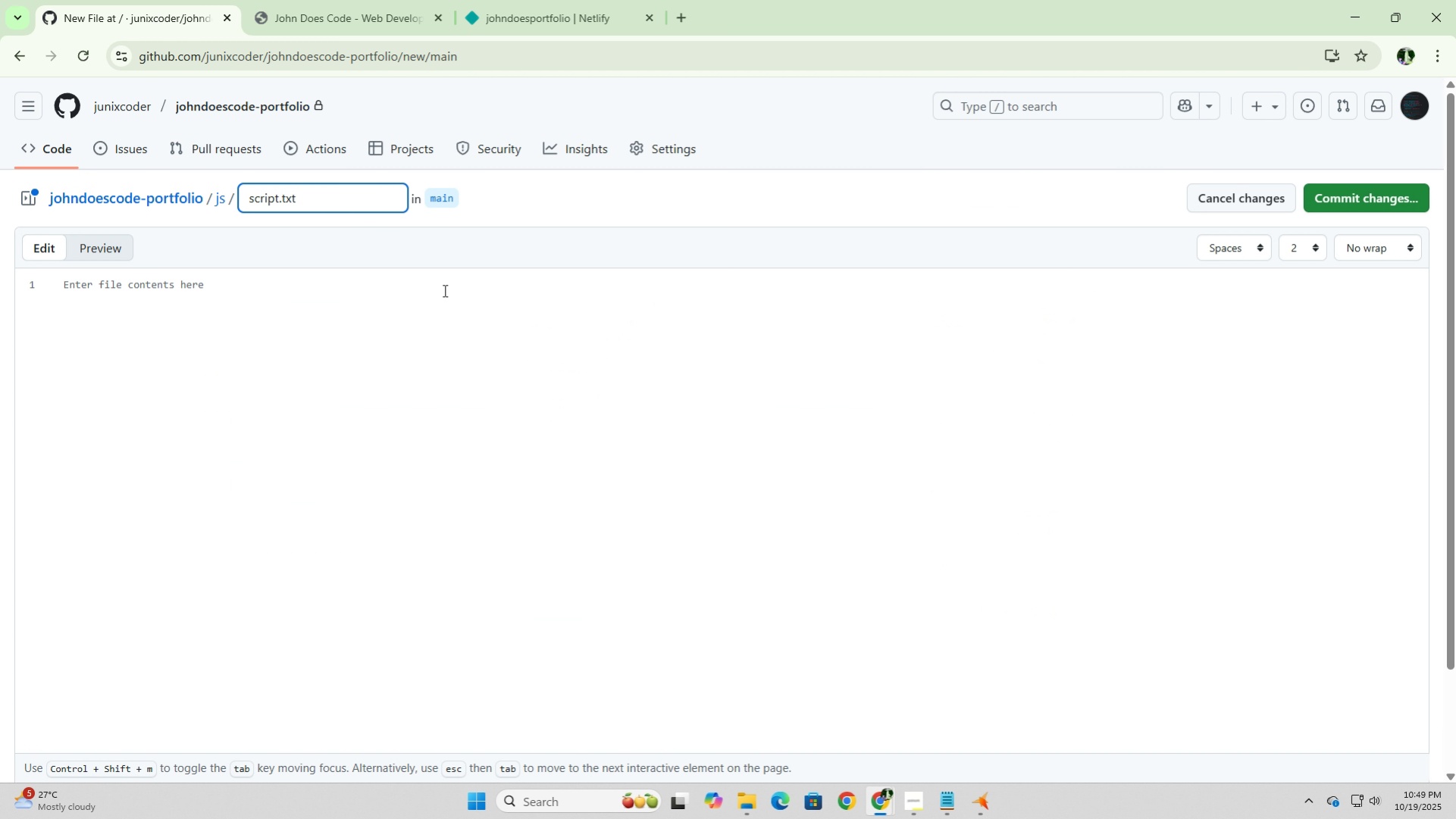 
left_click([443, 290])
 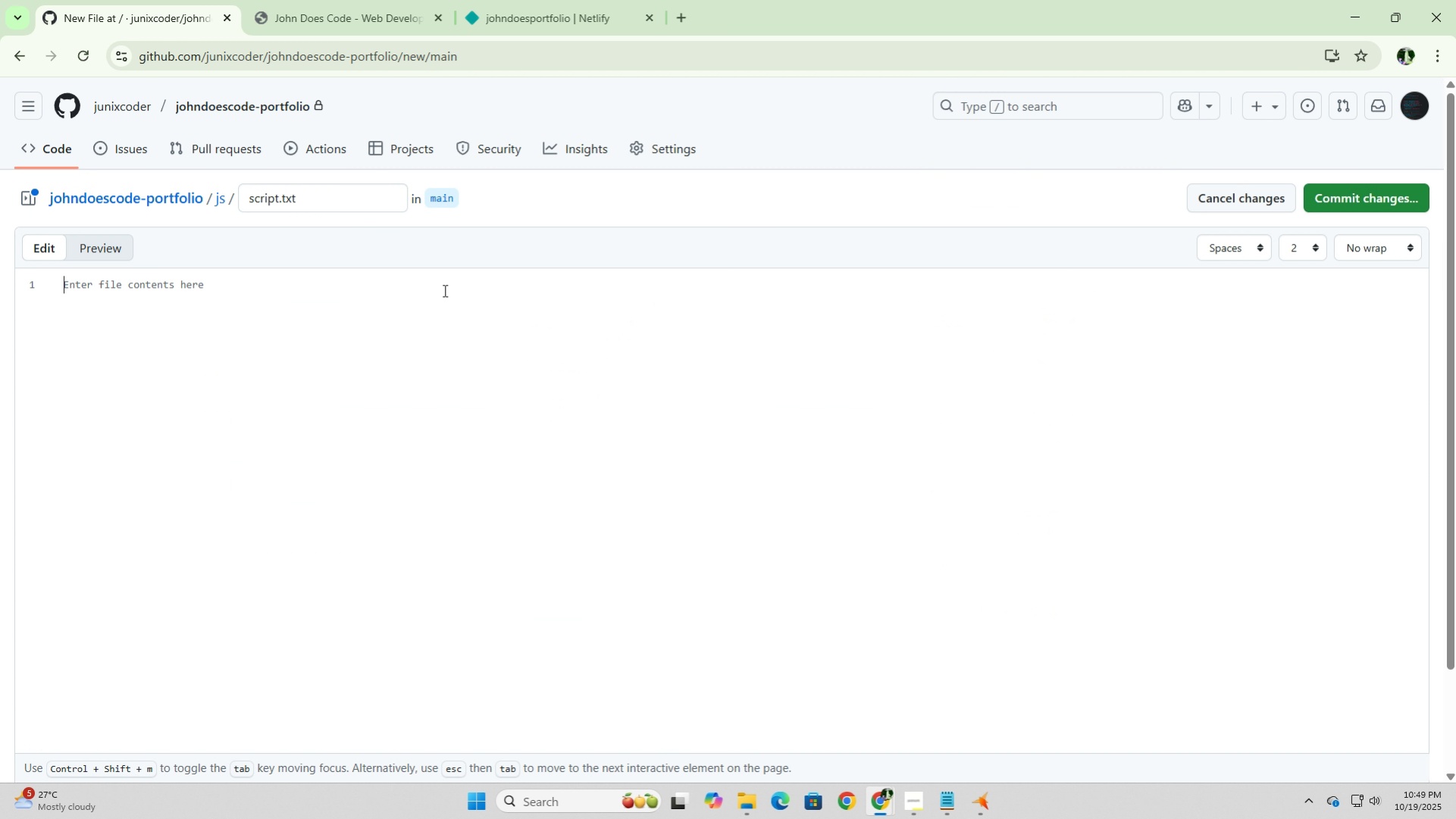 
type(Documentation for revisions/changes)
key(Backspace)
key(Backspace)
key(Backspace)
key(Backspace)
key(Backspace)
key(Backspace)
key(Backspace)
key(Backspace)
type( to script.hjs)
key(Backspace)
key(Backspace)
key(Backspace)
type(js file)
 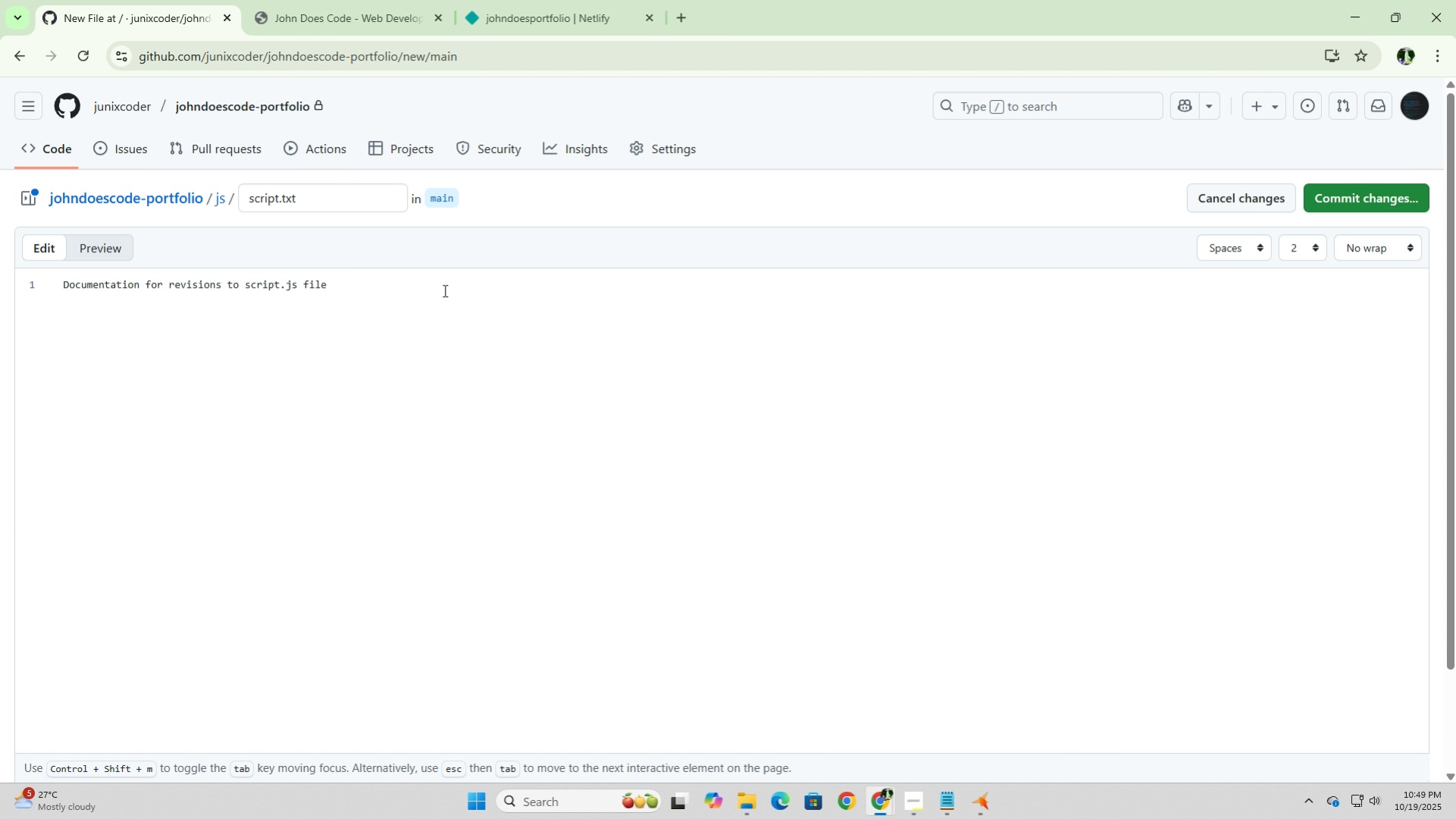 
left_click([443, 290])
 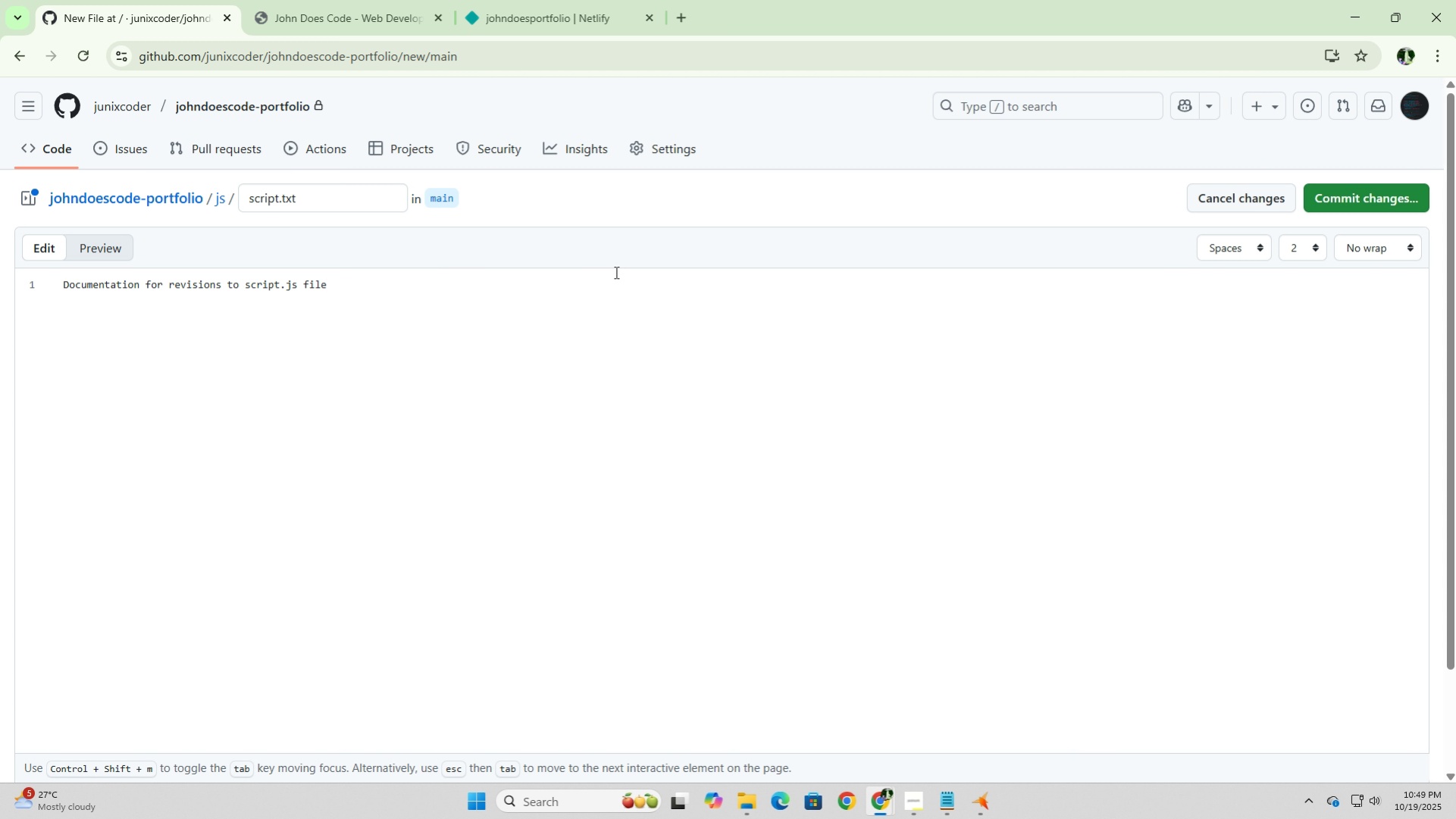 
key(Period)
 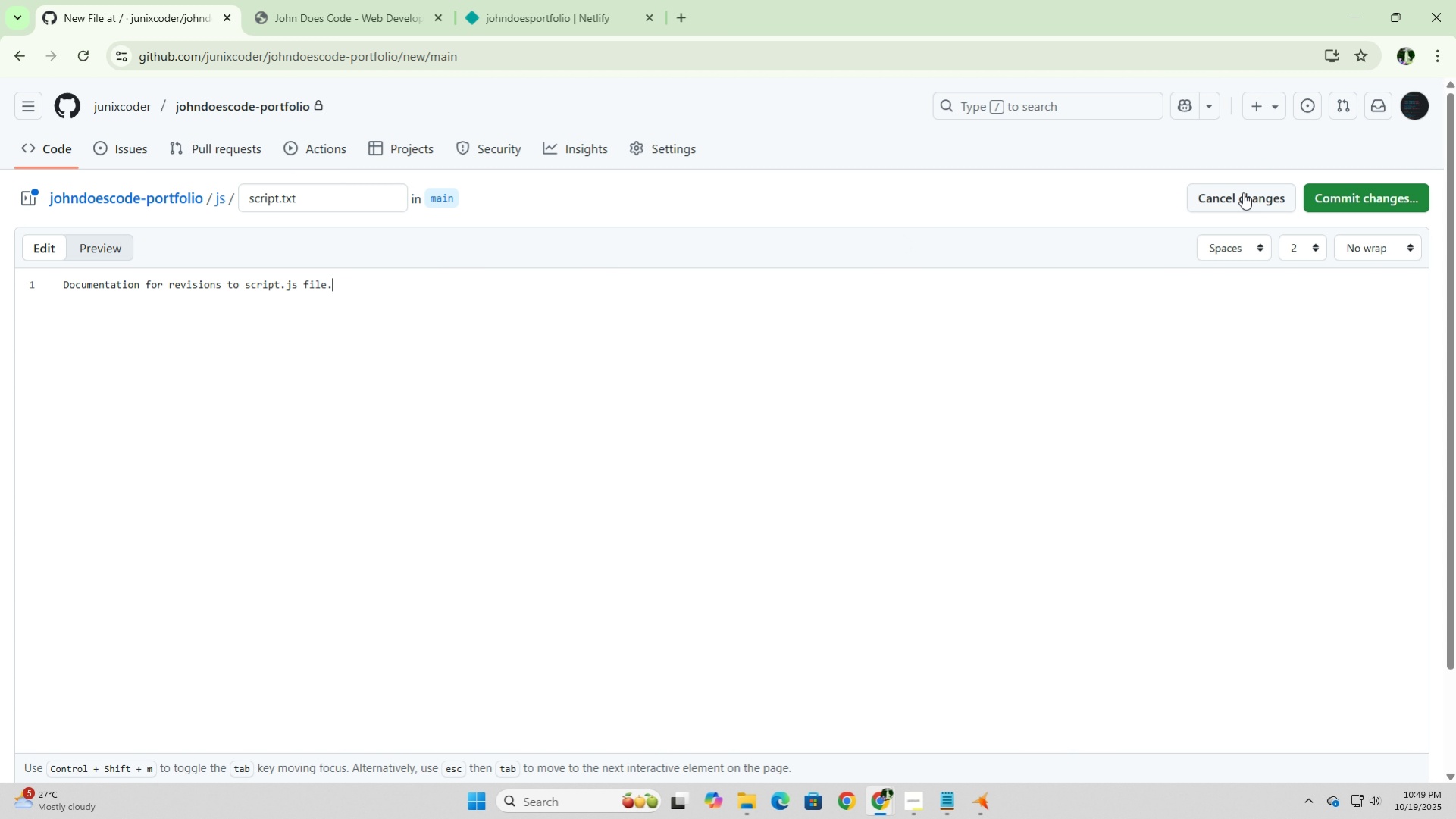 
left_click([1379, 195])
 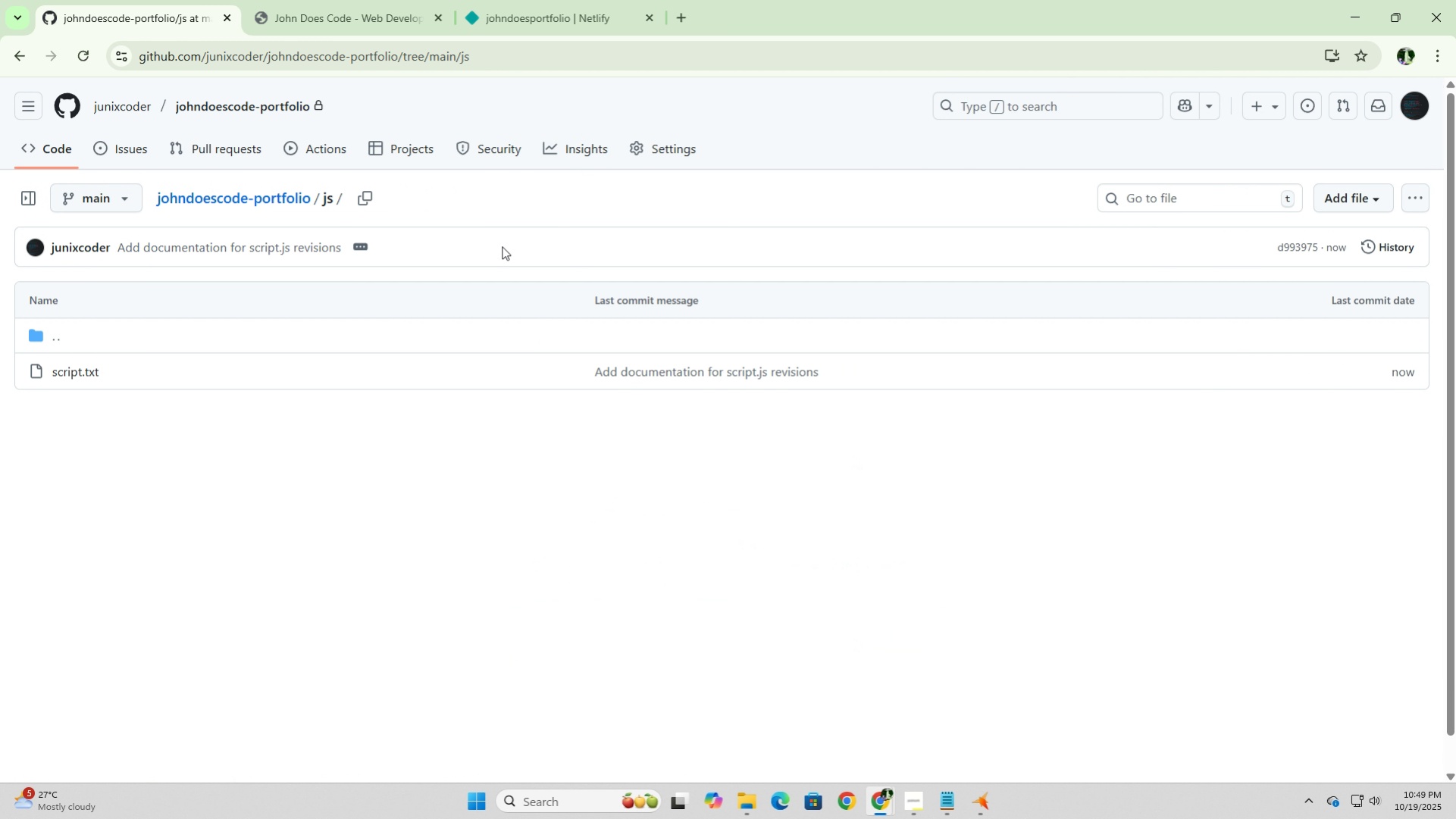 
wait(6.19)
 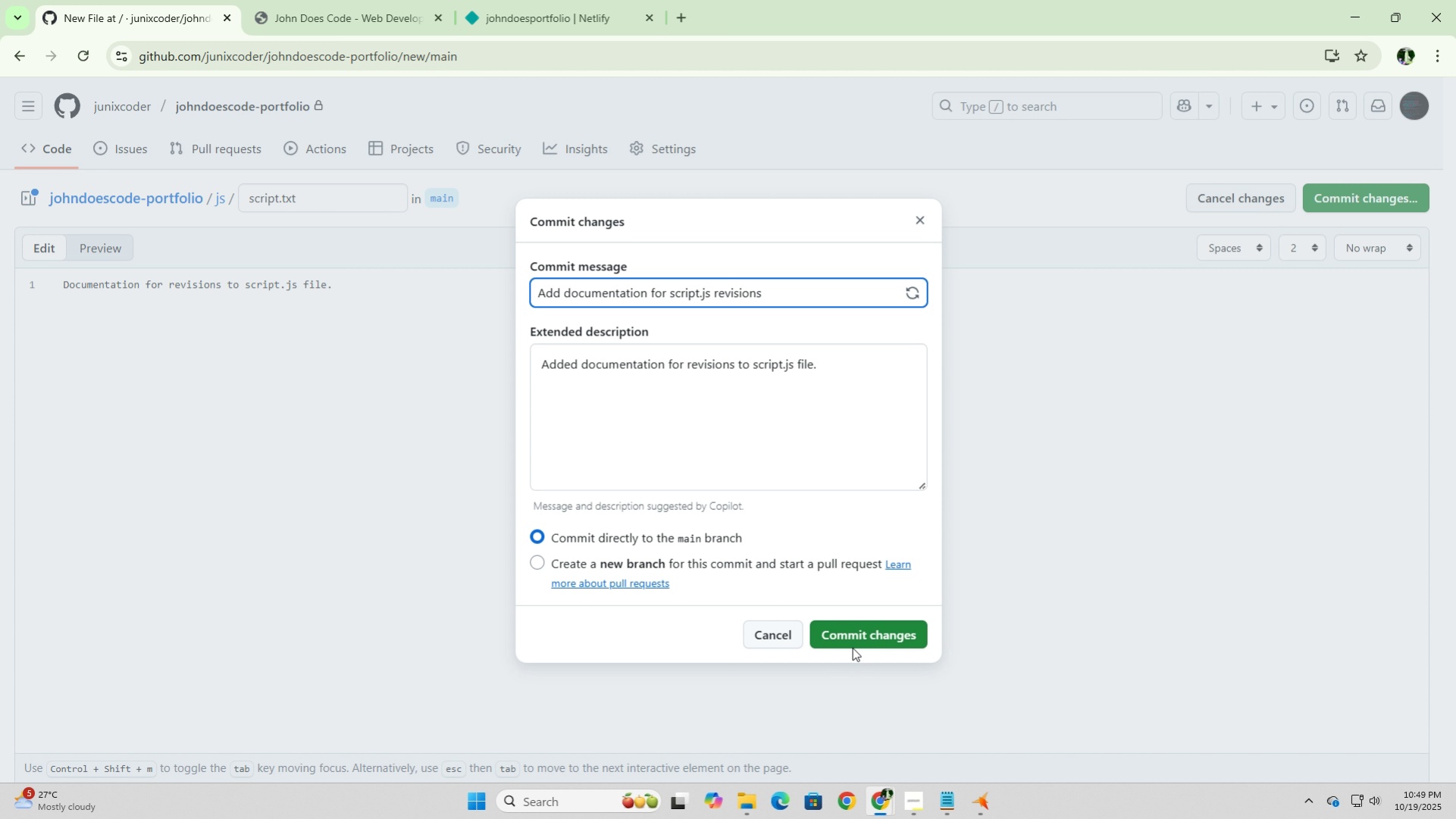 
left_click([253, 204])
 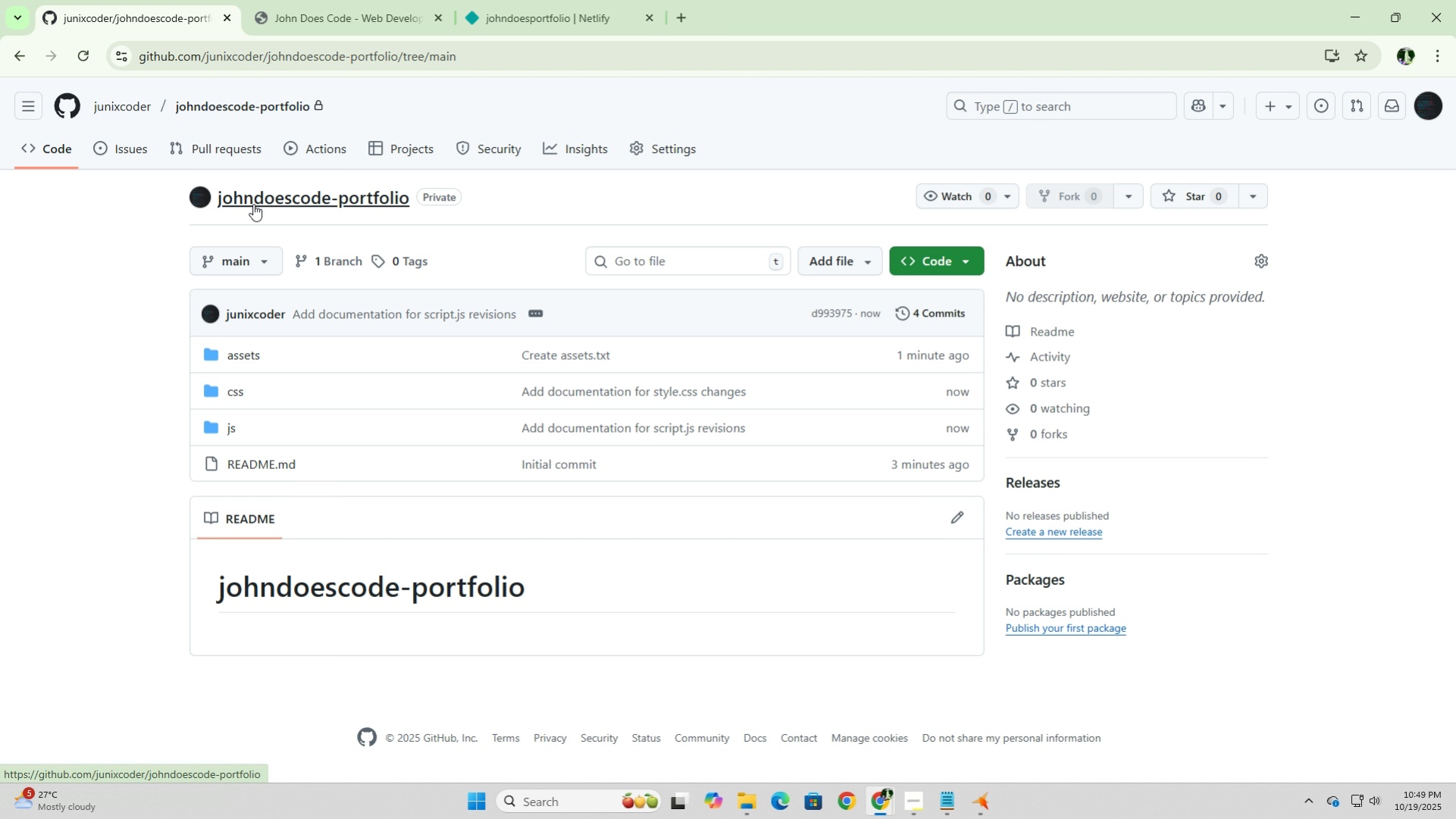 
wait(16.63)
 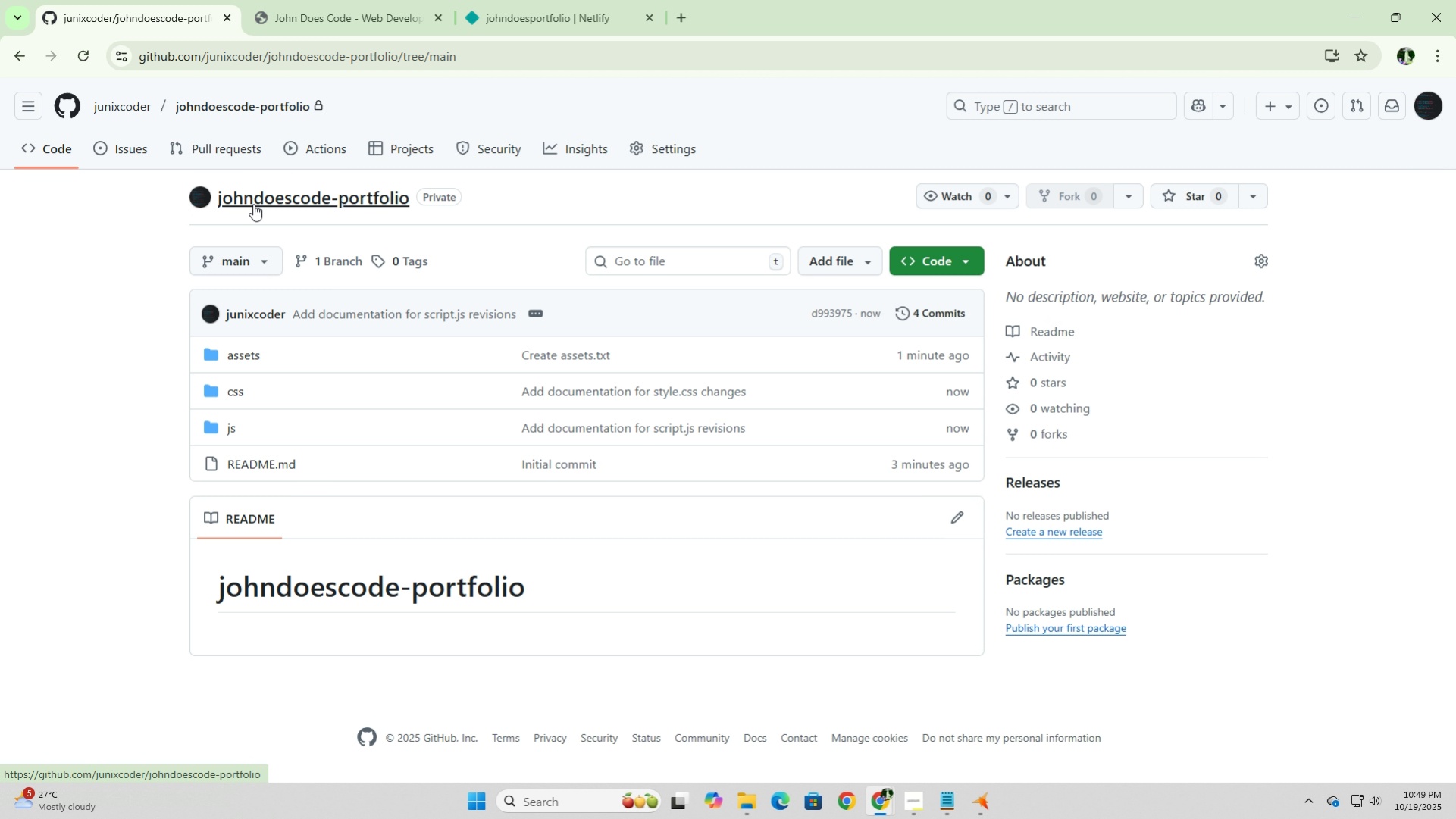 
left_click([983, 805])
 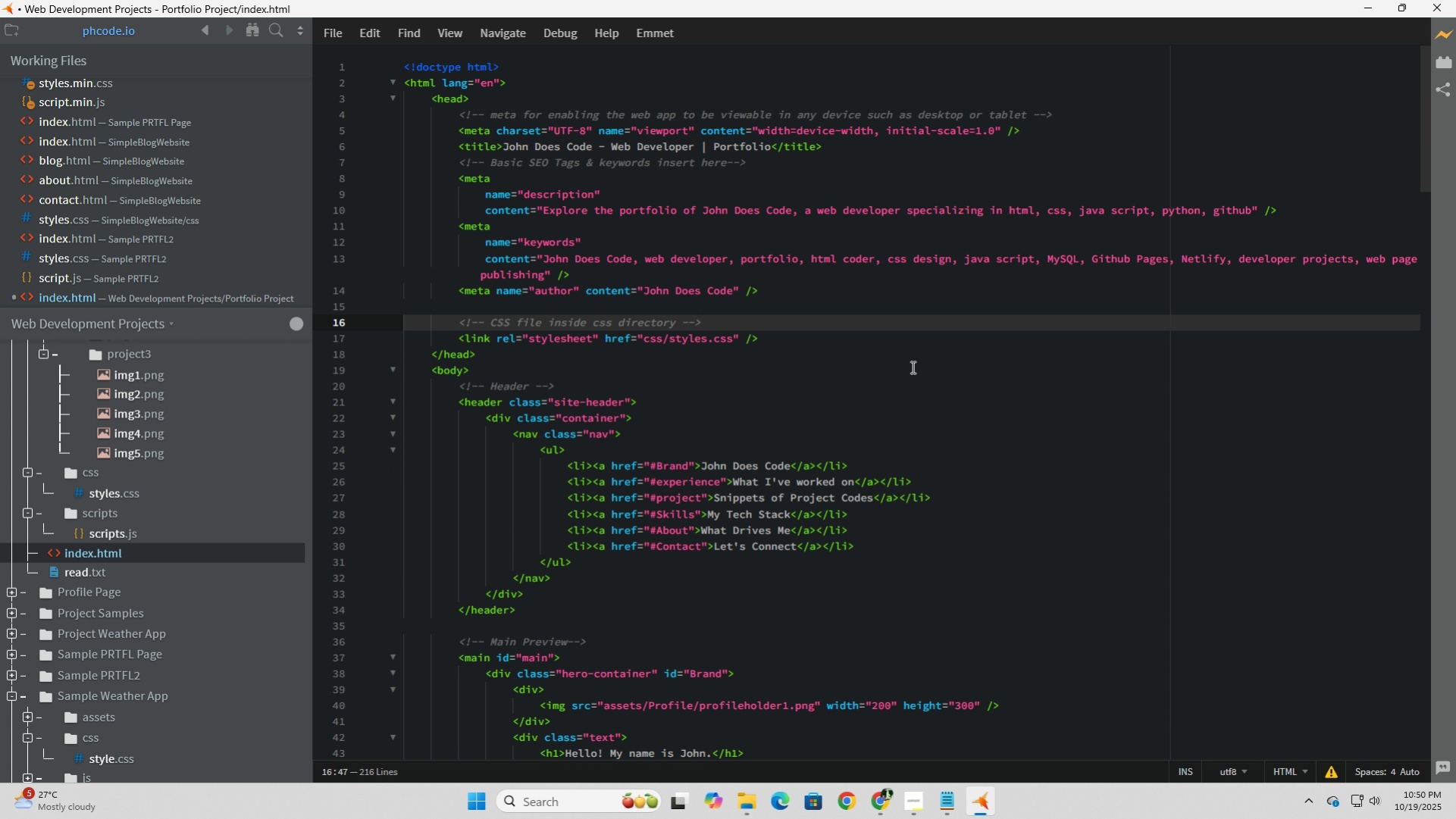 
left_click([911, 367])
 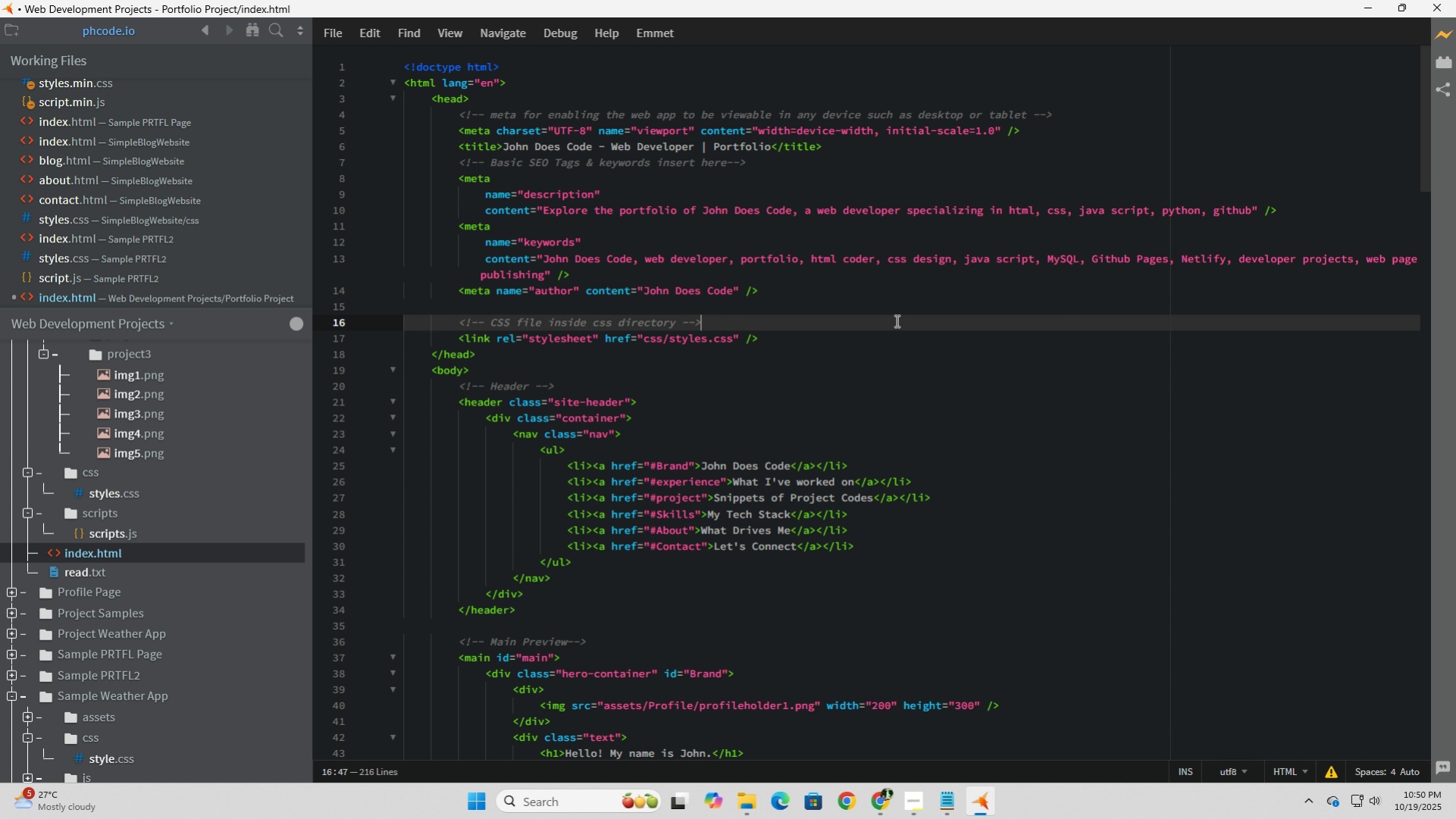 
left_click([895, 320])
 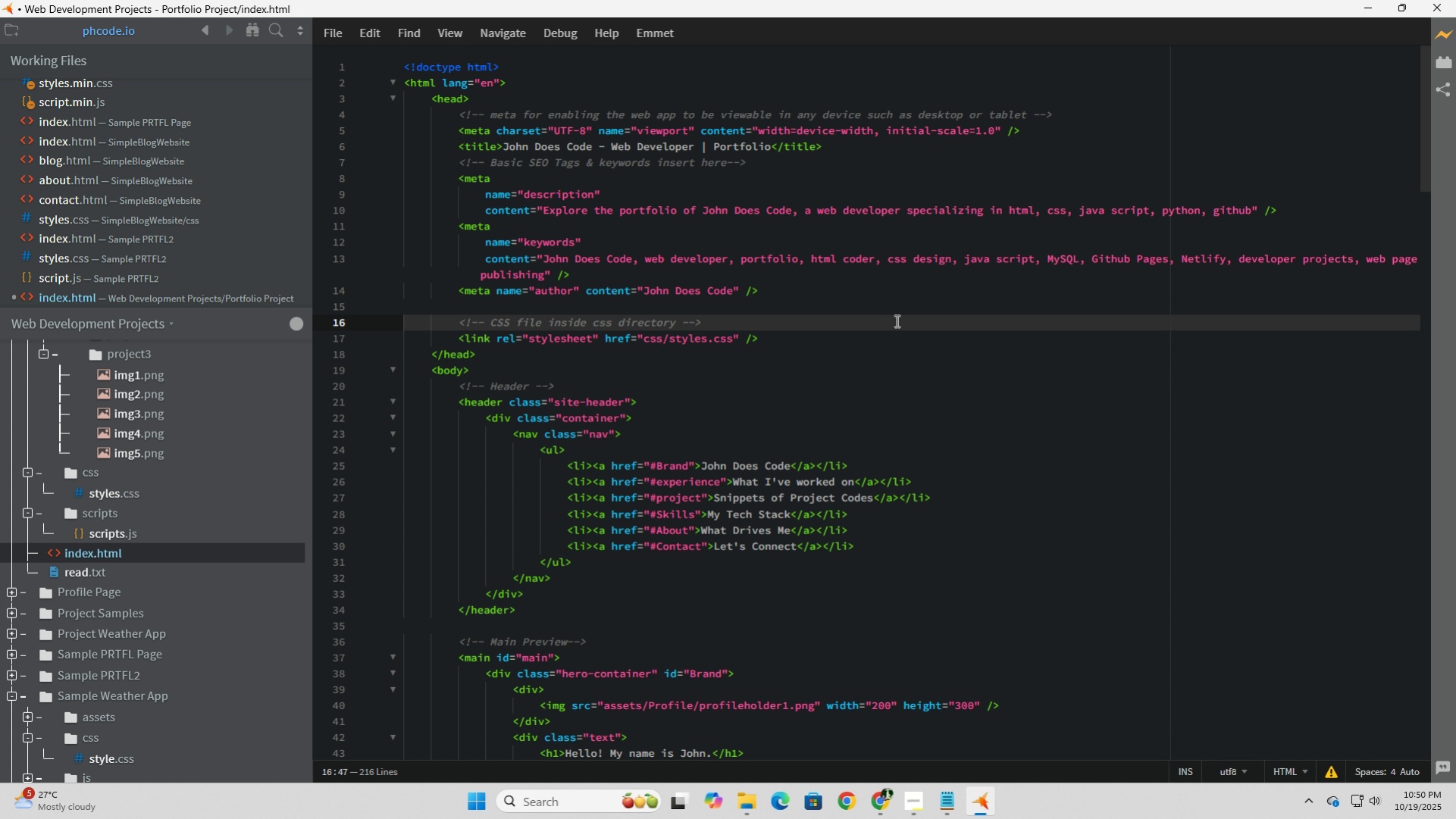 
scroll: coordinate [223, 458], scroll_direction: up, amount: 2.0
 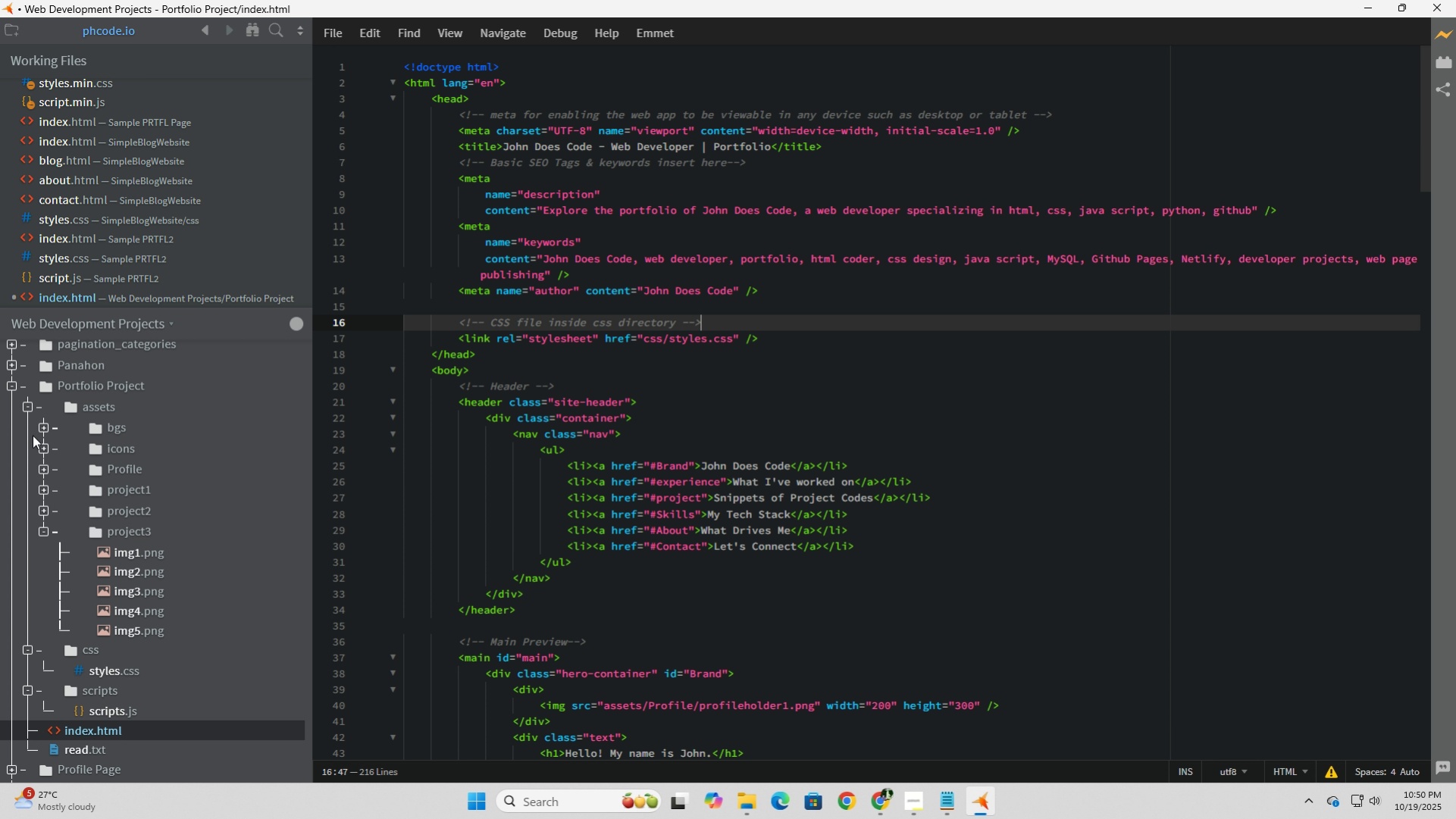 
left_click([41, 428])
 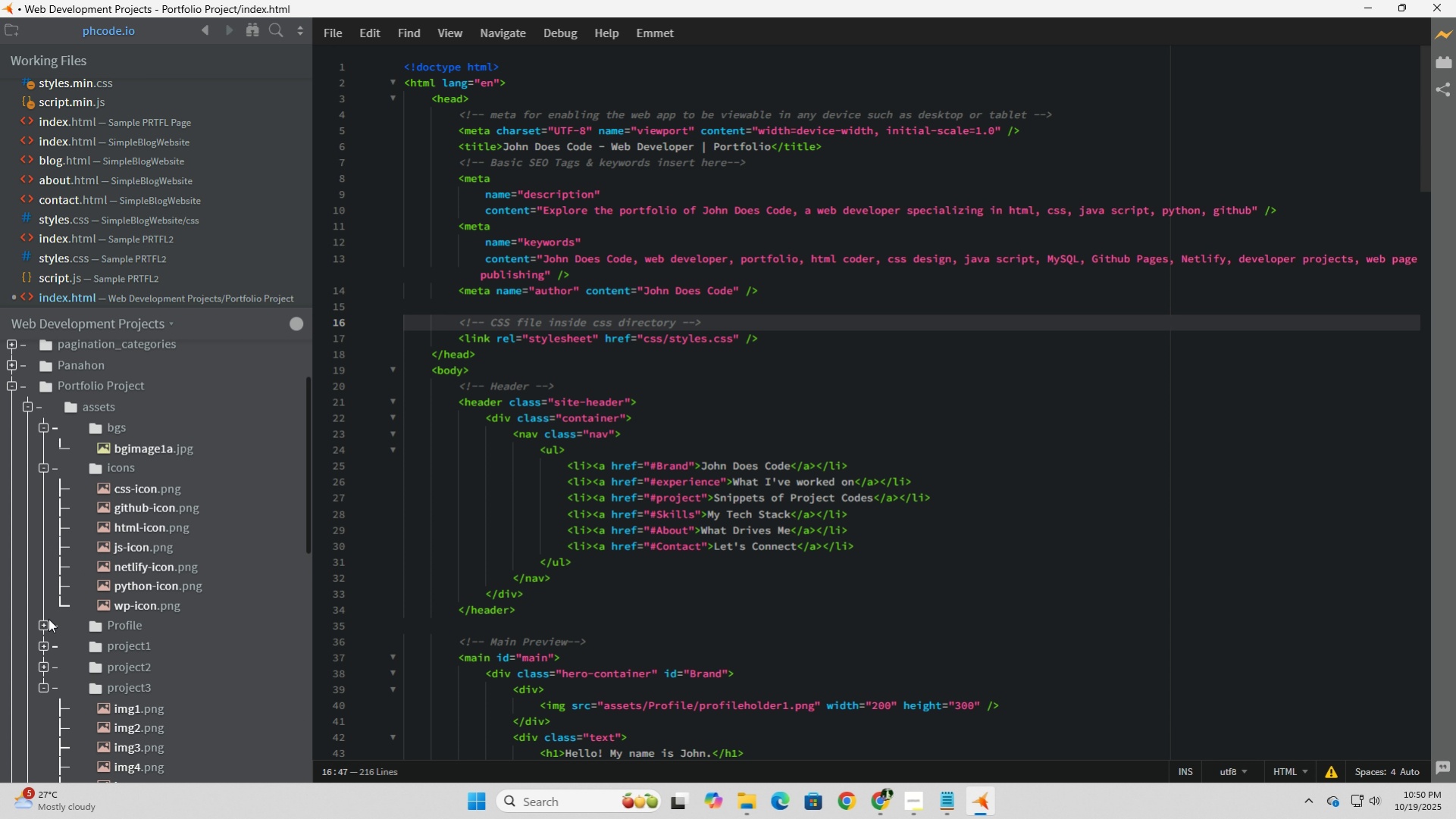 
left_click([44, 621])
 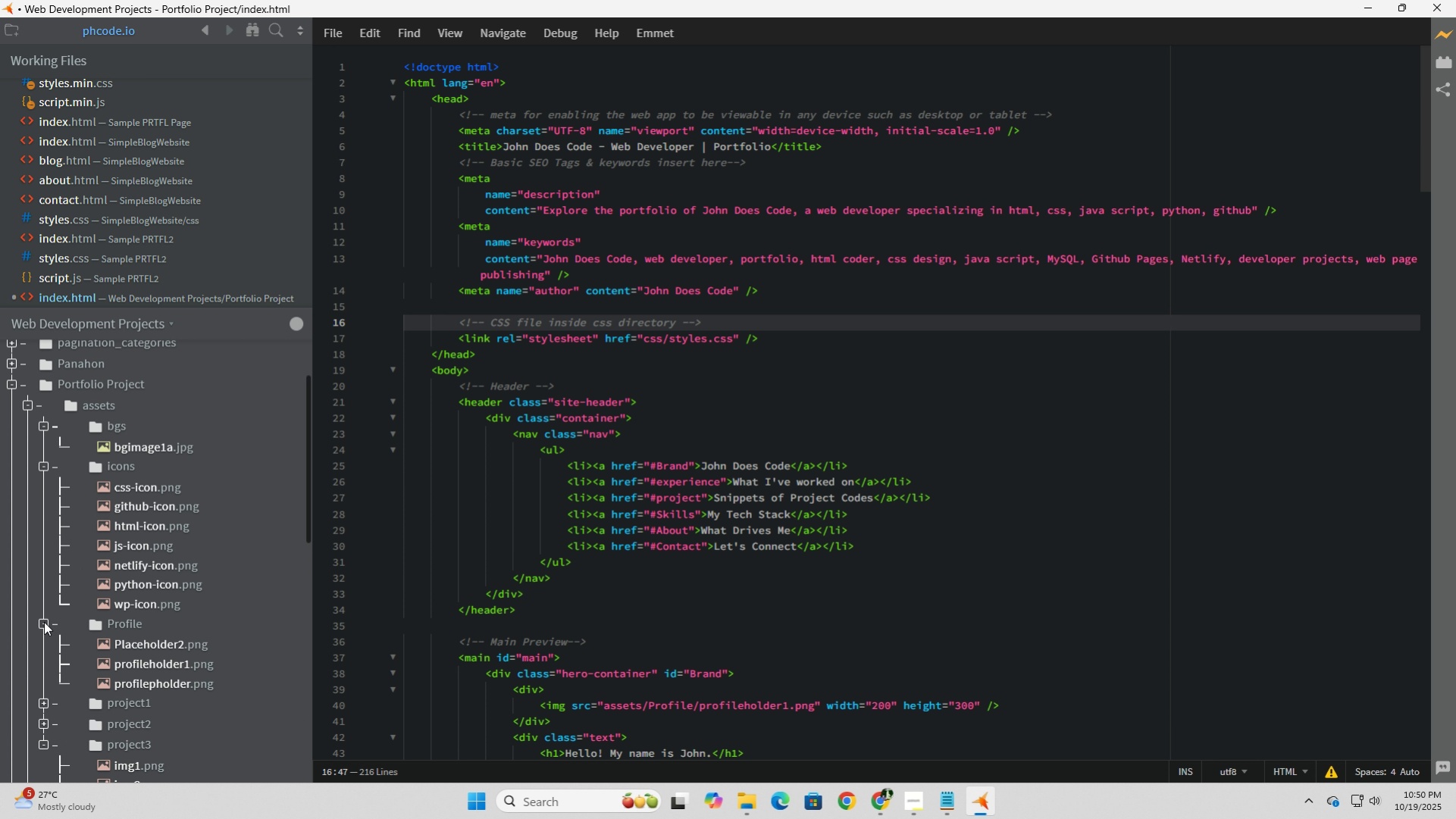 
scroll: coordinate [44, 621], scroll_direction: down, amount: 1.0
 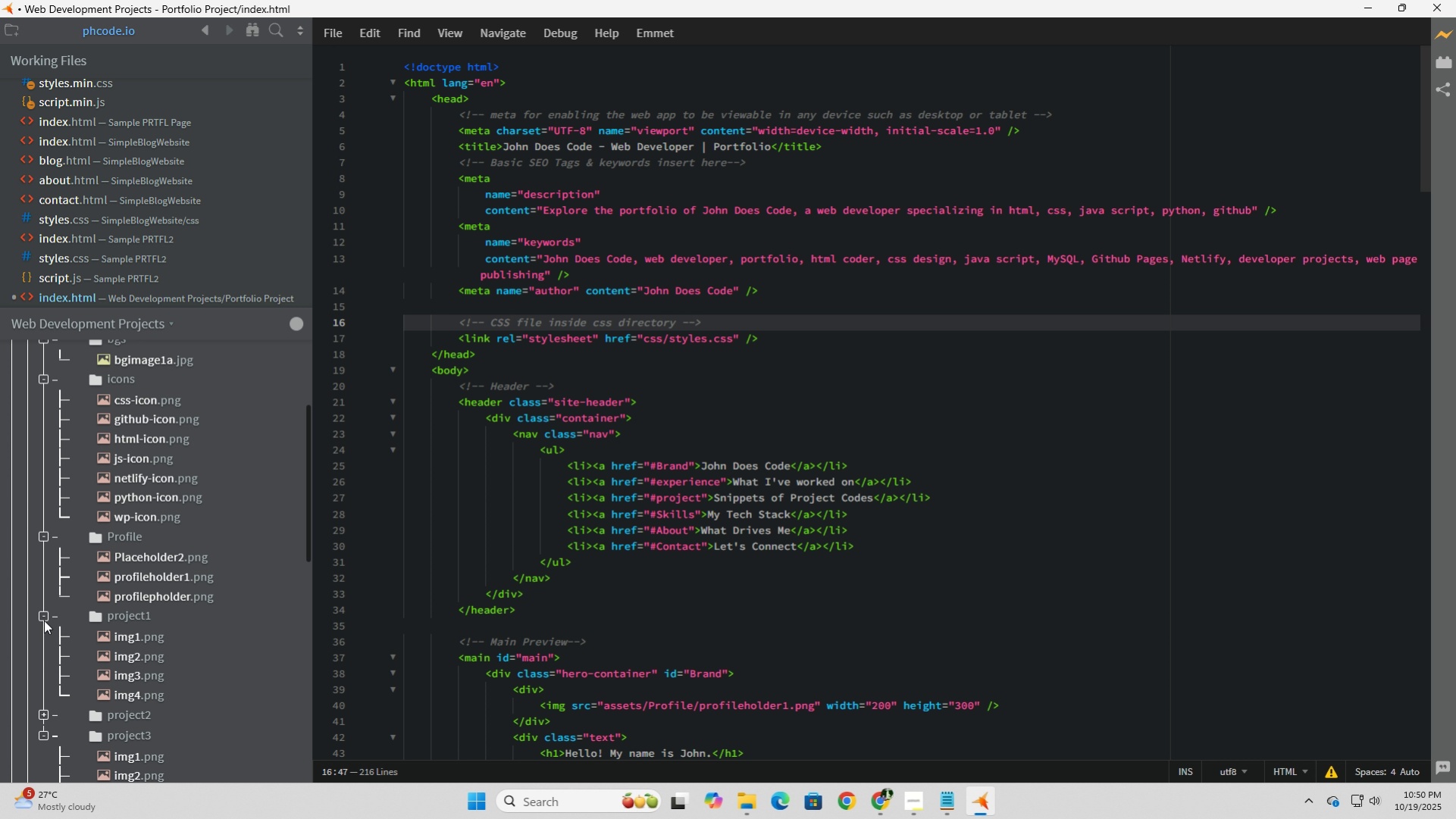 
left_click([44, 620])
 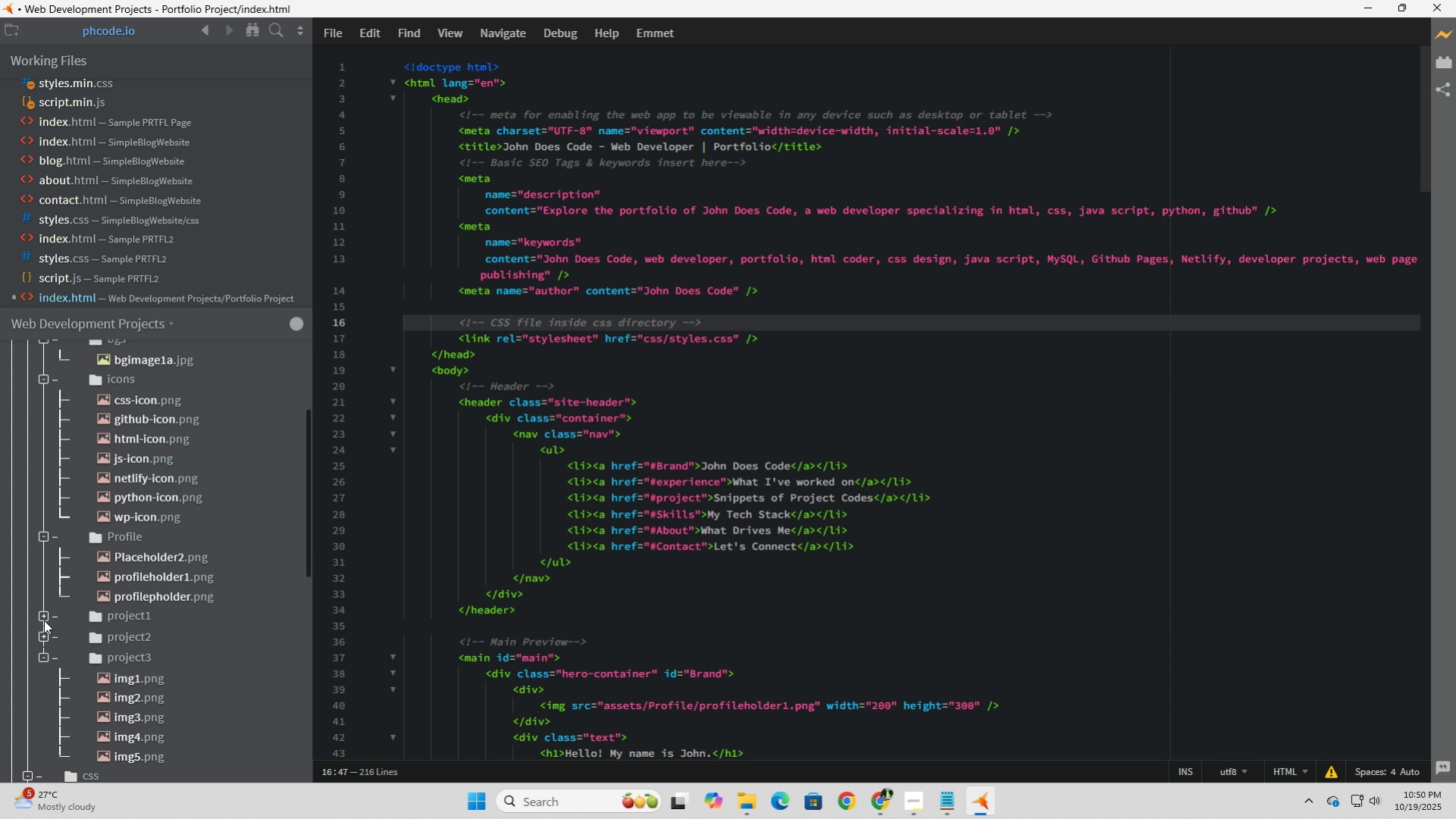 
left_click([44, 620])
 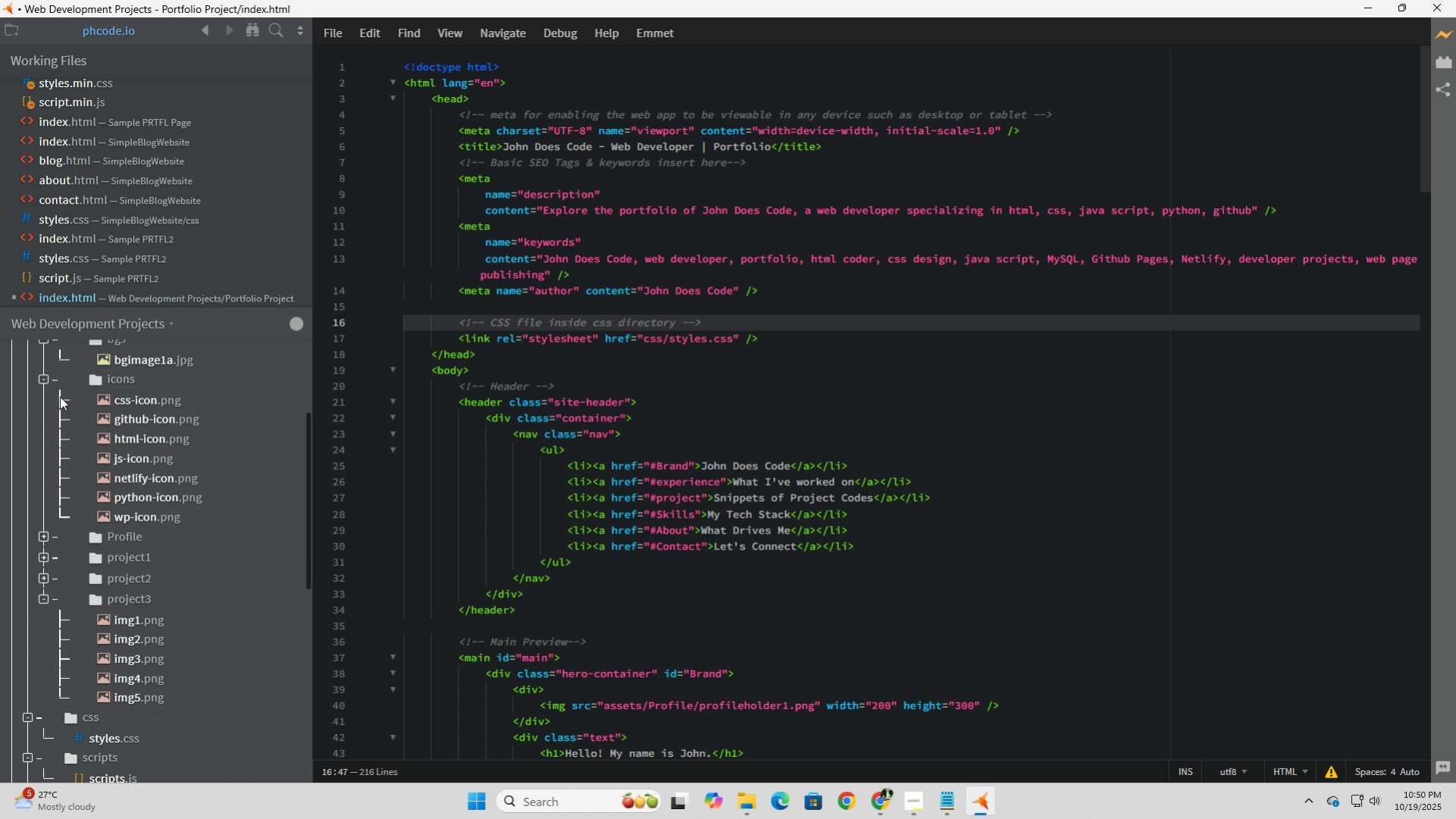 
left_click([44, 378])
 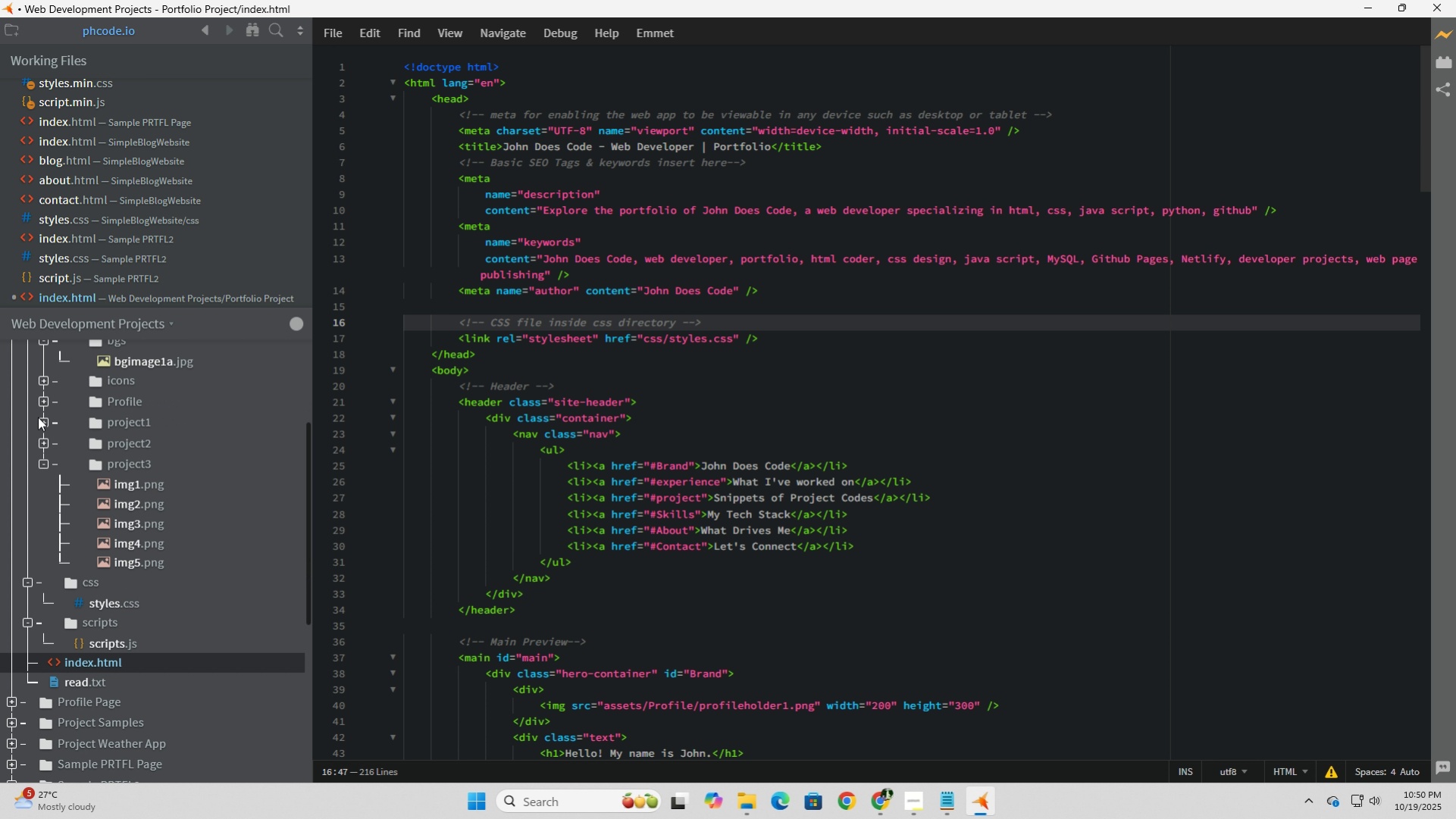 
scroll: coordinate [38, 417], scroll_direction: up, amount: 2.0
 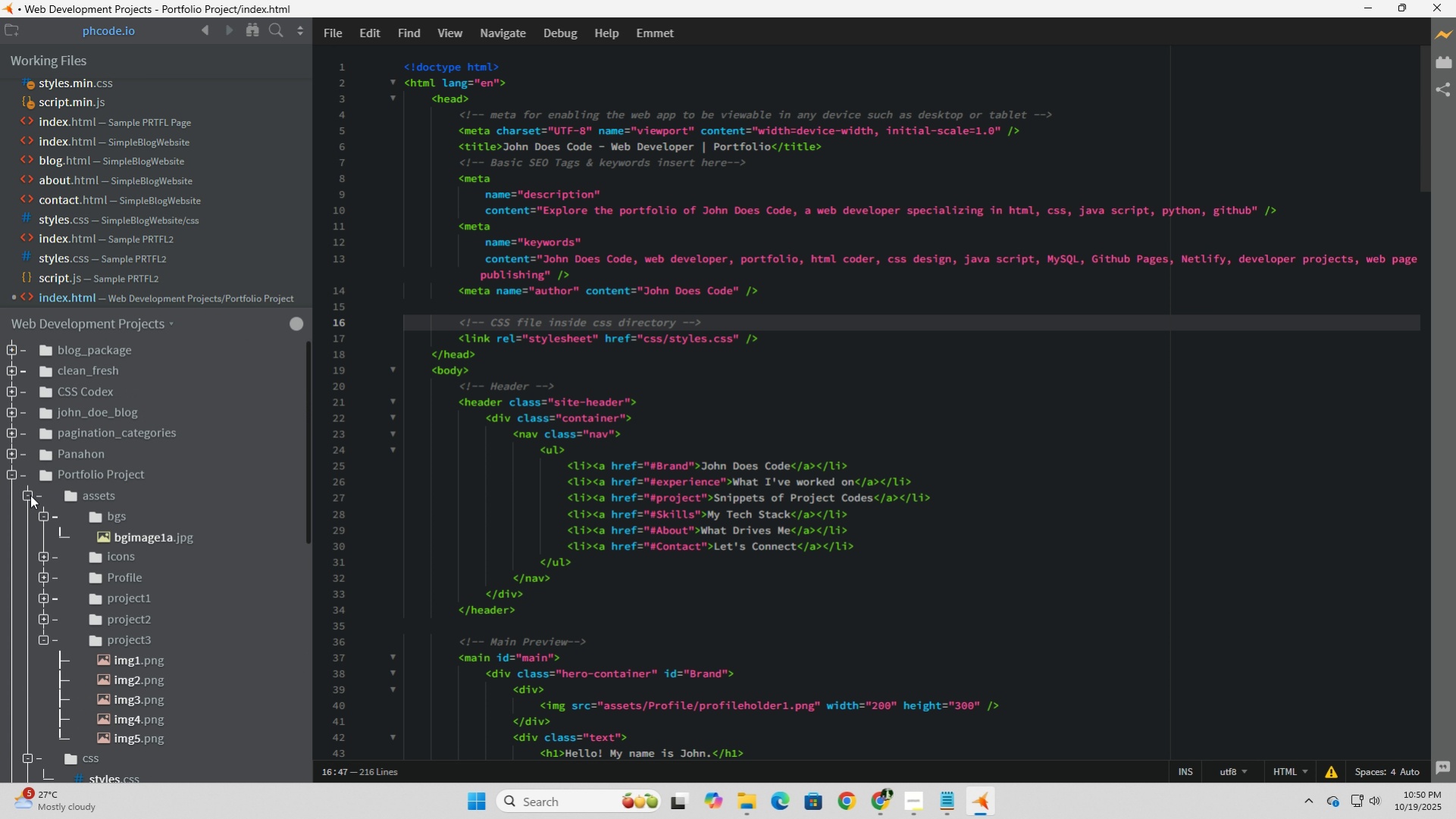 
left_click([30, 495])
 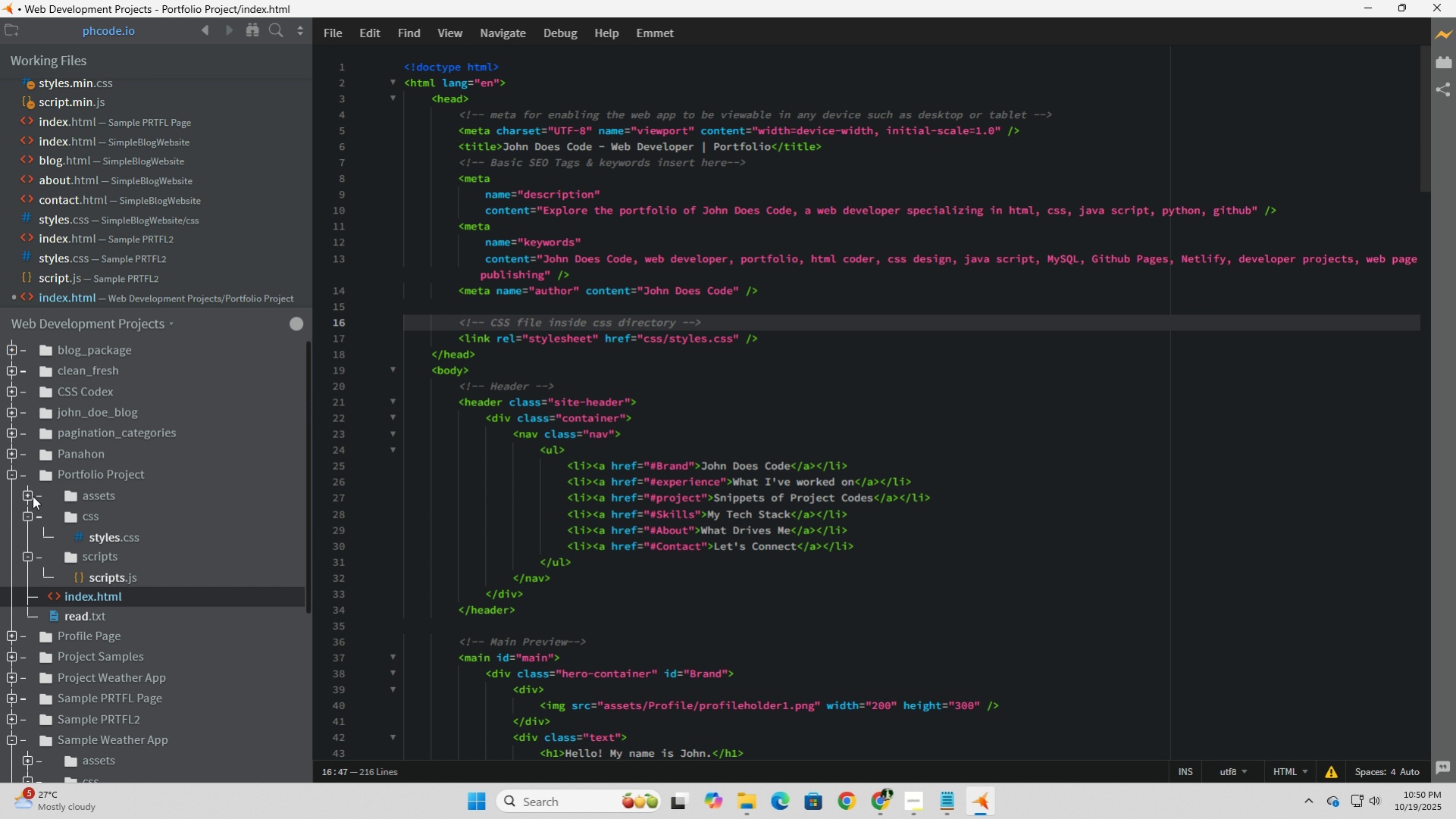 
scroll: coordinate [33, 495], scroll_direction: down, amount: 2.0
 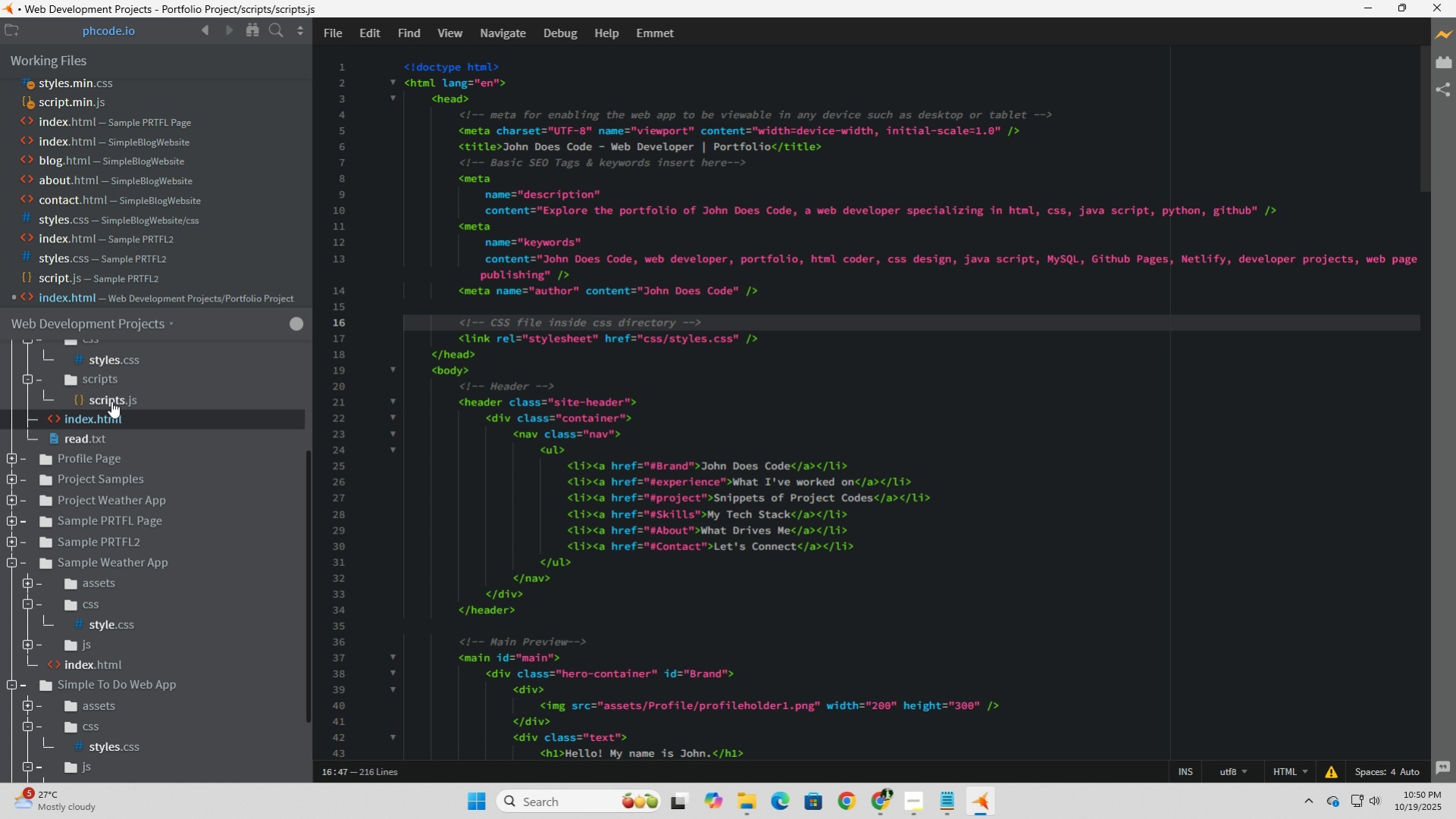 
wait(5.1)
 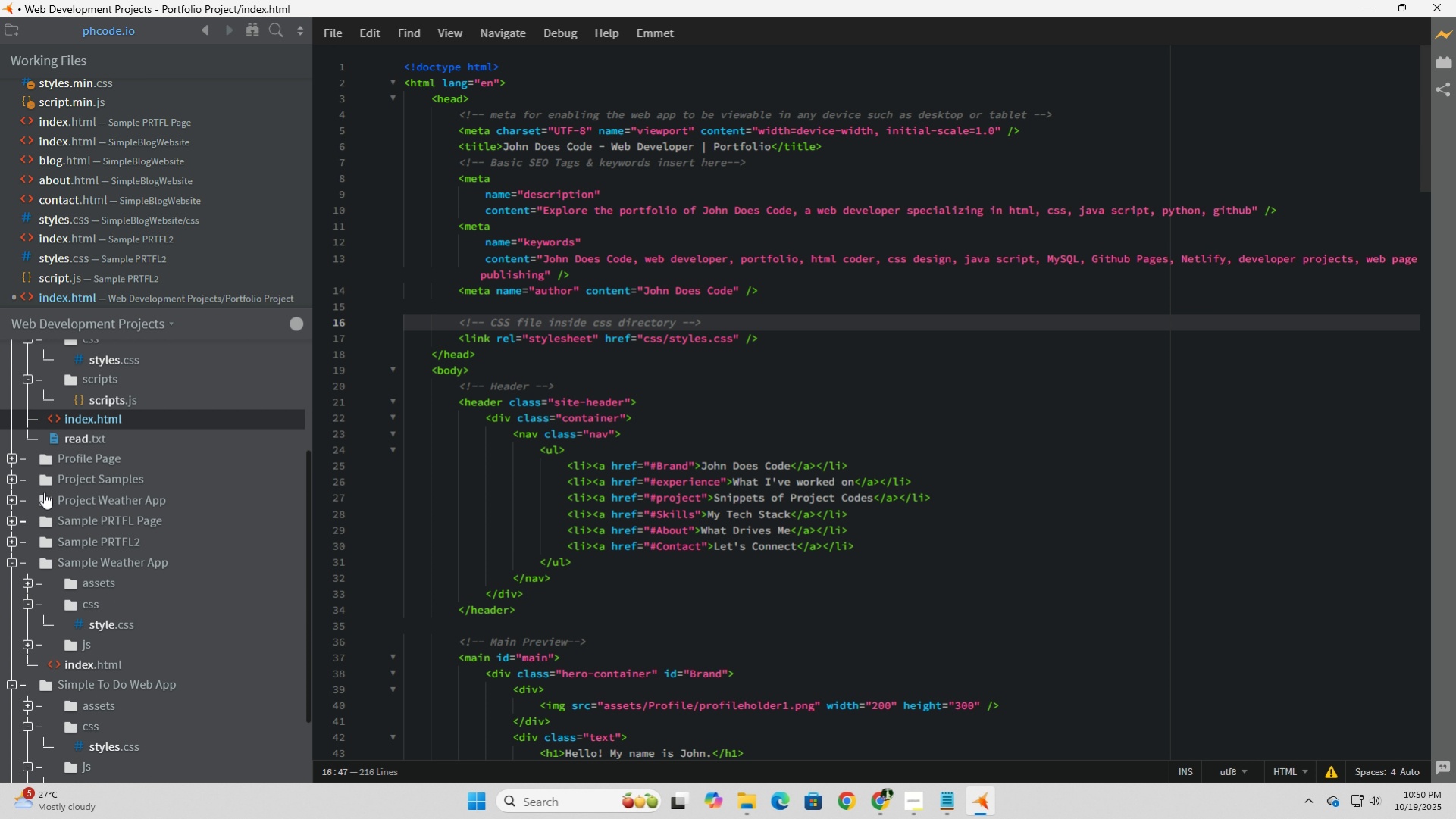 
left_click([111, 401])
 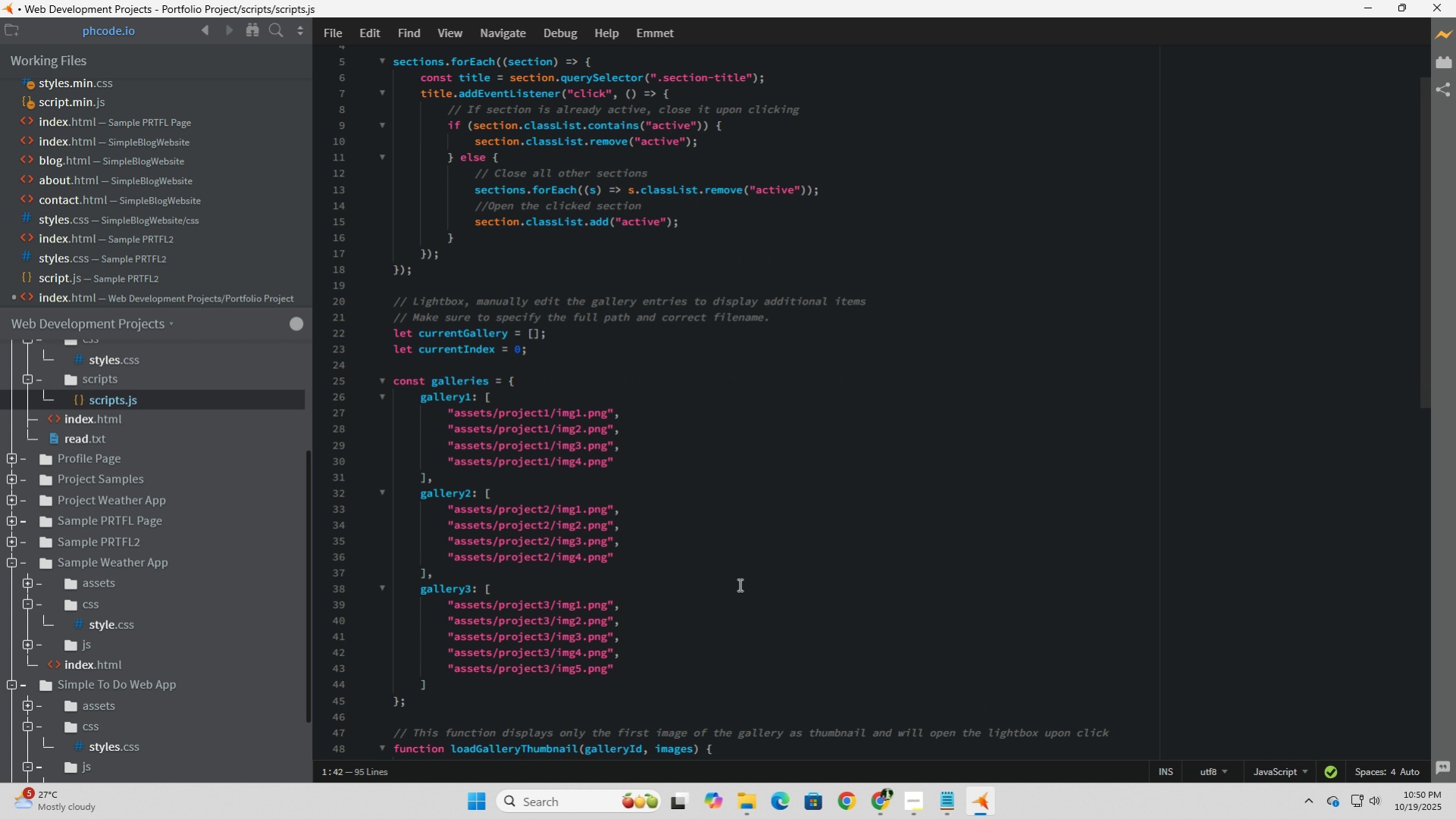 
scroll: coordinate [738, 584], scroll_direction: down, amount: 5.0
 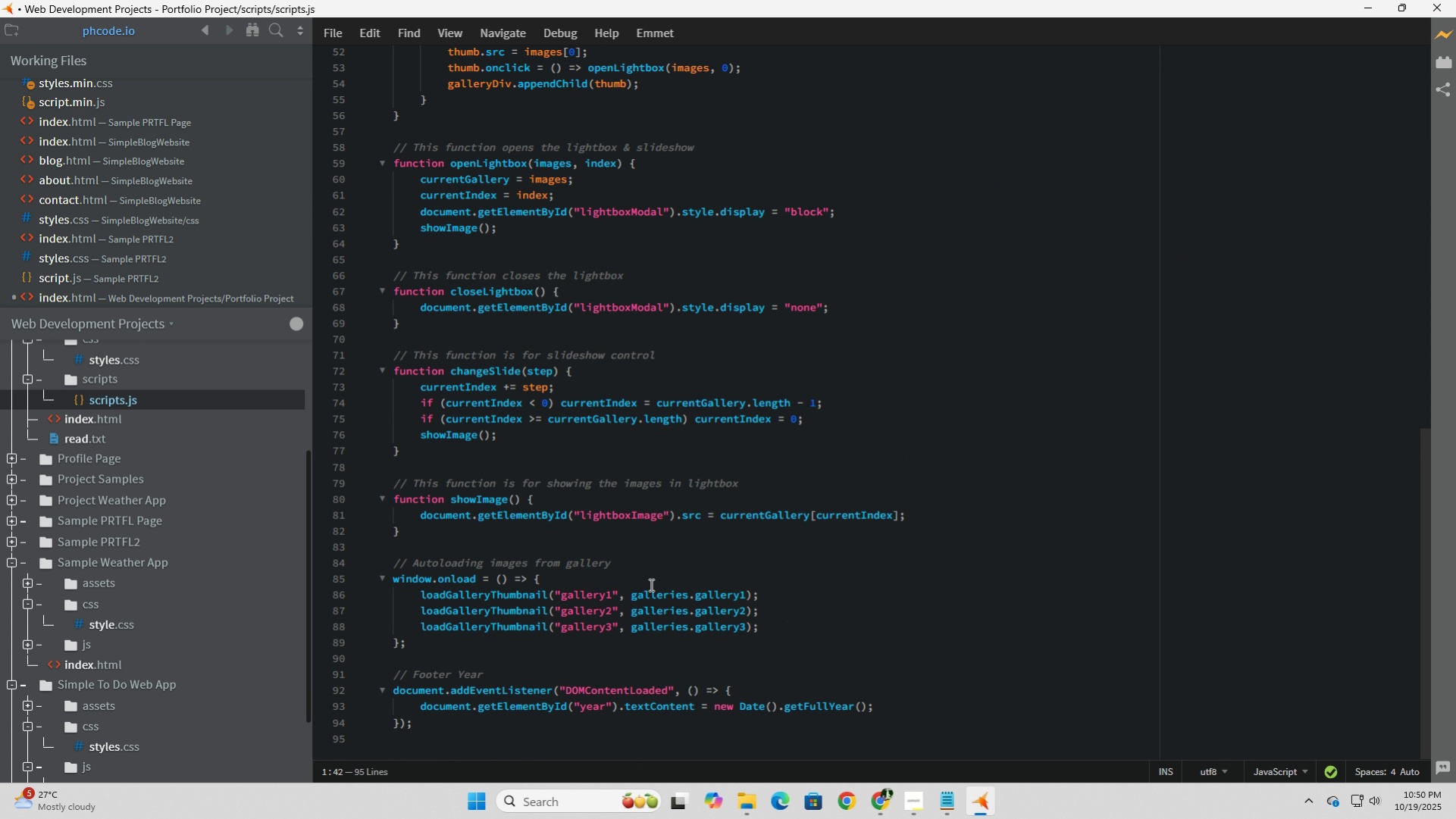 
scroll: coordinate [207, 540], scroll_direction: up, amount: 1.0
 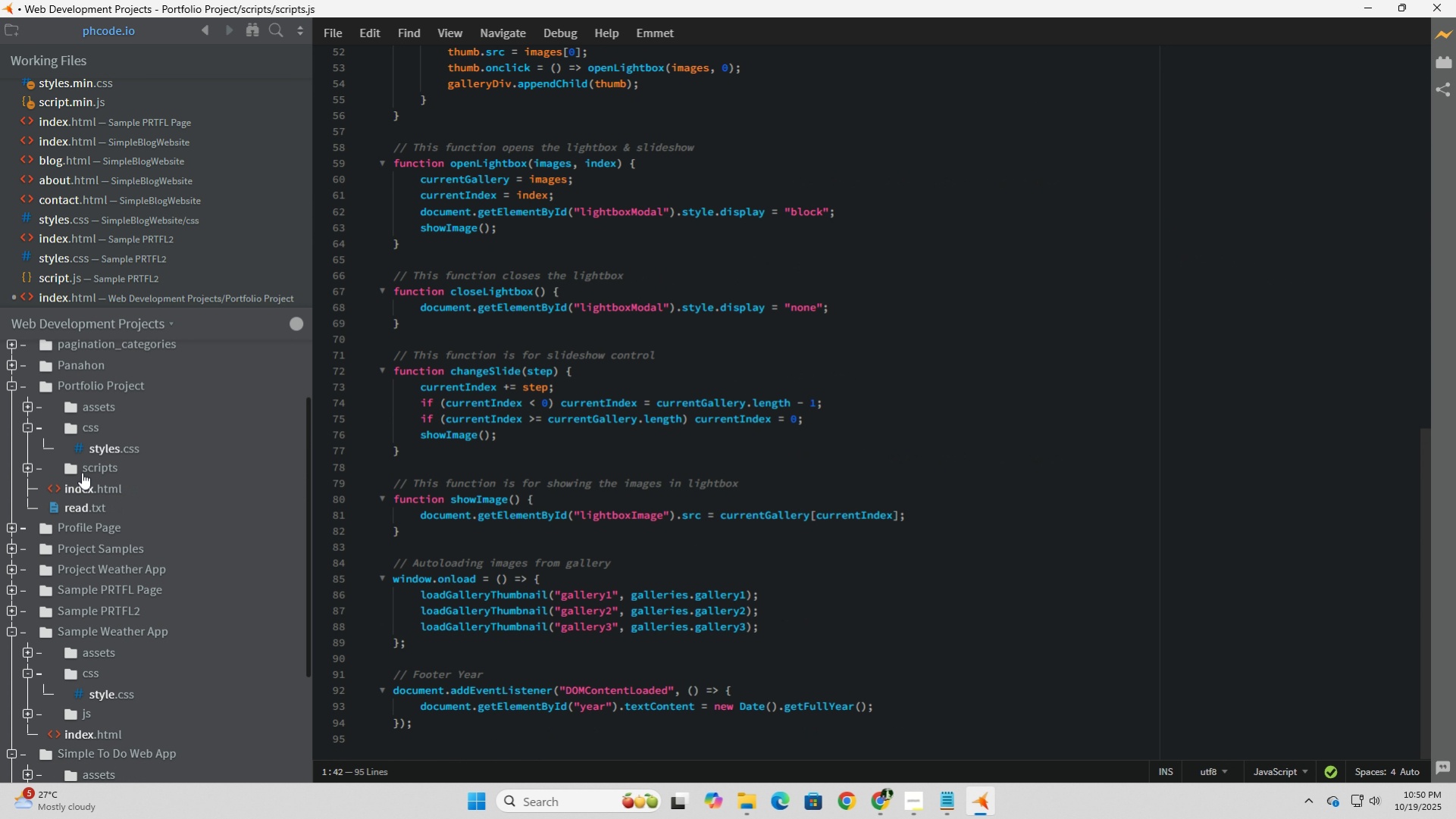 
left_click([82, 472])
 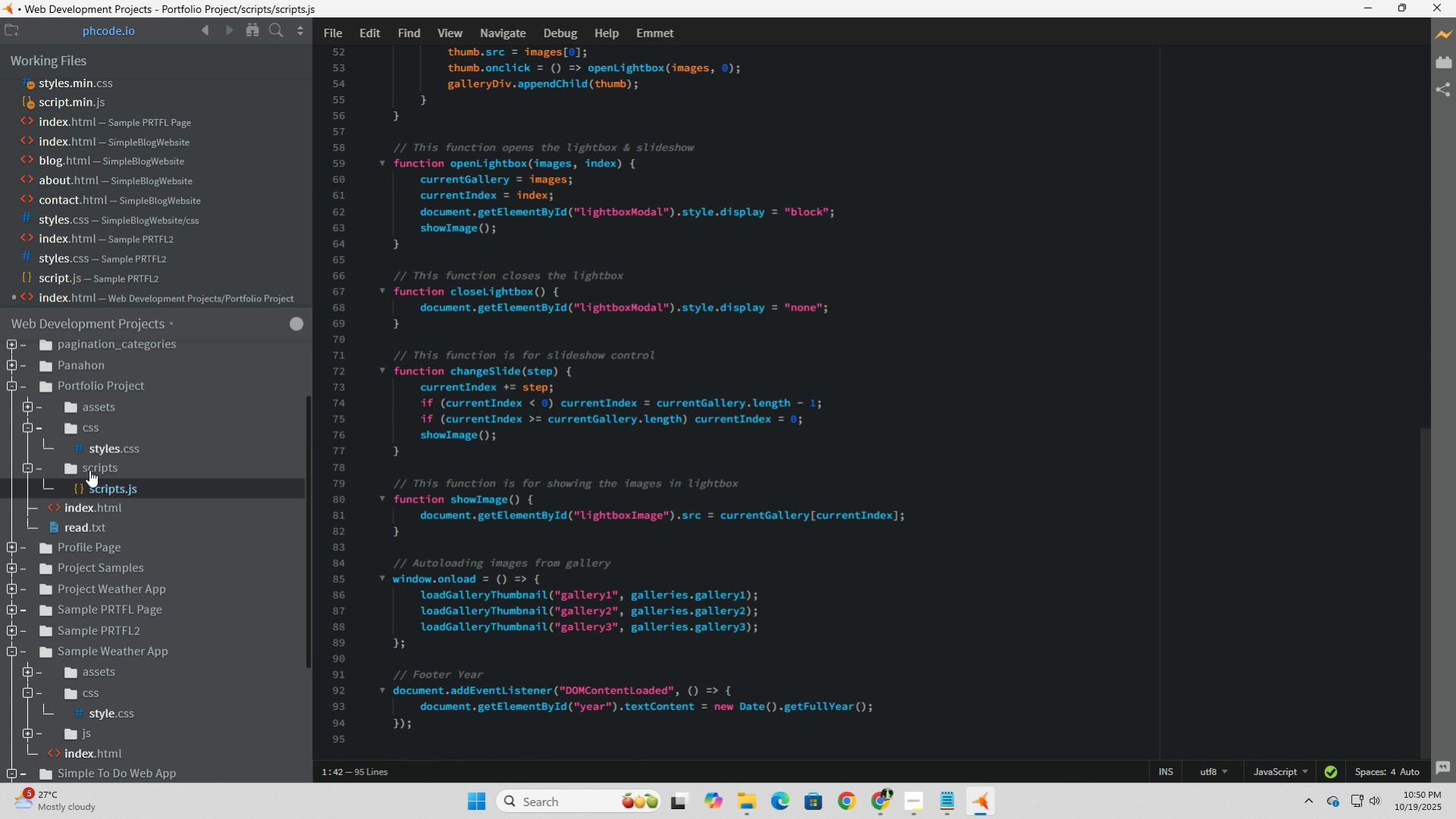 
left_click([89, 470])
 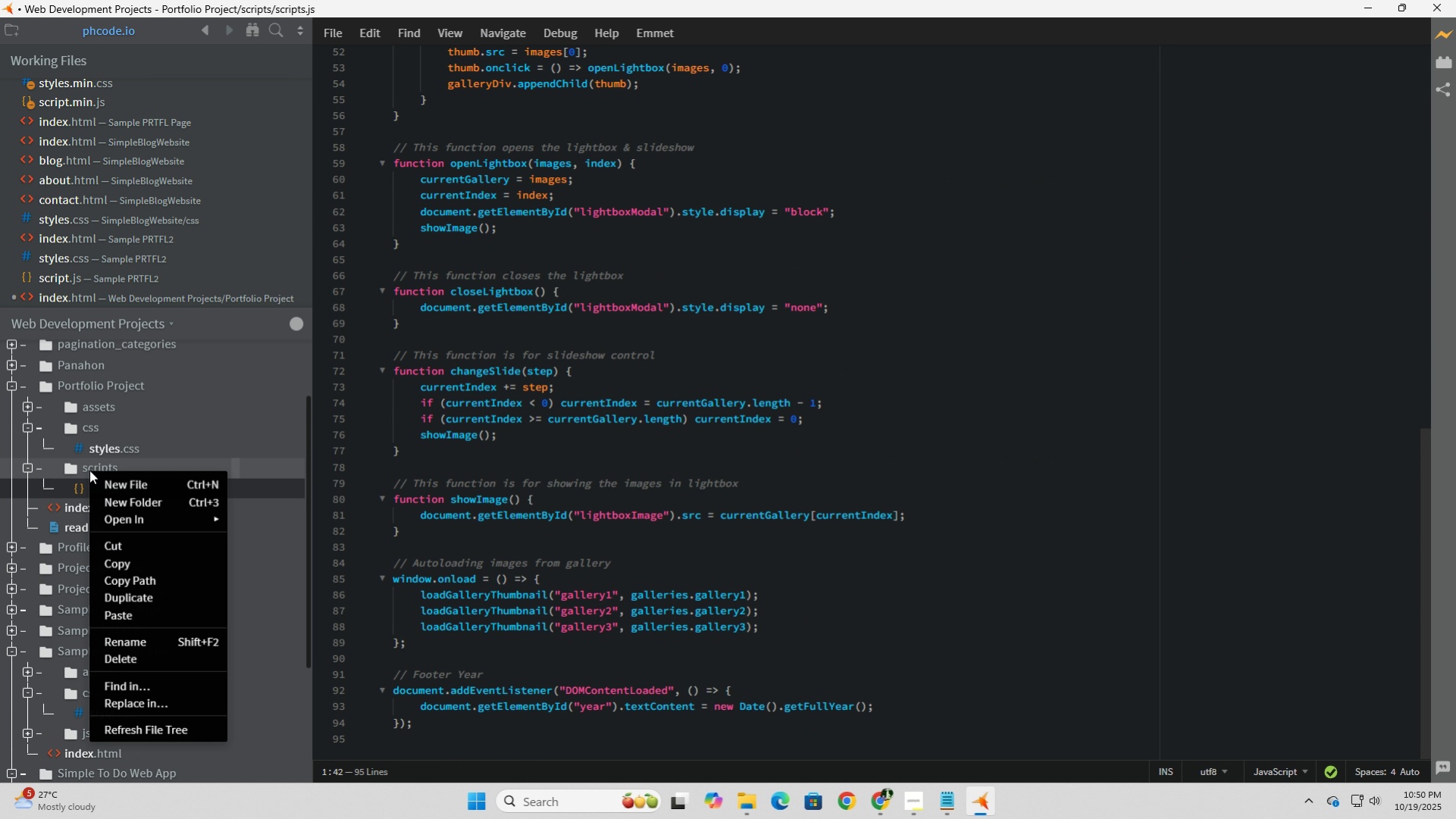 
right_click([89, 470])
 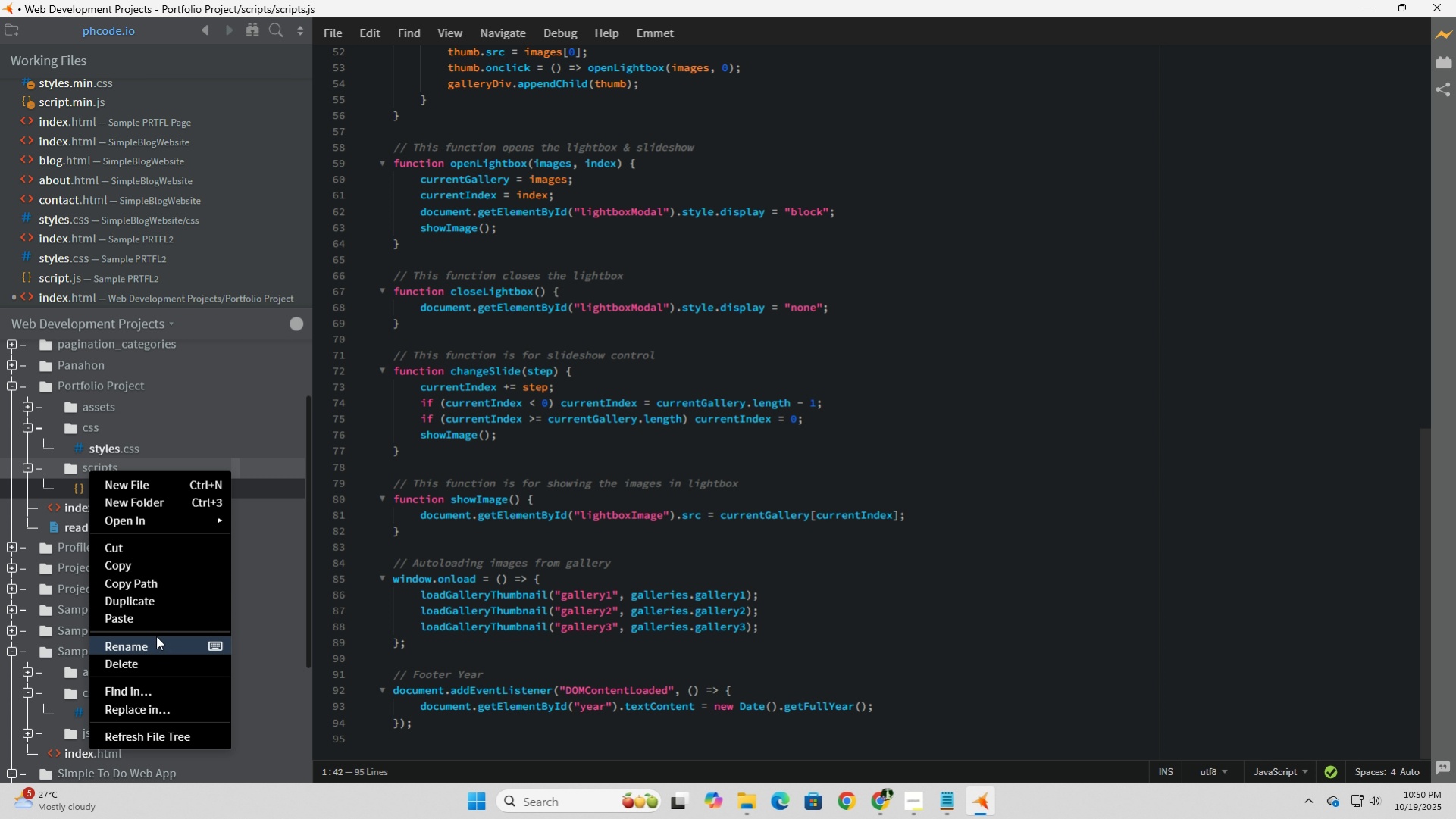 
left_click([156, 636])
 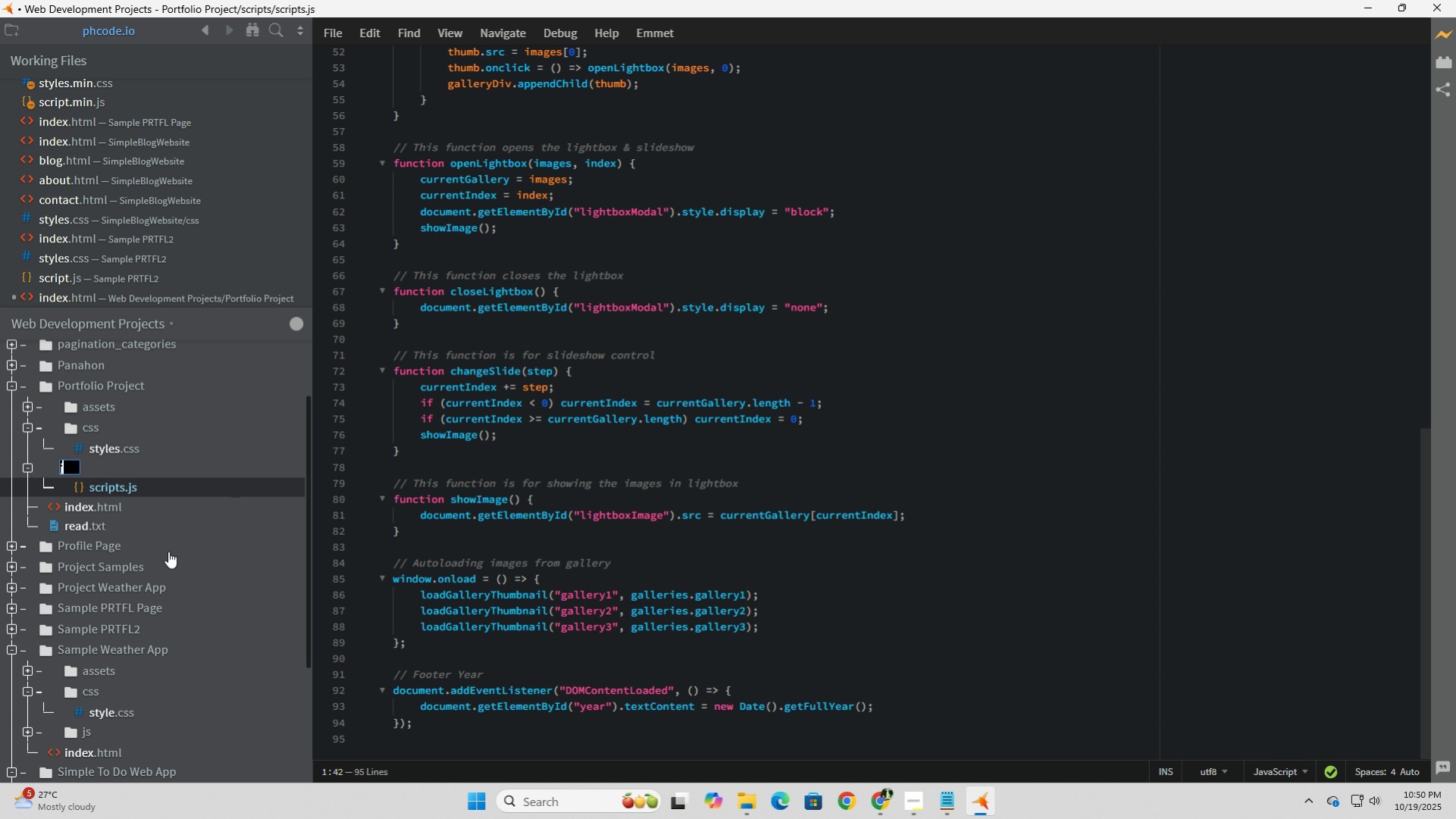 
type(js)
 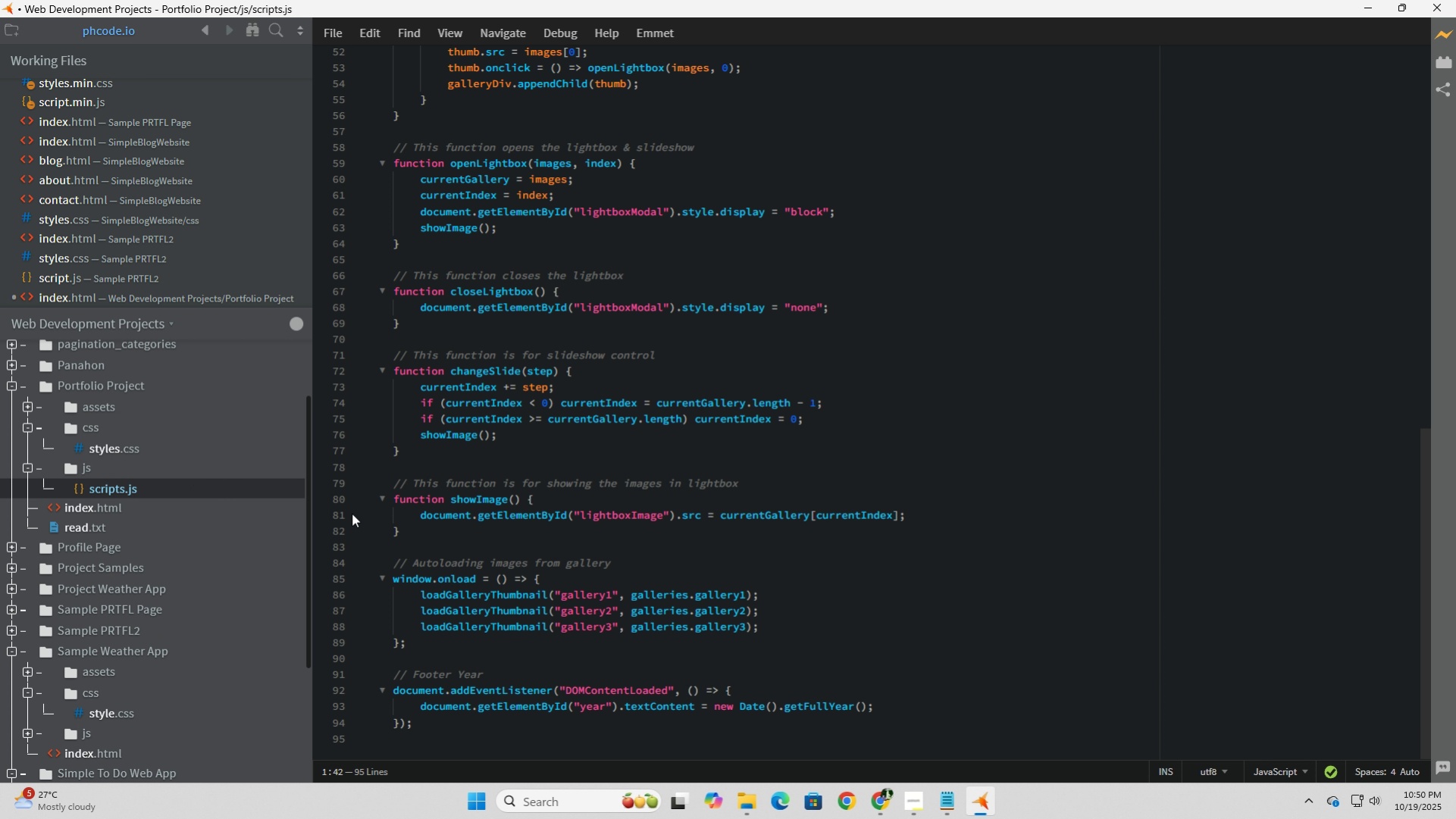 
left_click([113, 505])
 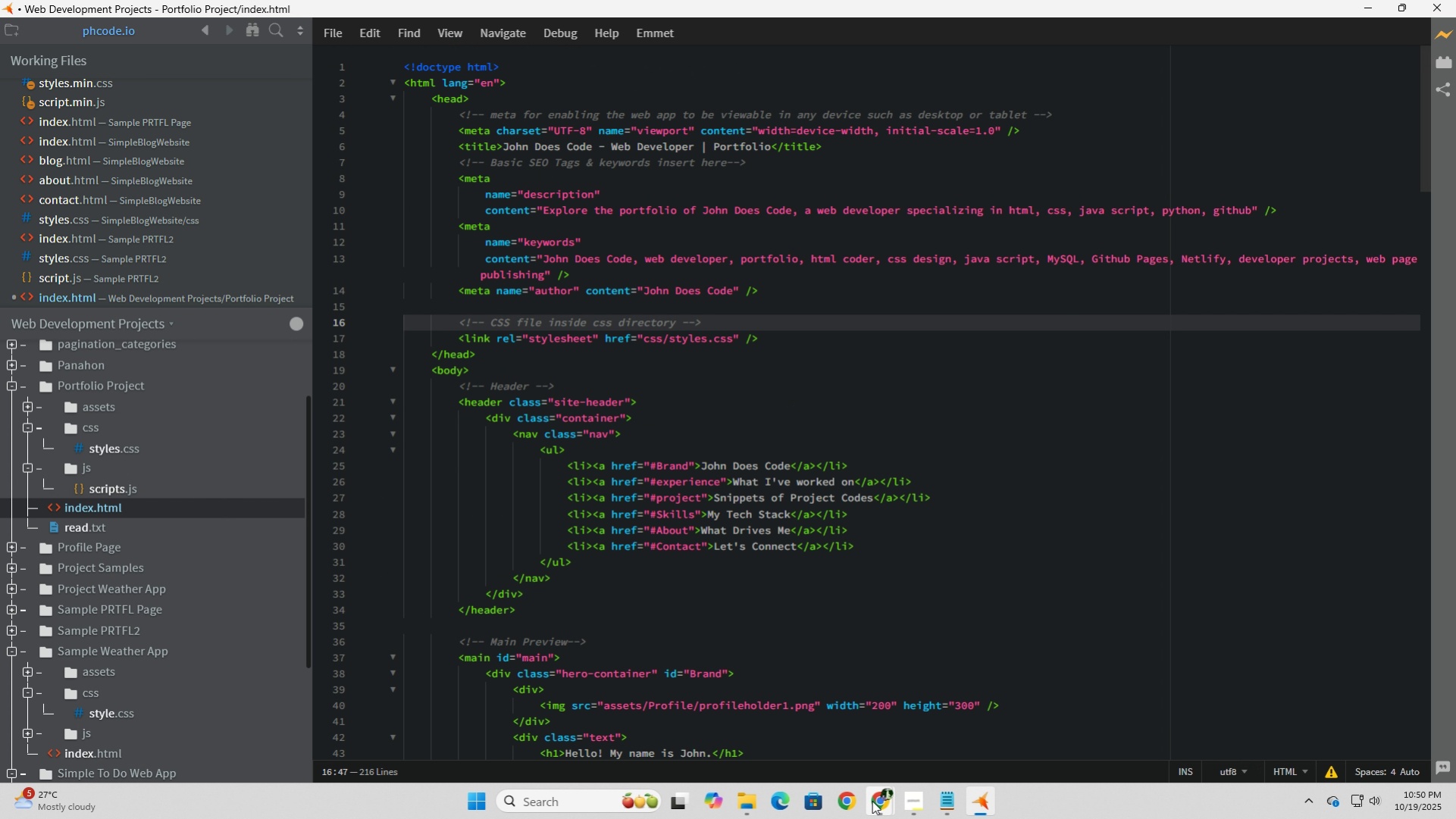 
left_click([877, 801])
 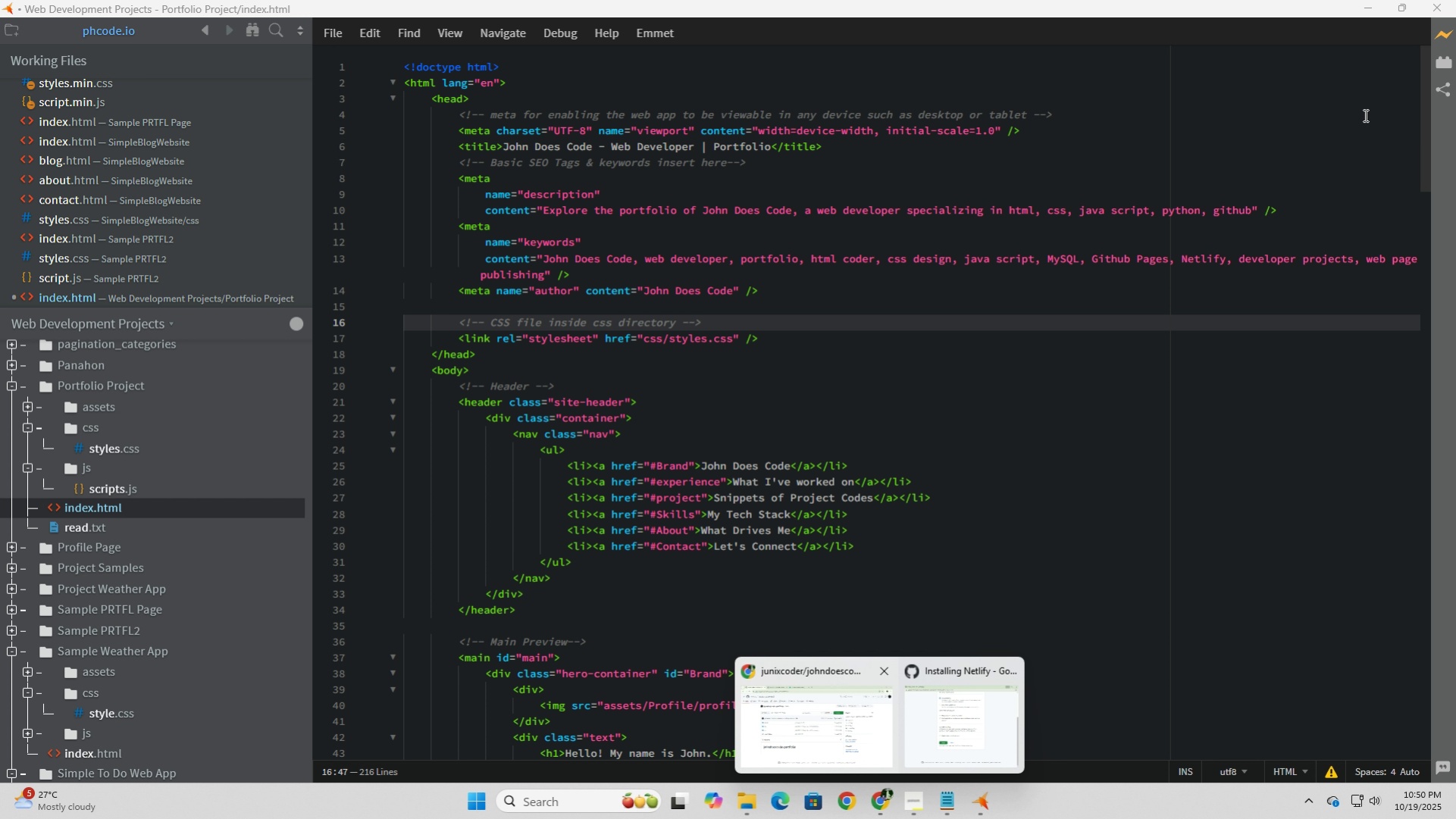 
left_click([1445, 32])
 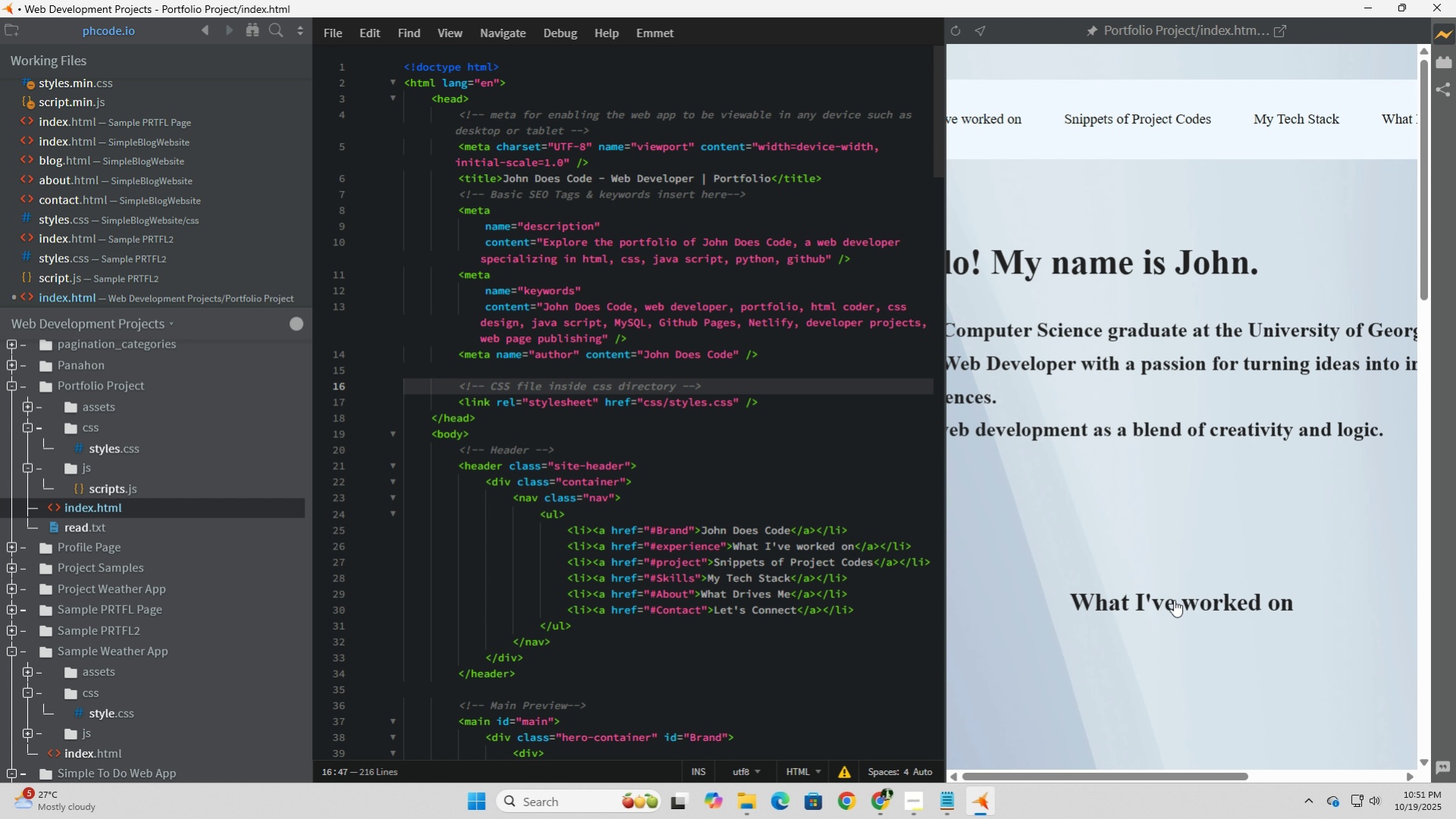 
left_click([1173, 599])
 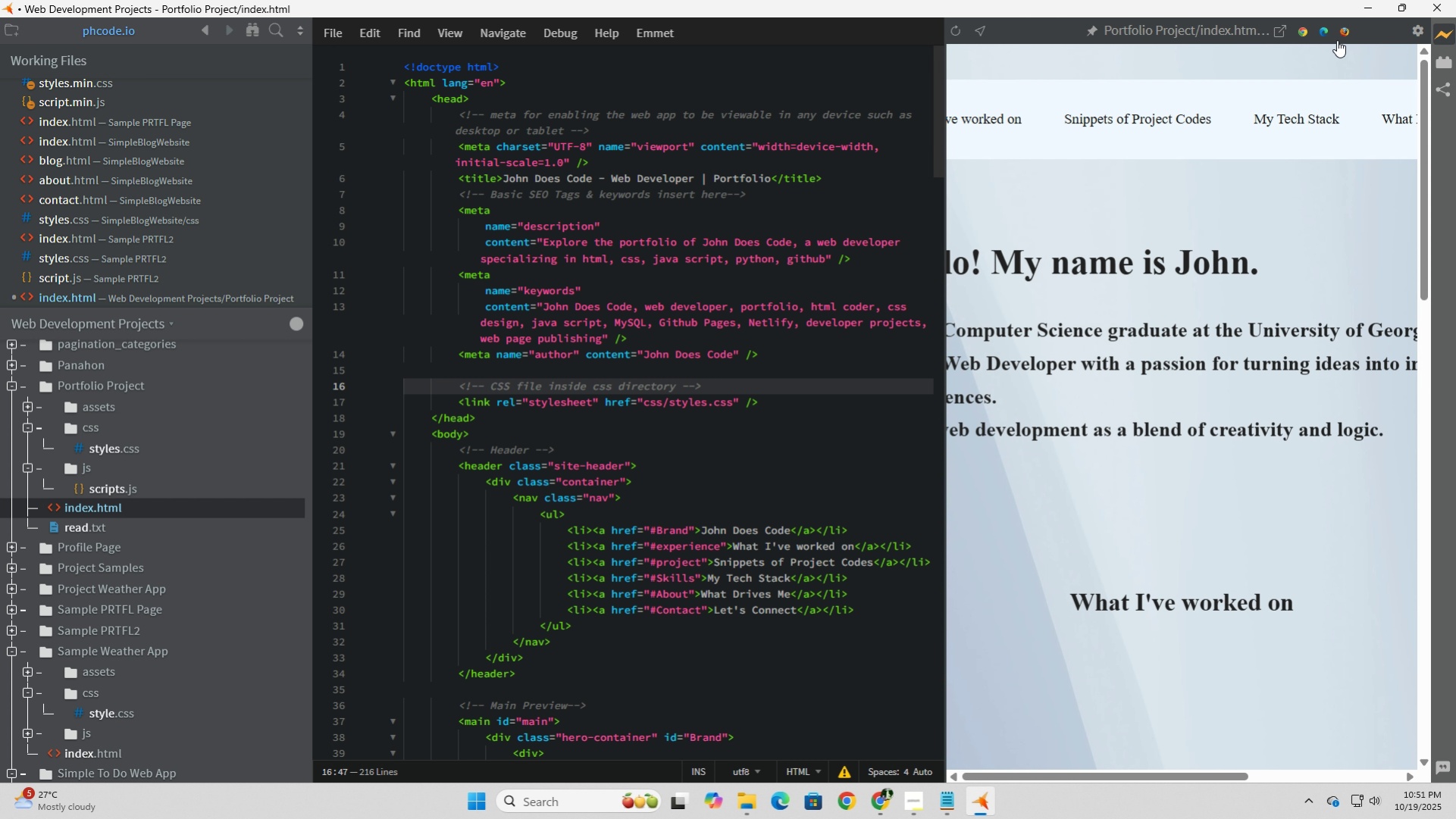 
left_click([1304, 31])
 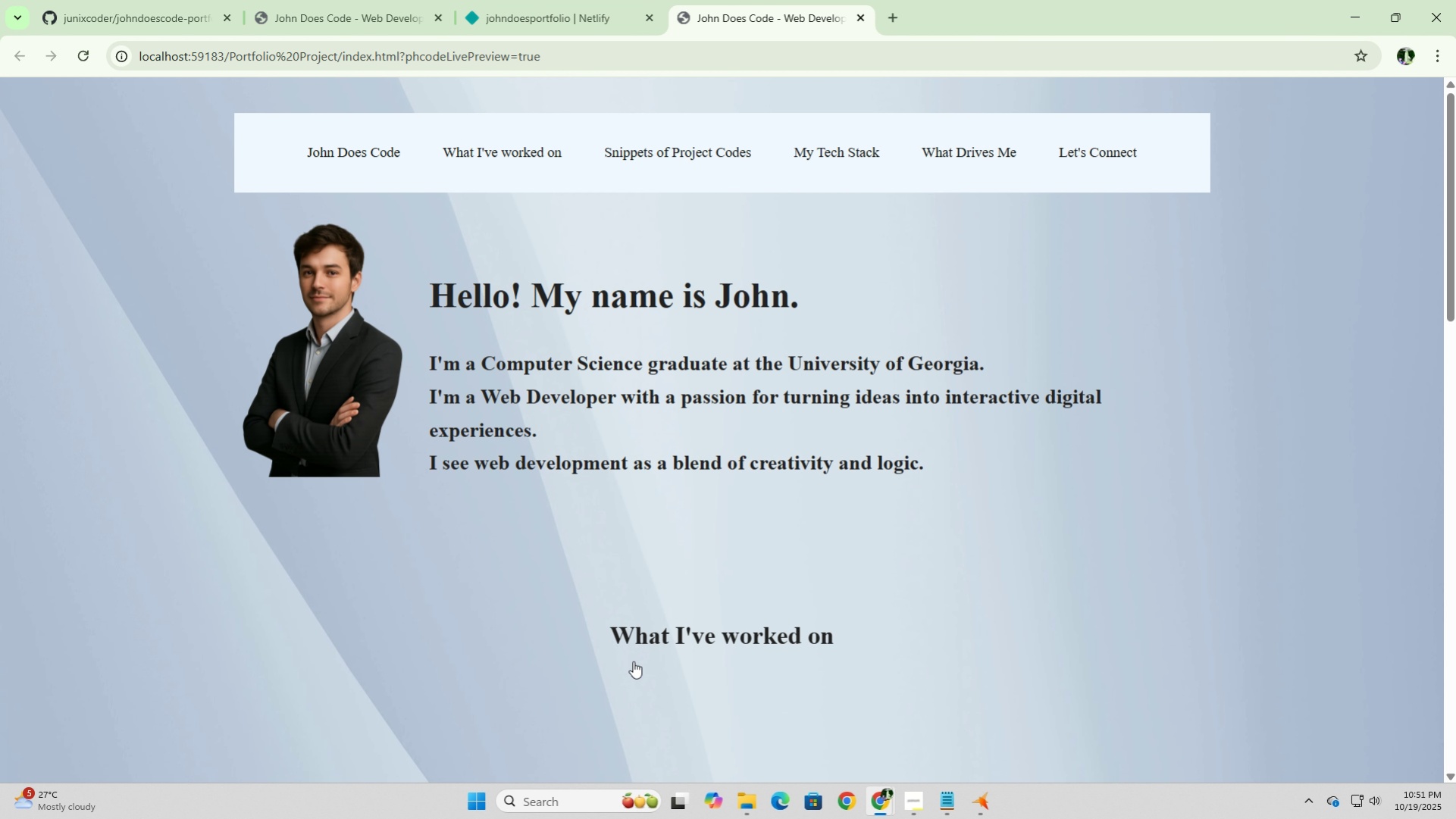 
left_click([638, 641])
 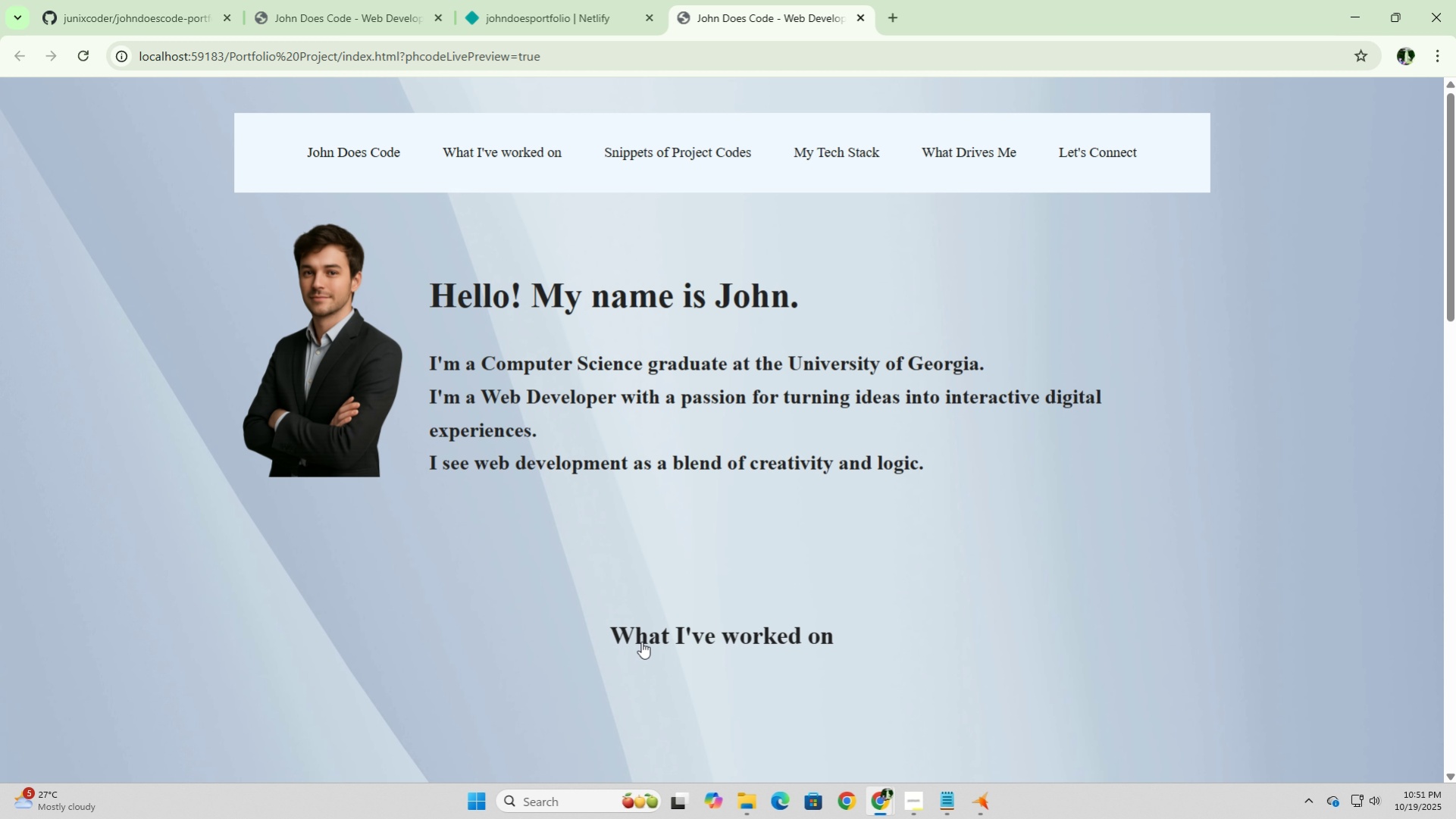 
scroll: coordinate [641, 641], scroll_direction: down, amount: 3.0
 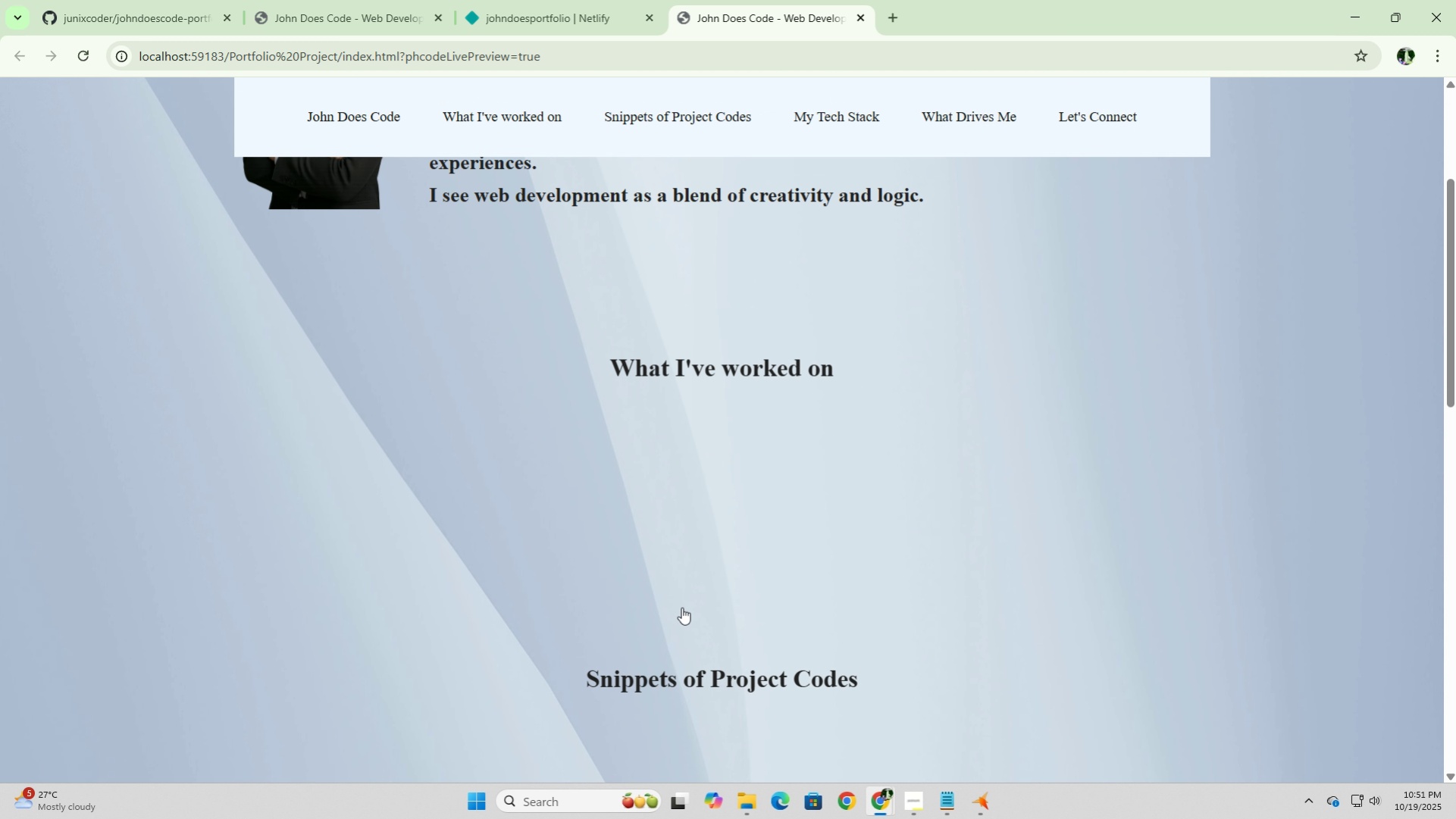 
left_click([681, 607])
 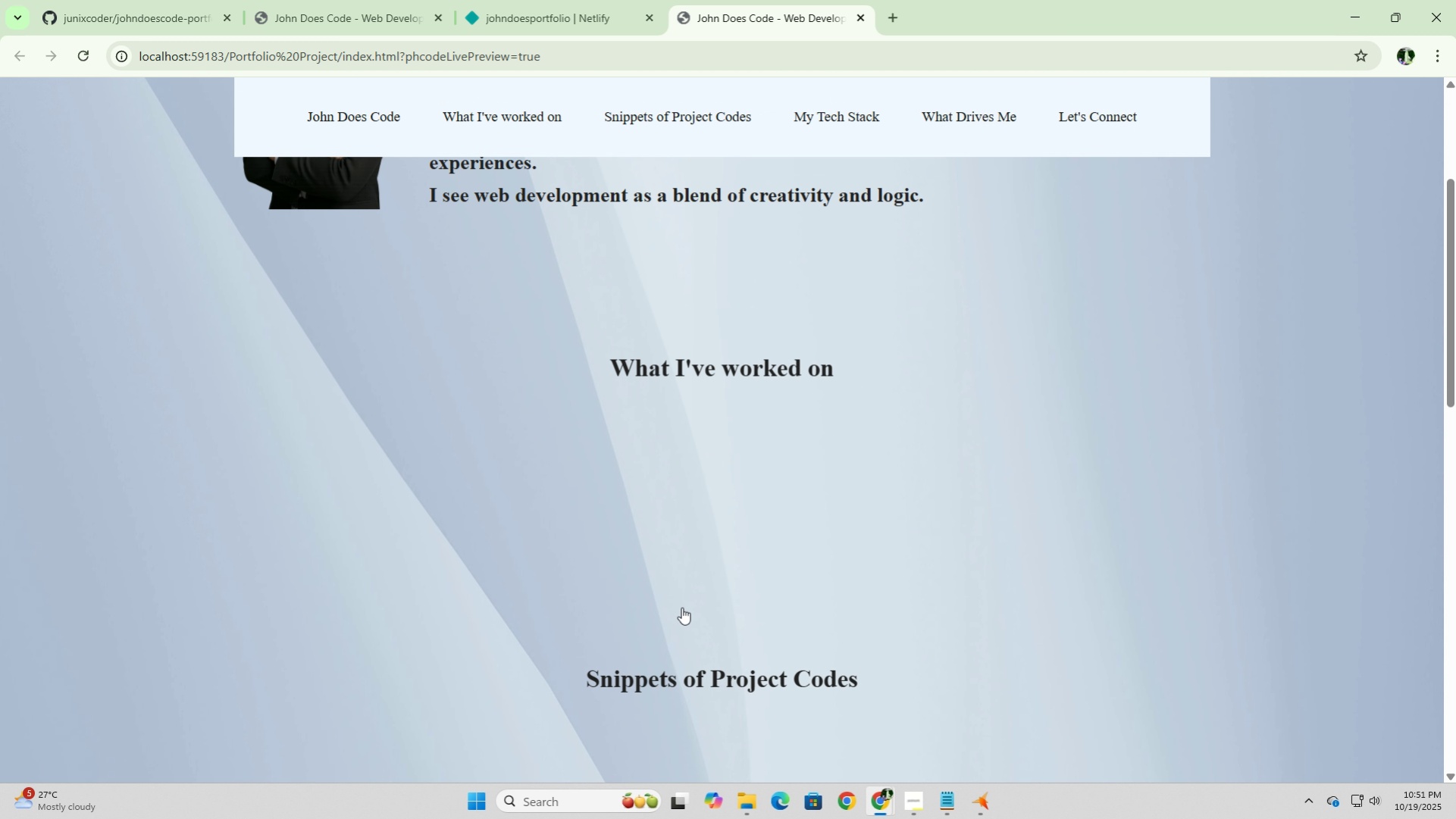 
left_click([681, 607])
 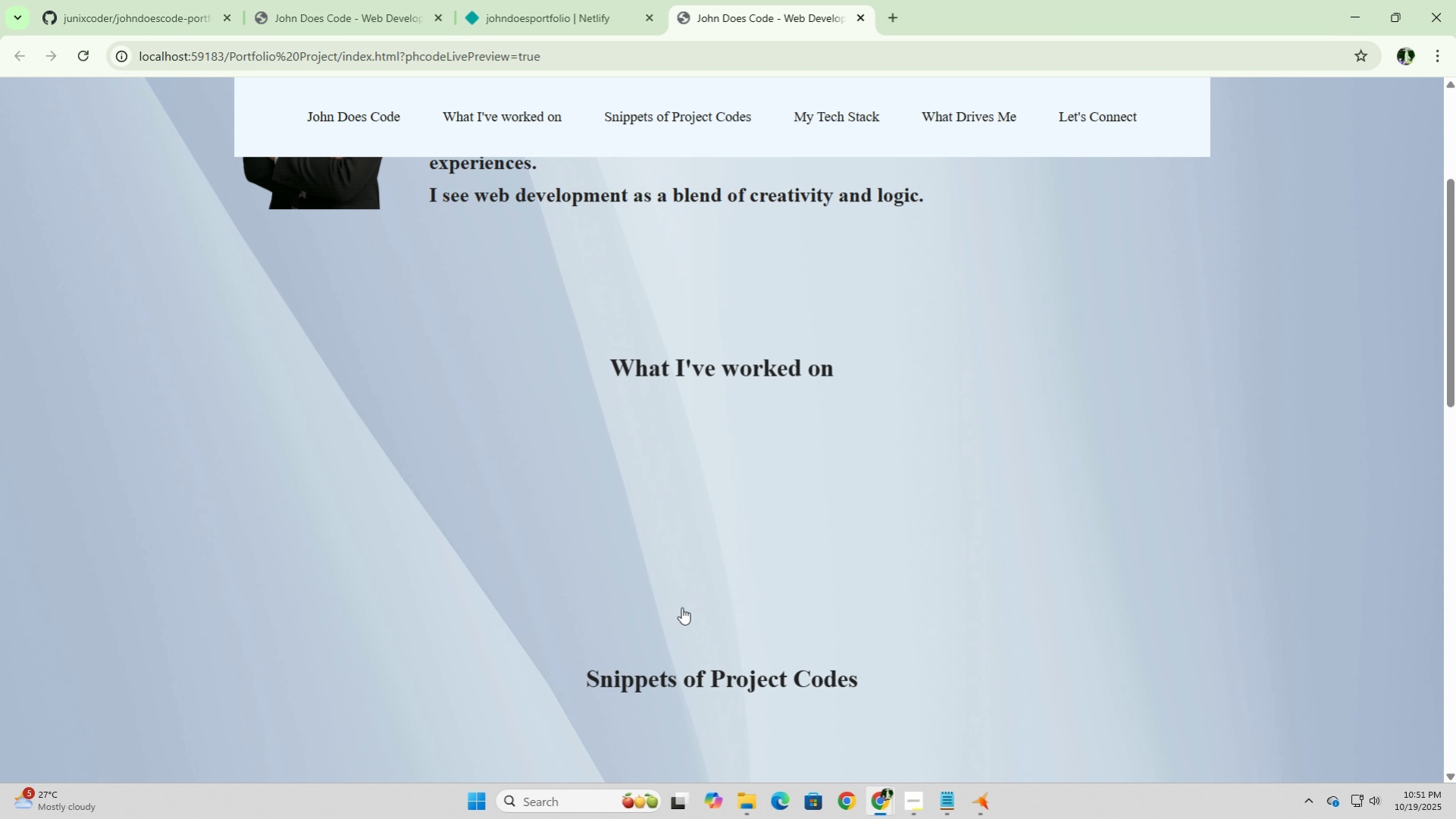 
scroll: coordinate [681, 607], scroll_direction: down, amount: 4.0
 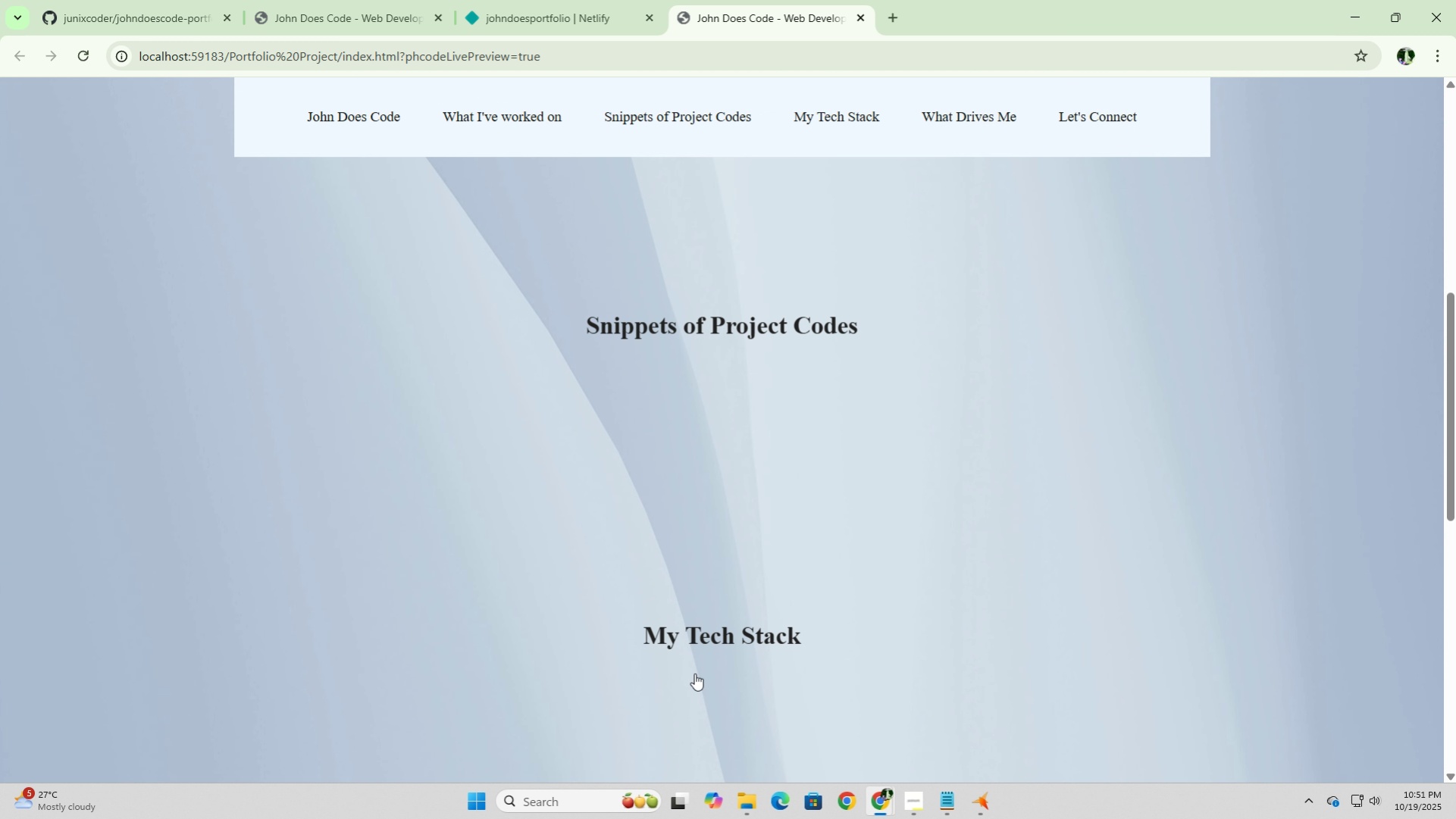 
left_click([694, 674])
 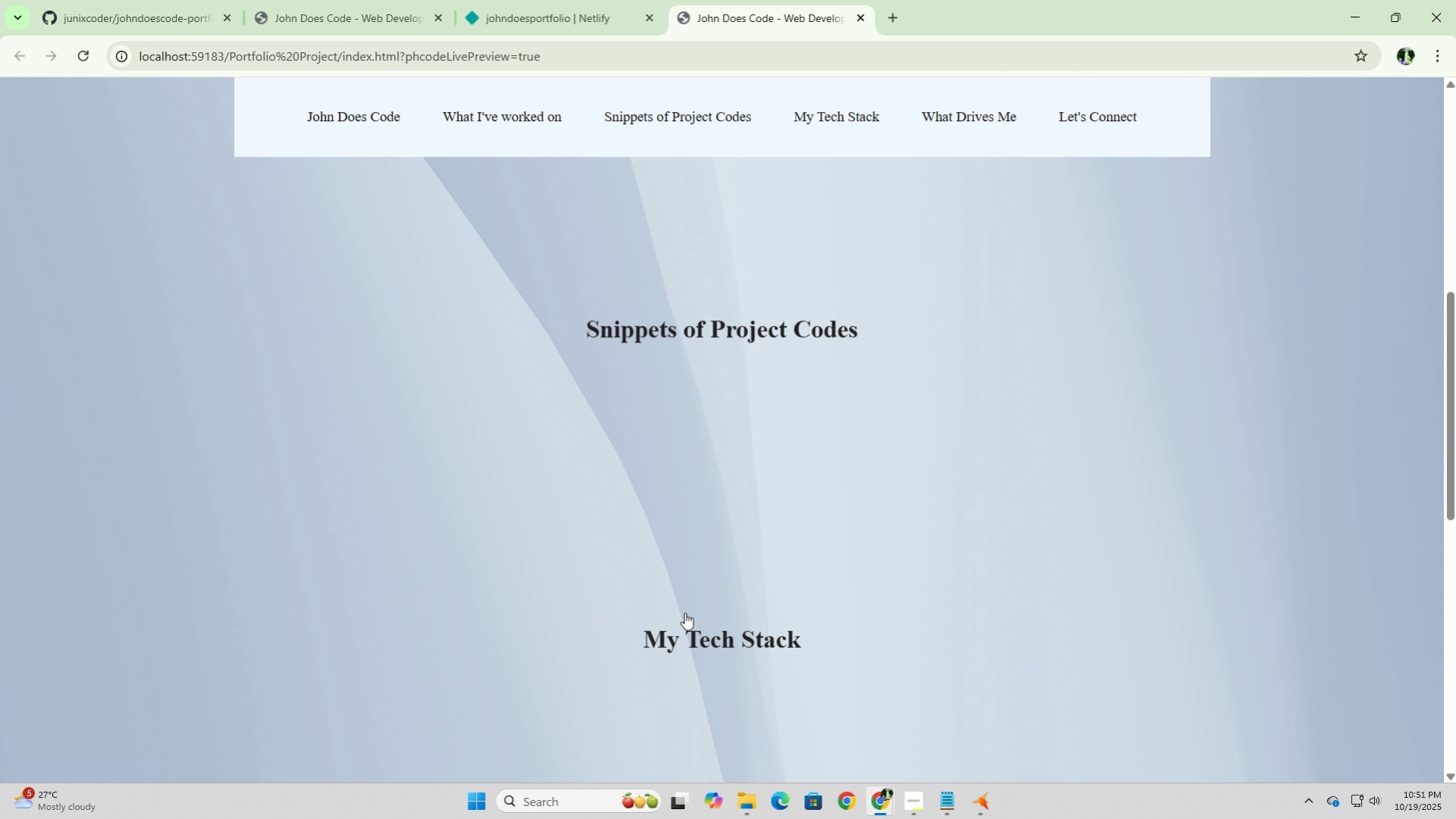 
scroll: coordinate [651, 574], scroll_direction: up, amount: 7.0
 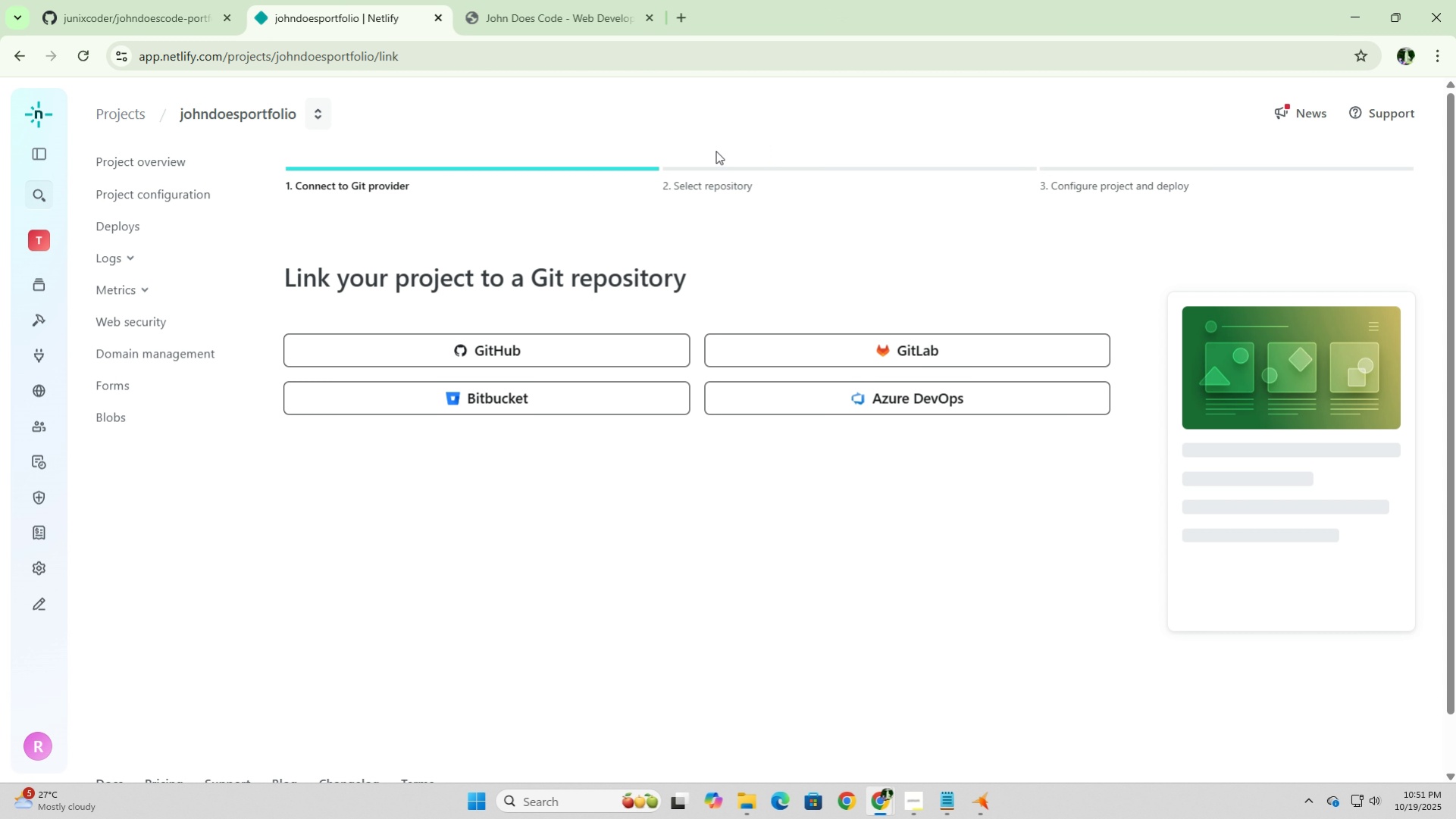 
left_click([544, 0])
 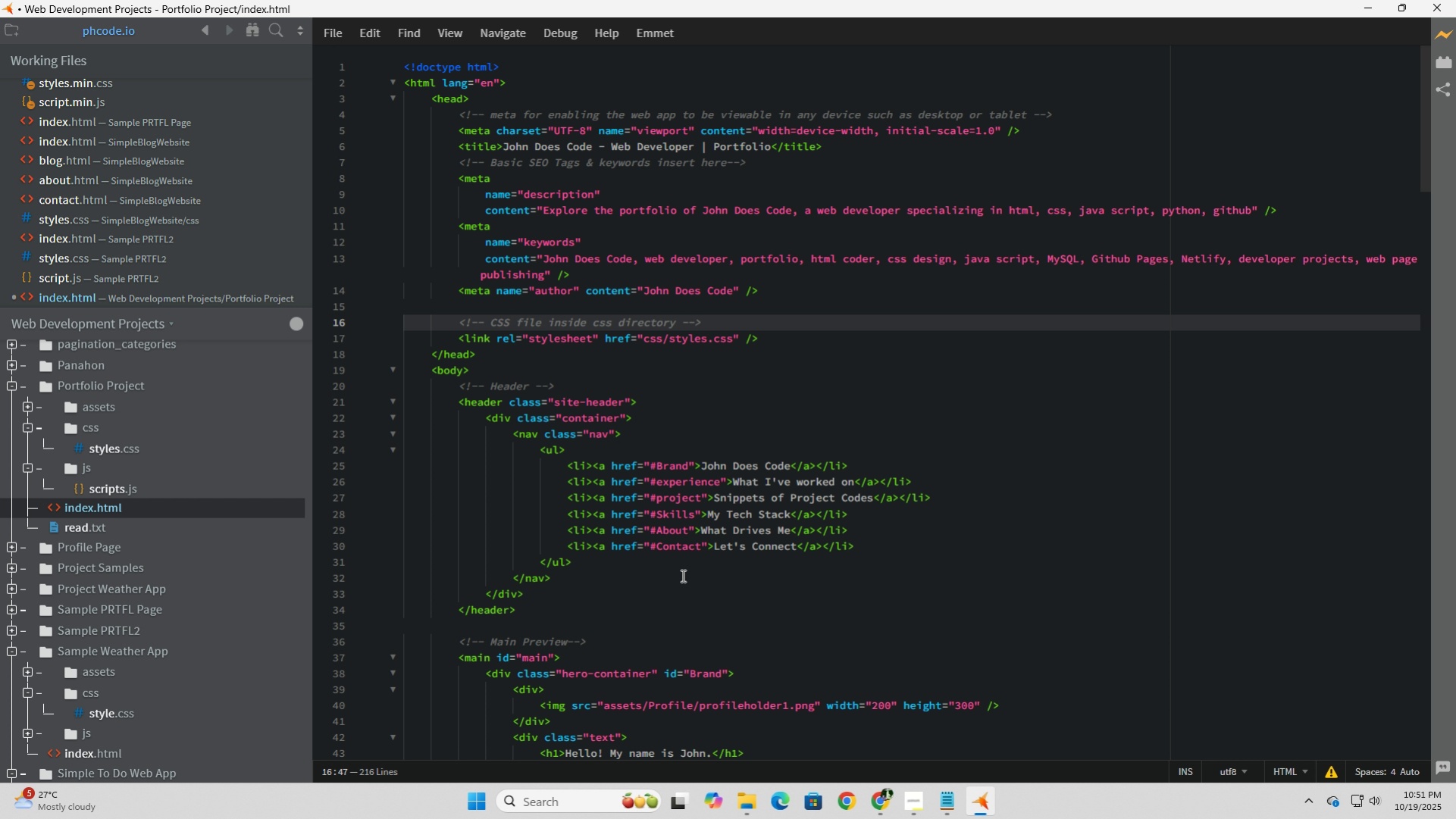 
wait(8.45)
 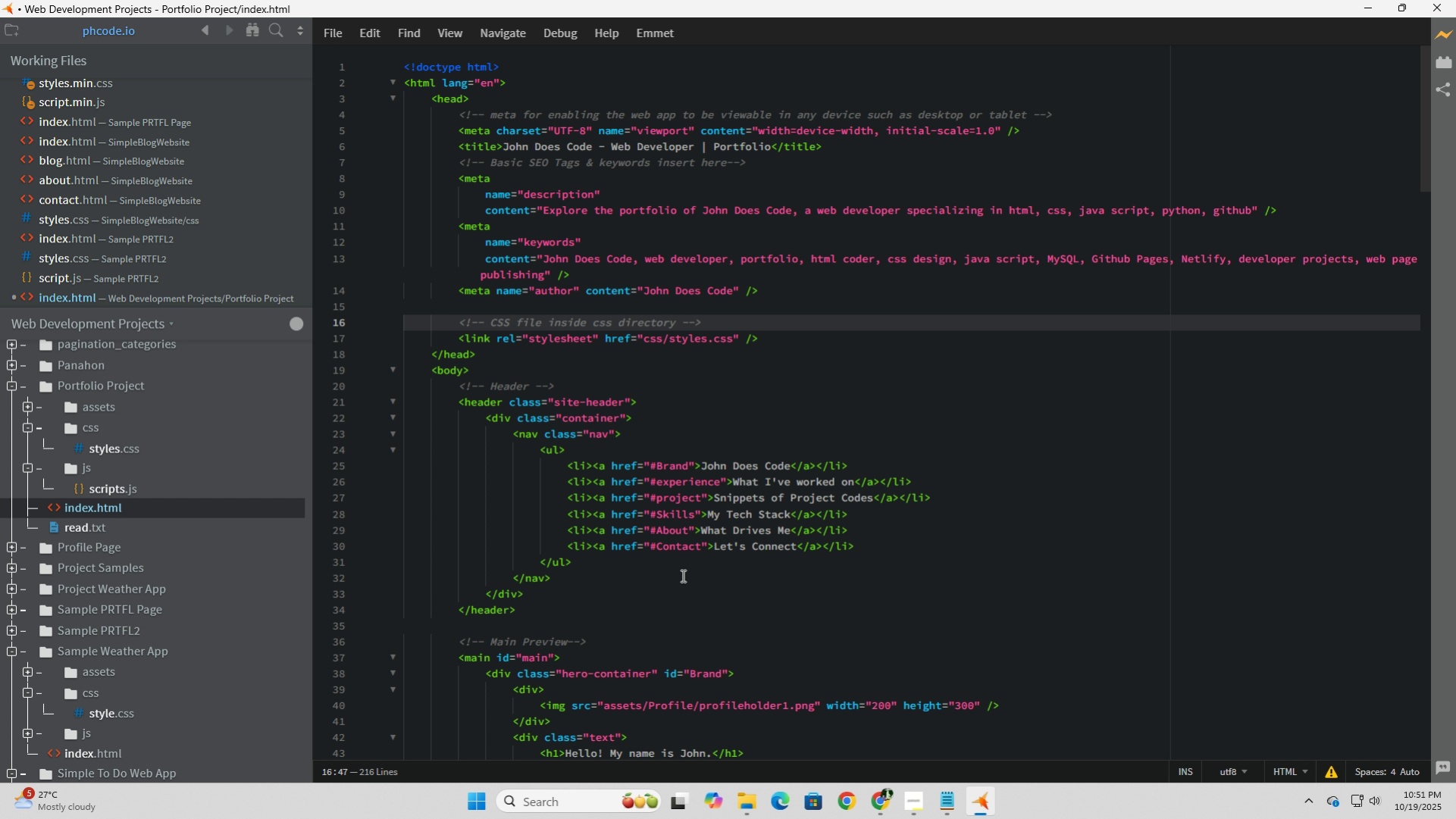 
scroll: coordinate [678, 611], scroll_direction: down, amount: 44.0
 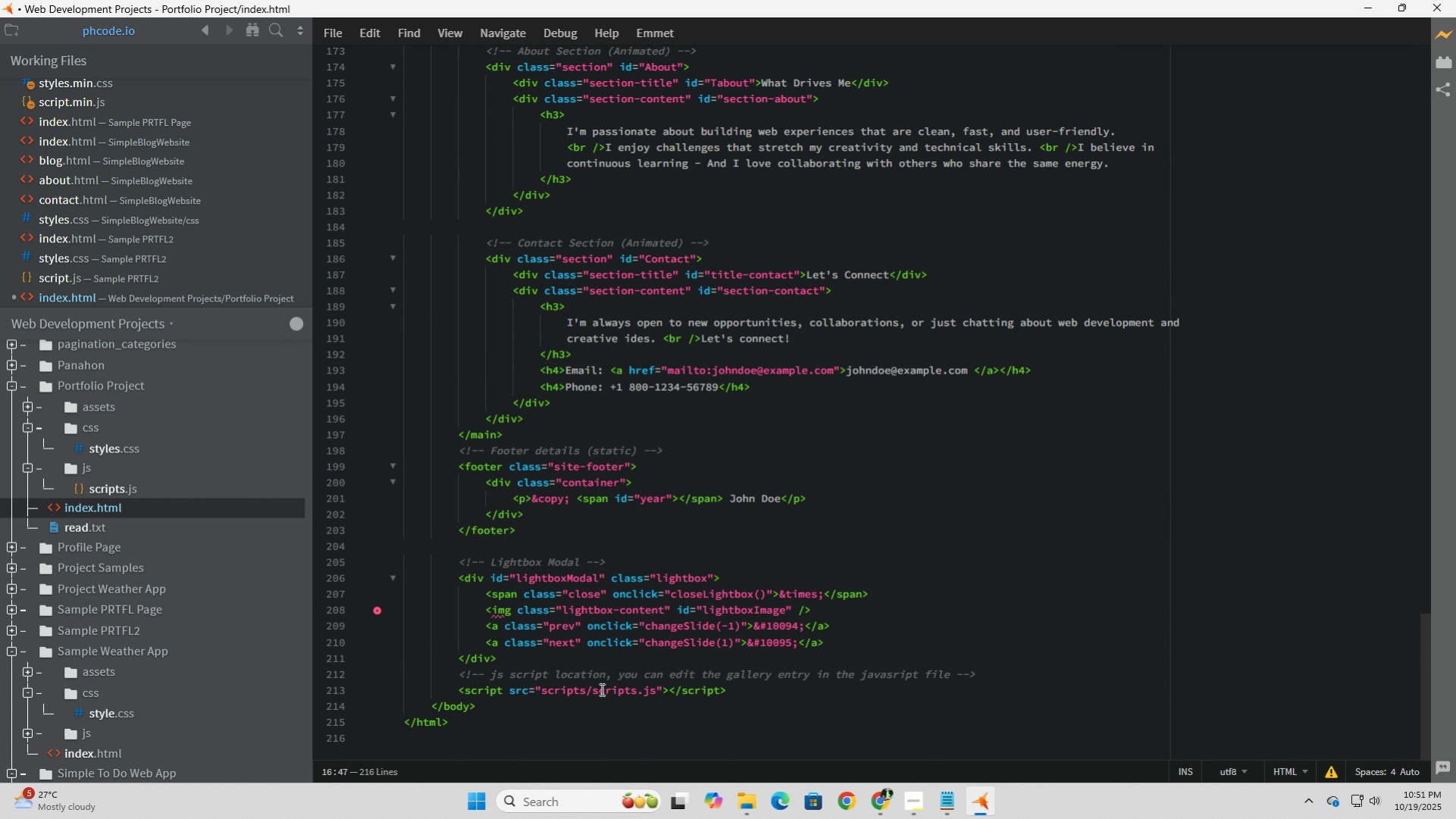 
left_click_drag(start_coordinate=[585, 689], to_coordinate=[539, 688])
 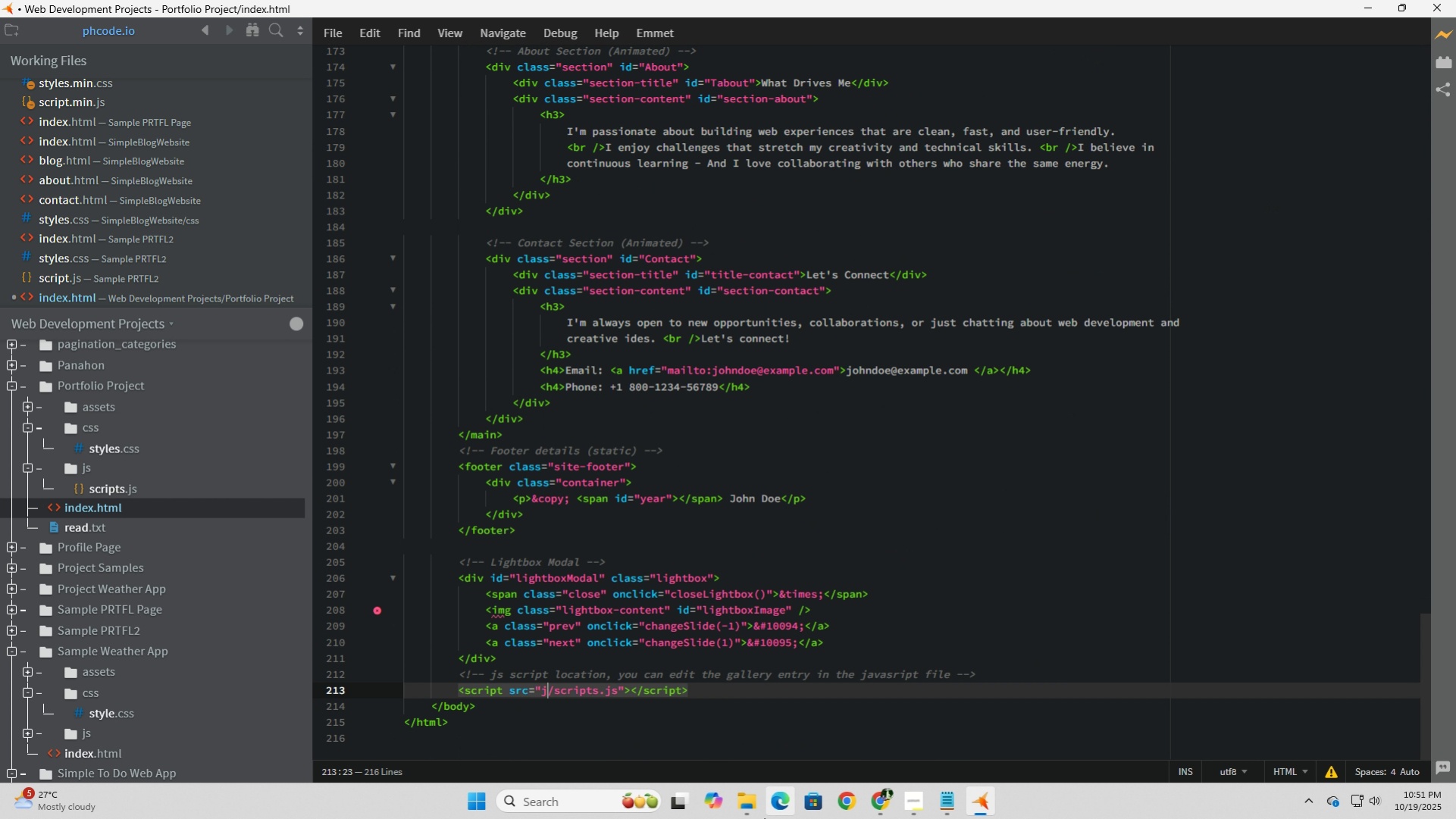 
type(js)
 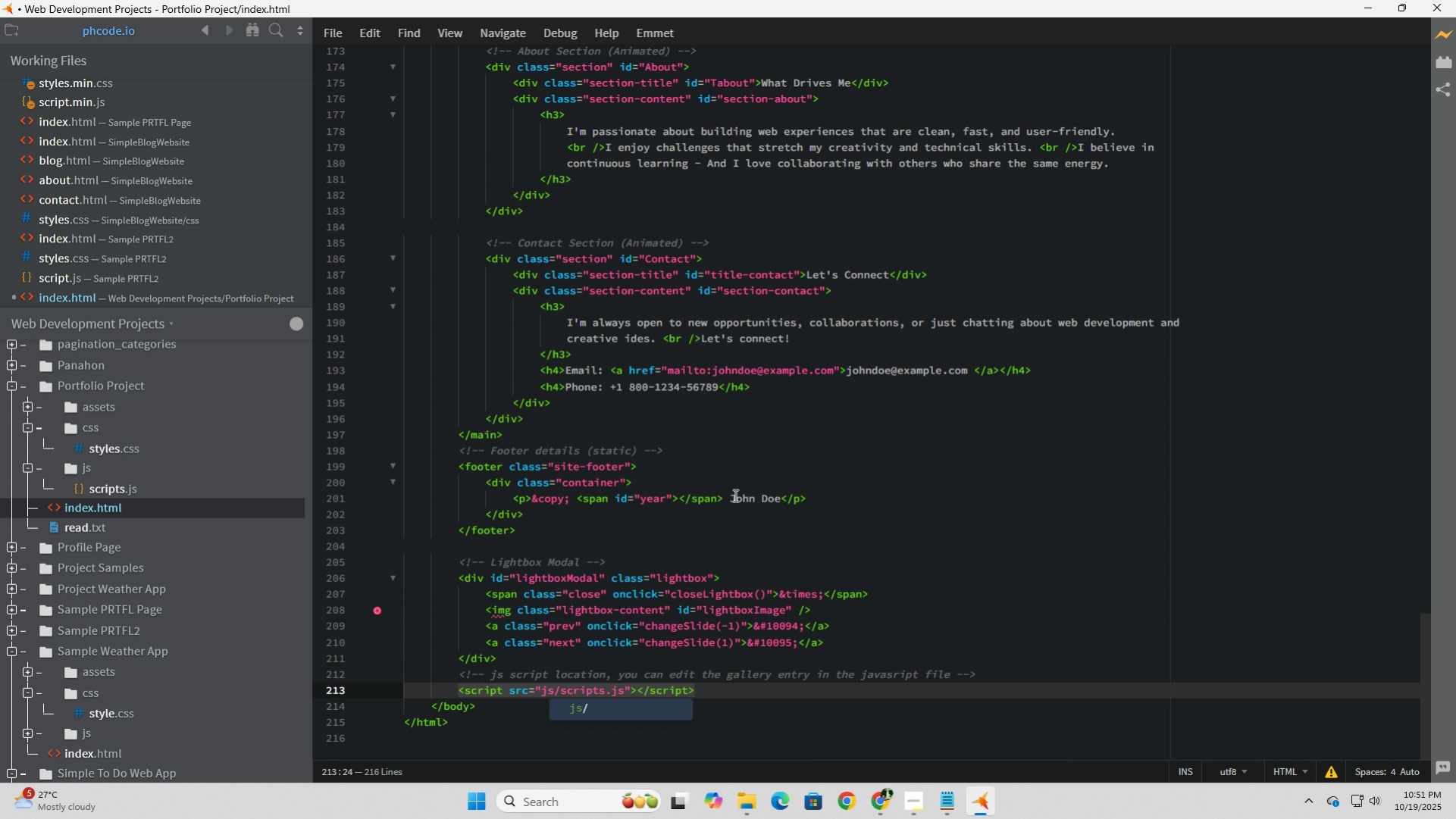 
left_click([913, 524])
 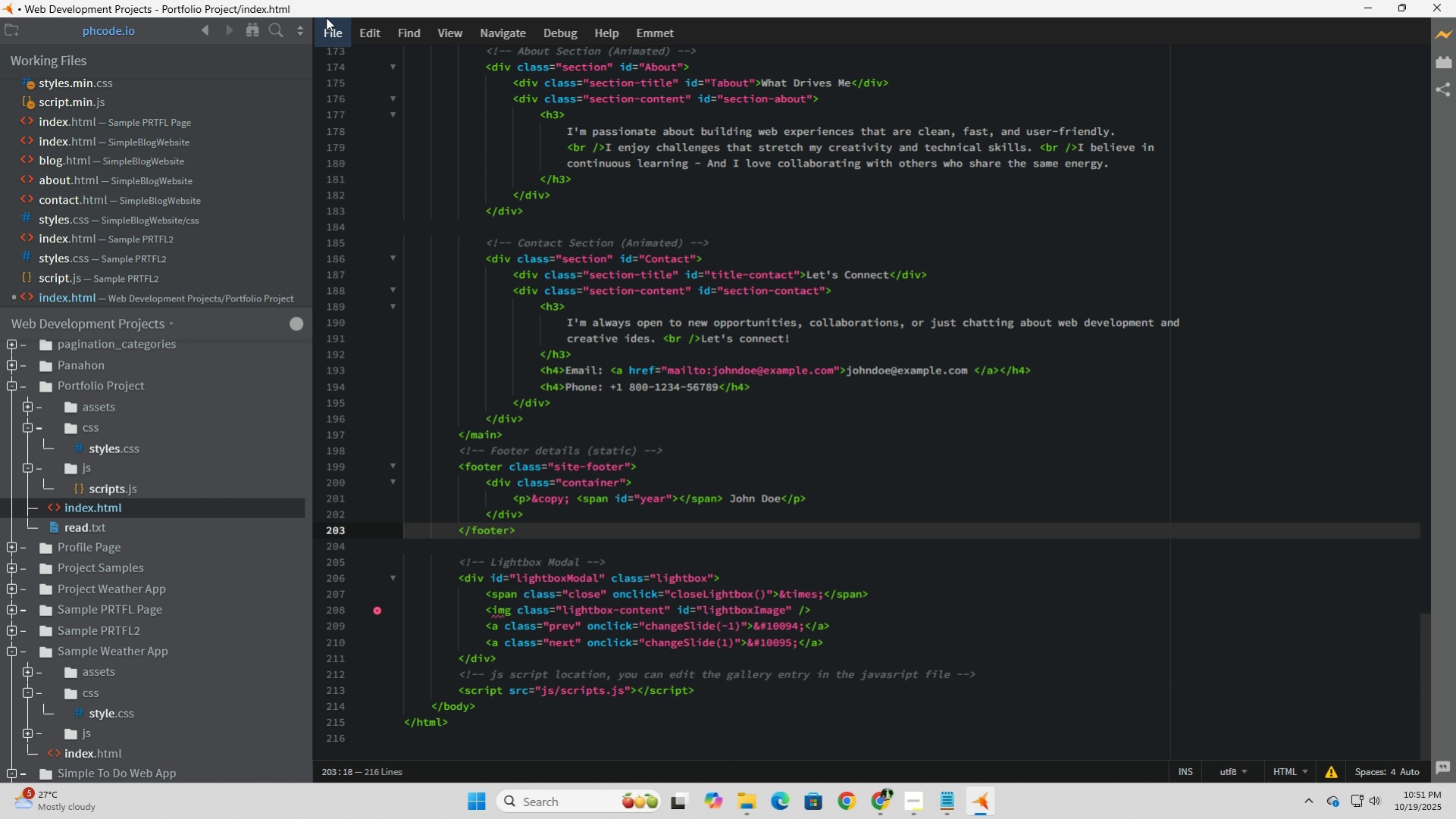 
left_click([335, 41])
 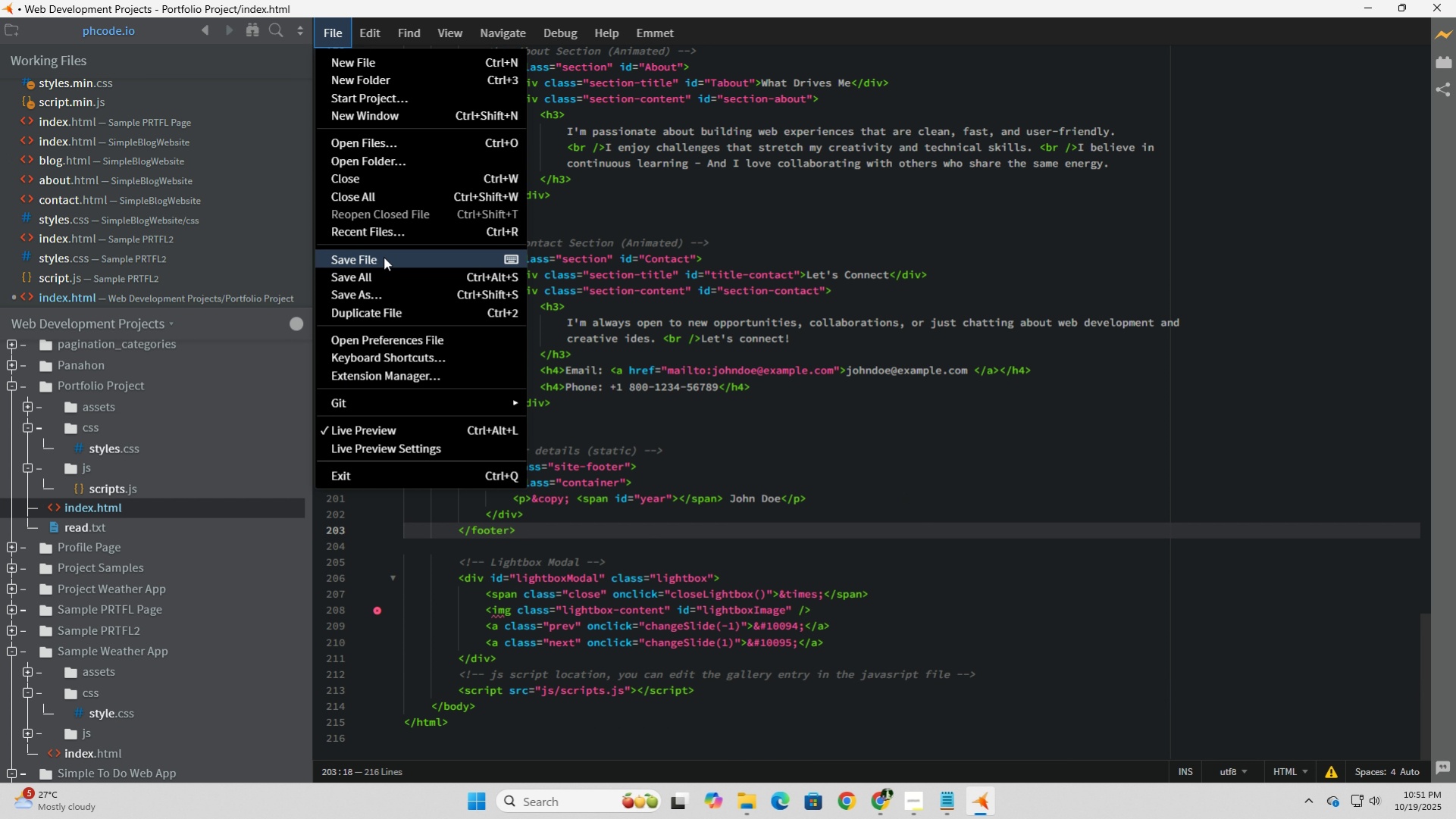 
left_click([384, 257])
 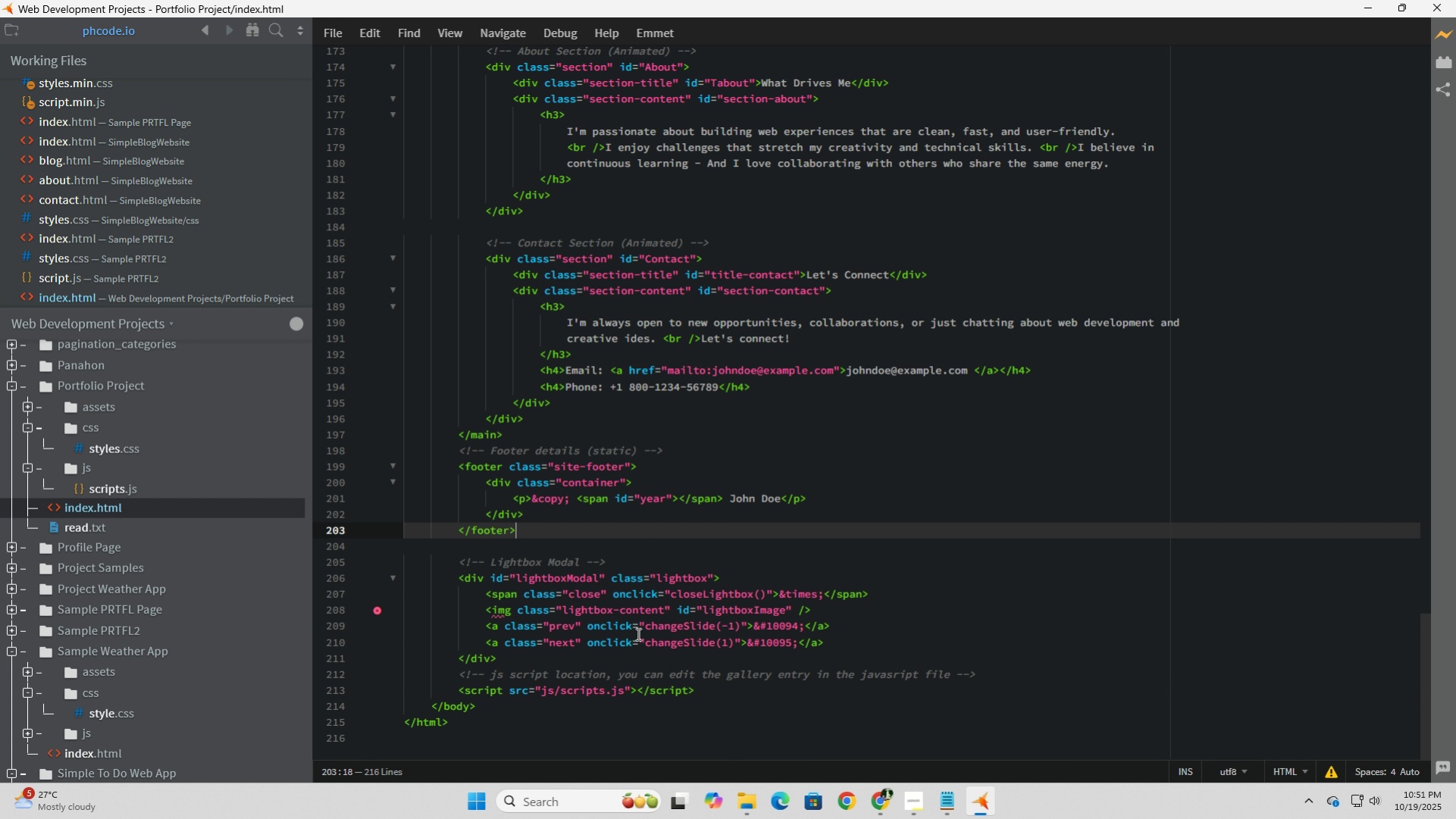 
scroll: coordinate [646, 343], scroll_direction: up, amount: 40.0
 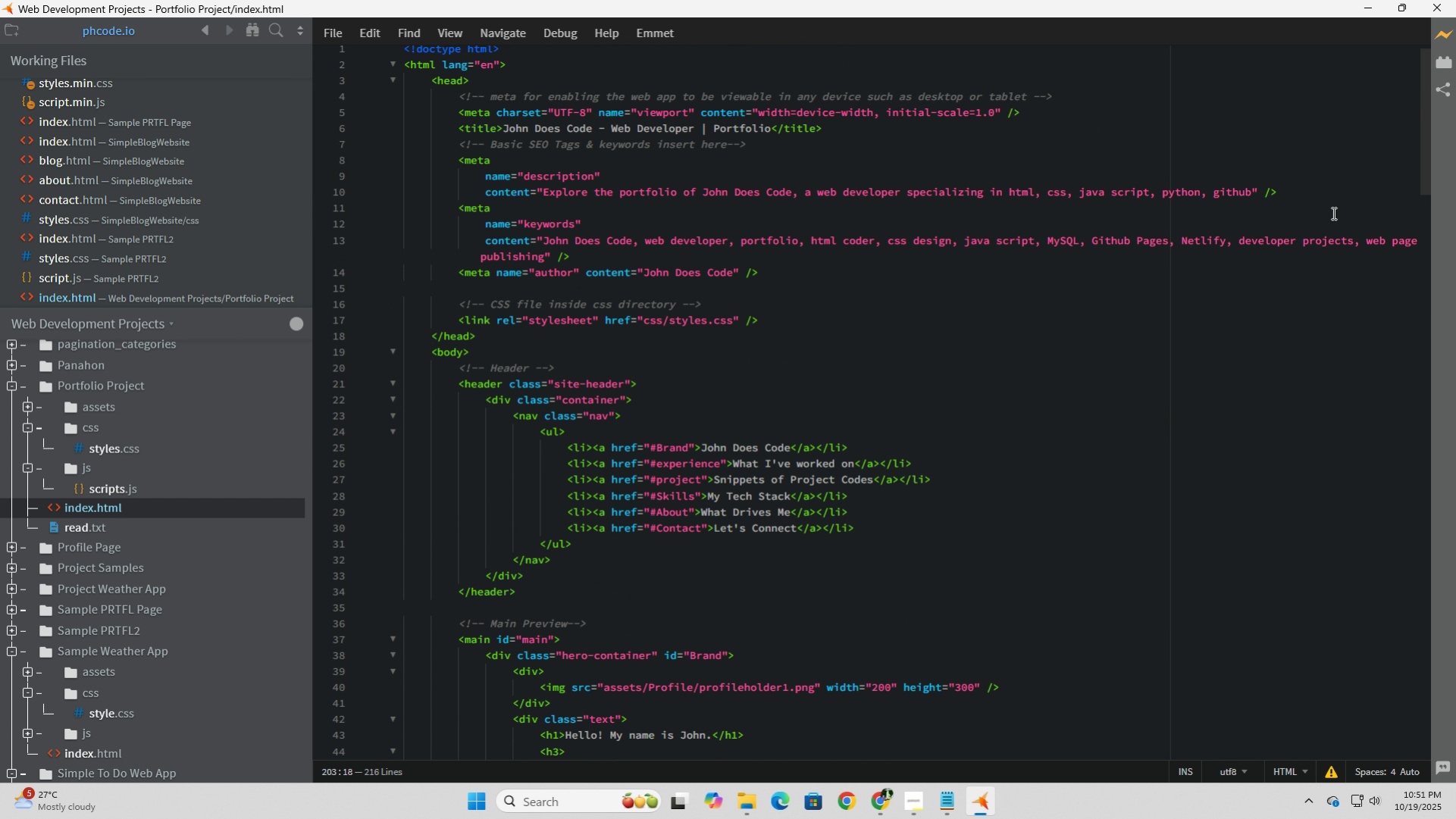 
left_click([1447, 41])
 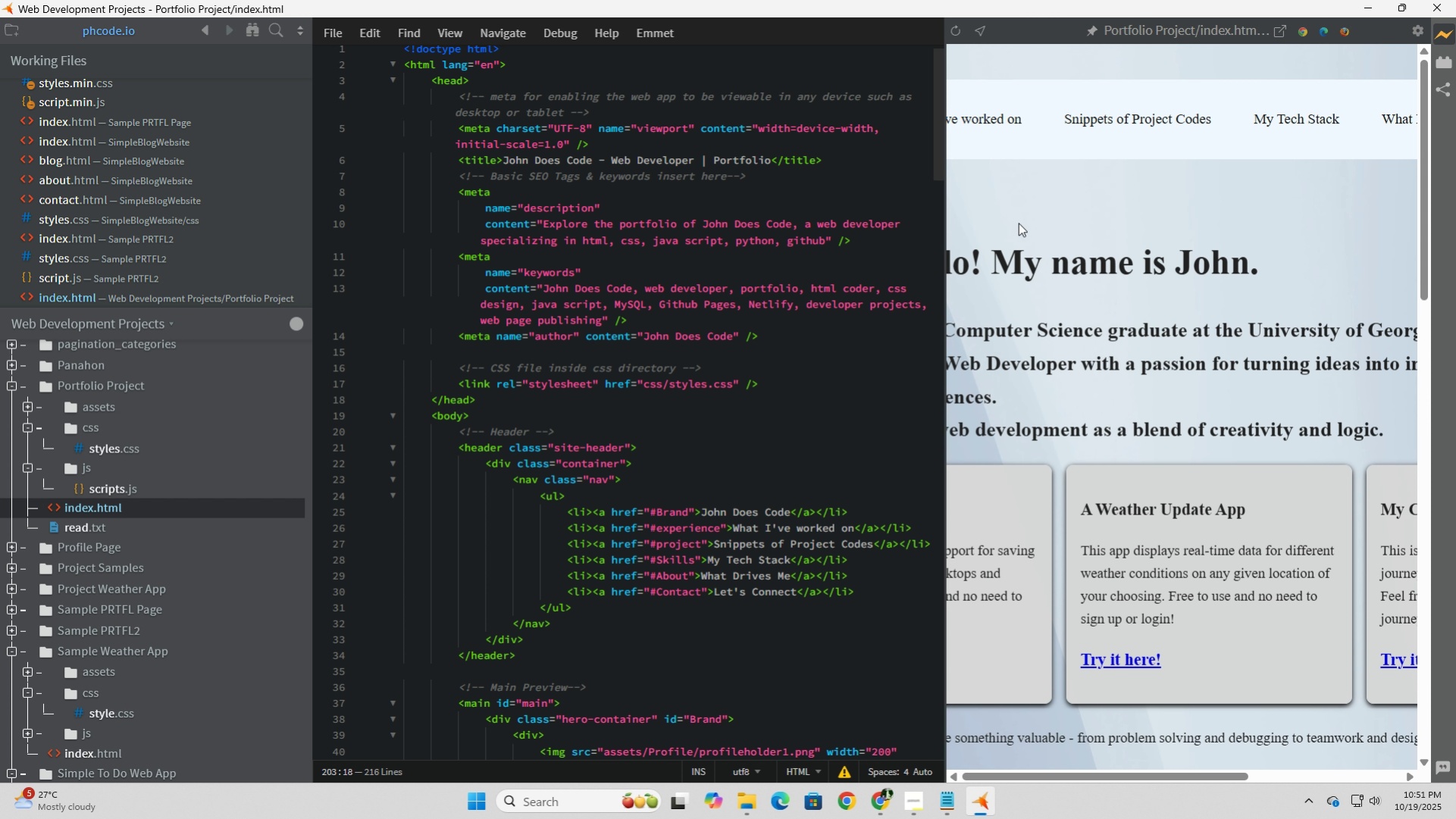 
wait(5.85)
 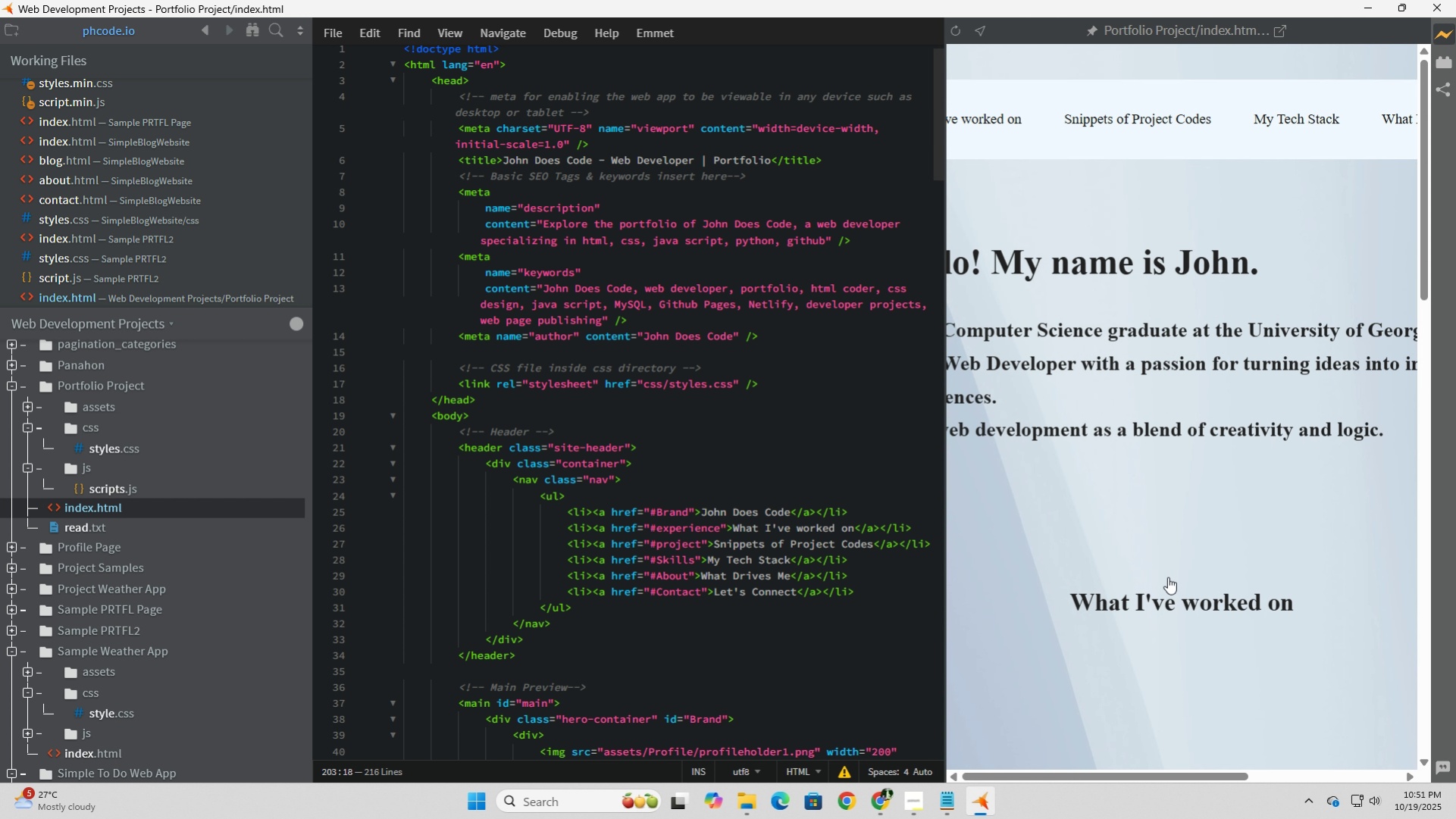 
left_click_drag(start_coordinate=[944, 340], to_coordinate=[1127, 342])
 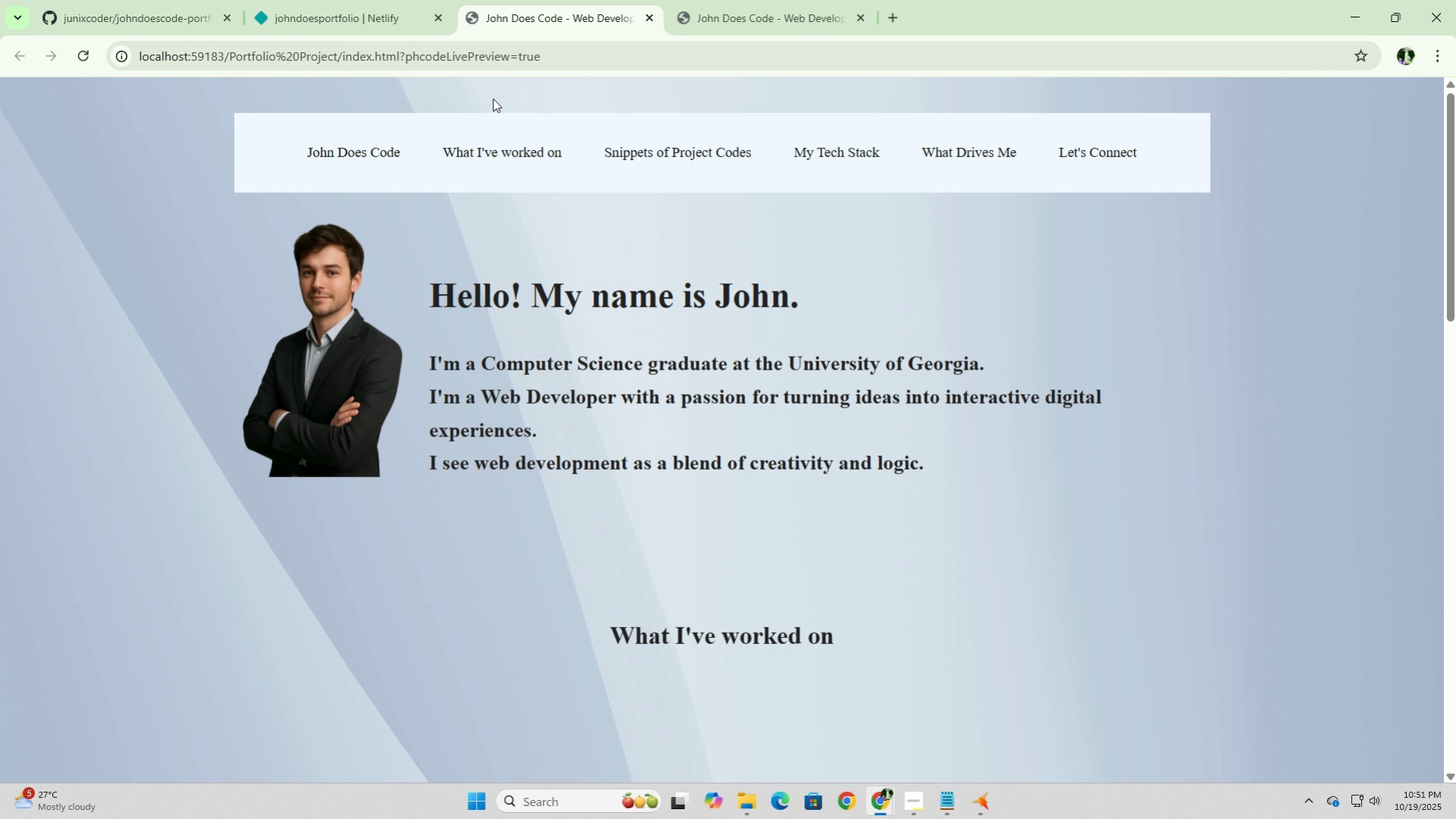 
left_click([87, 55])
 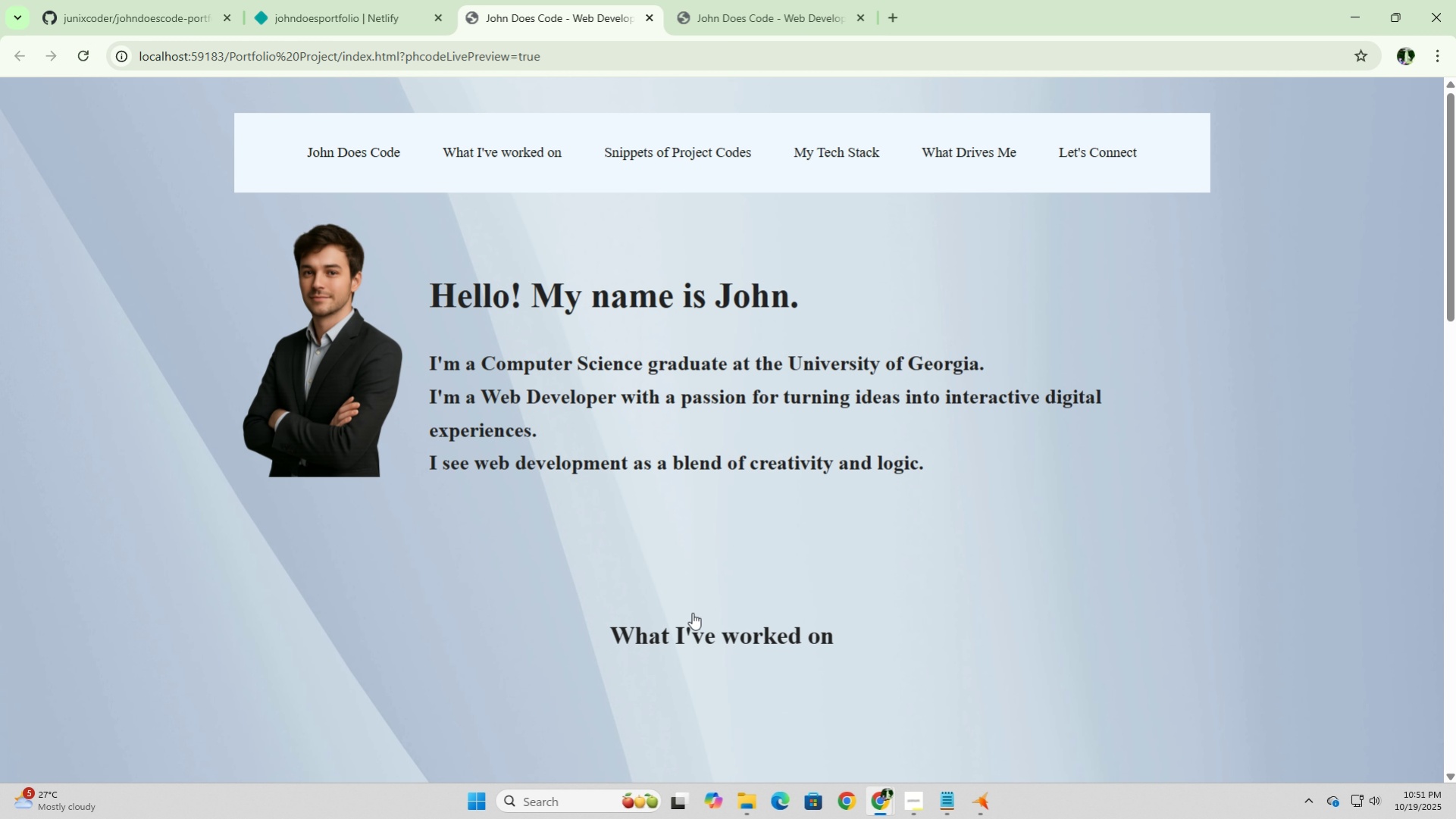 
left_click([699, 615])
 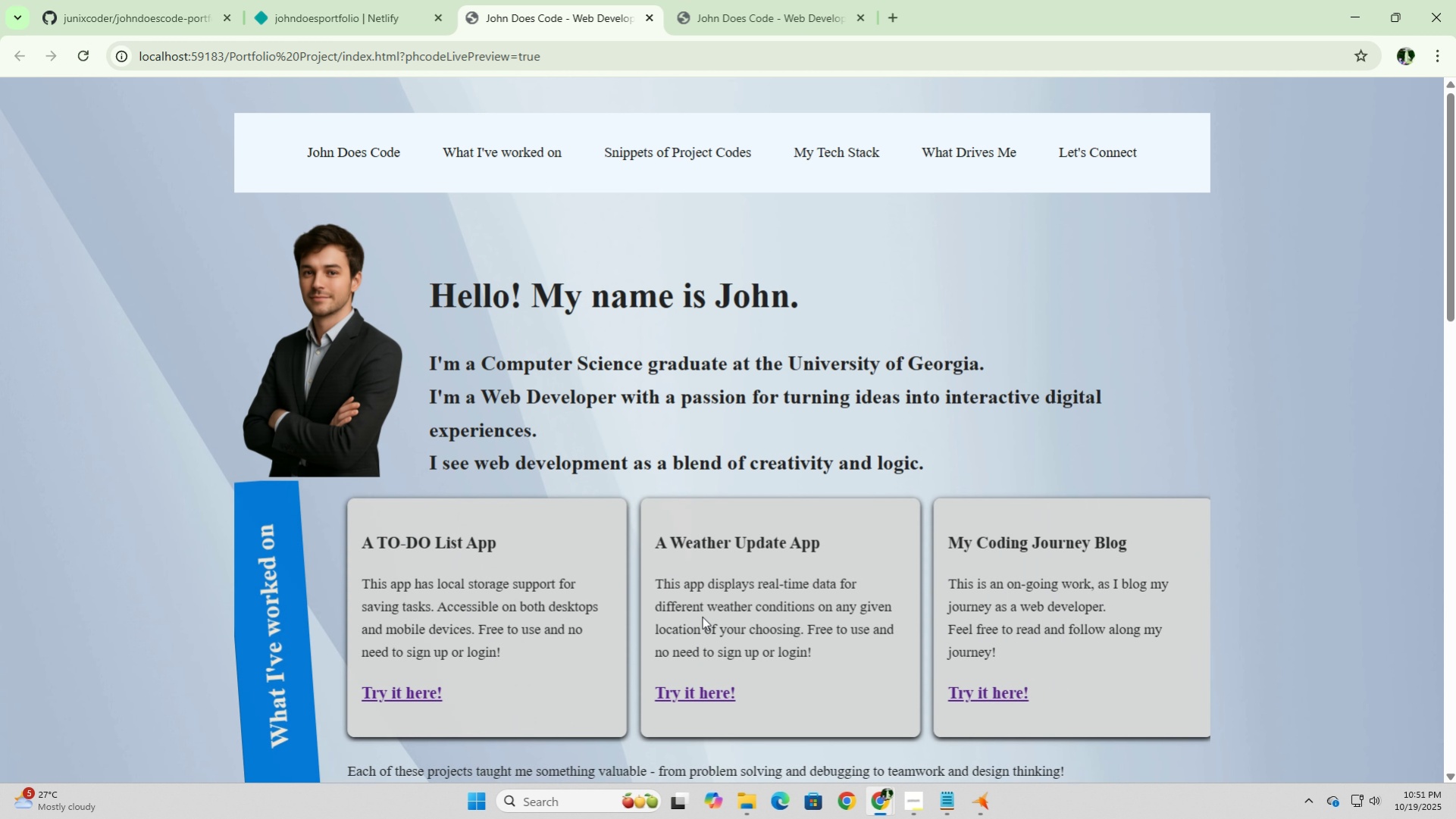 
scroll: coordinate [702, 616], scroll_direction: down, amount: 3.0
 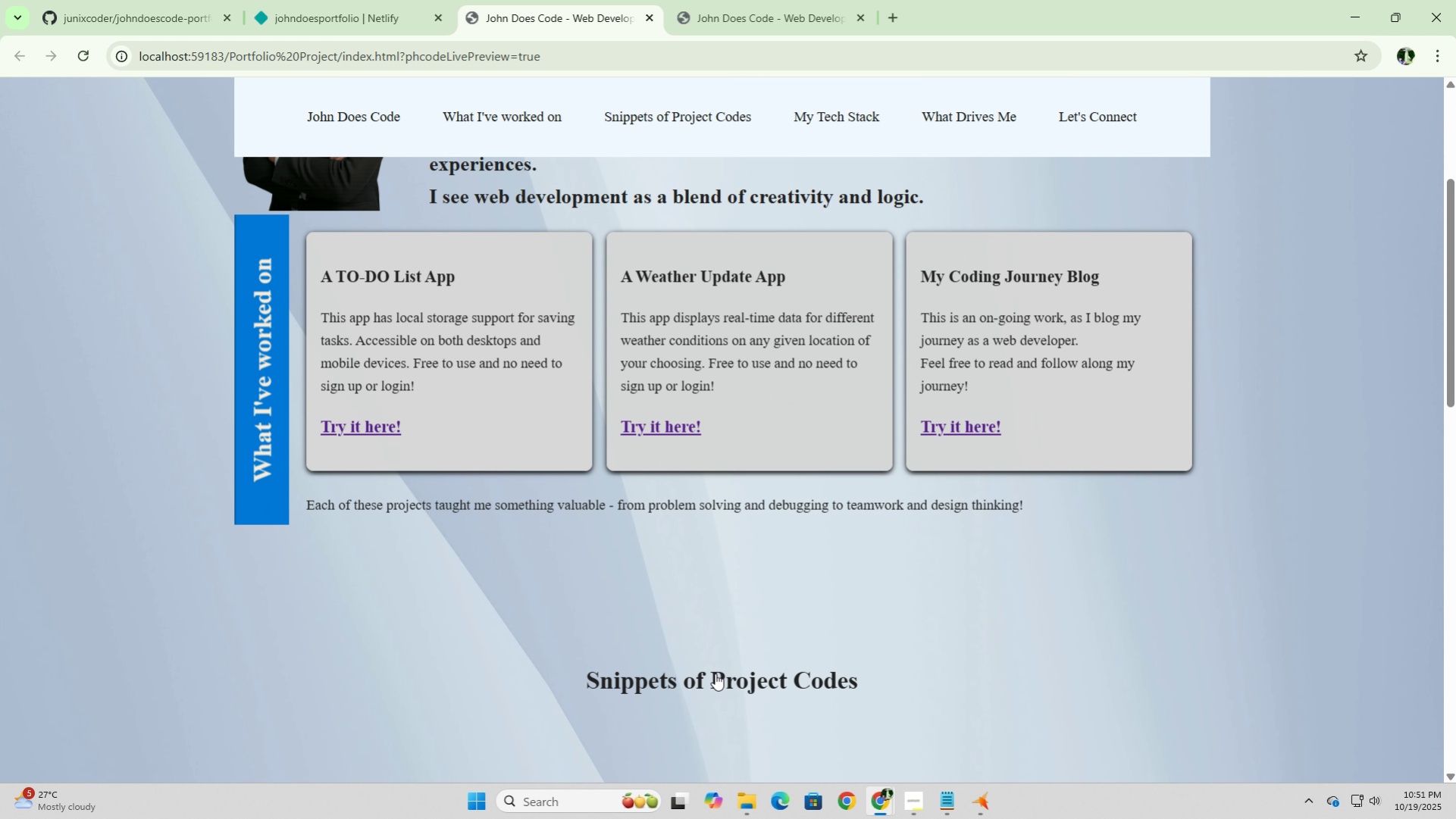 
left_click([715, 673])
 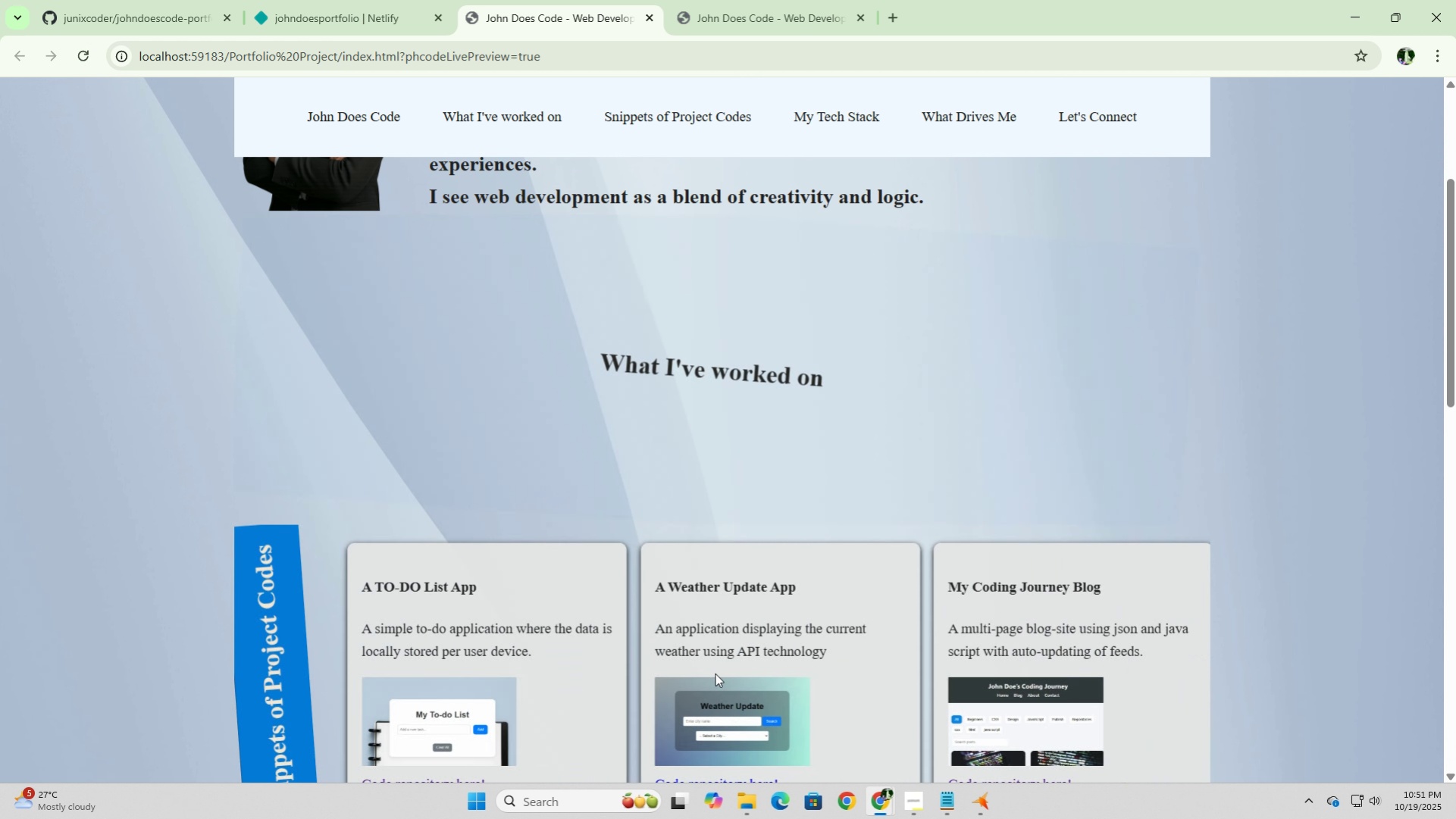 
scroll: coordinate [715, 673], scroll_direction: down, amount: 4.0
 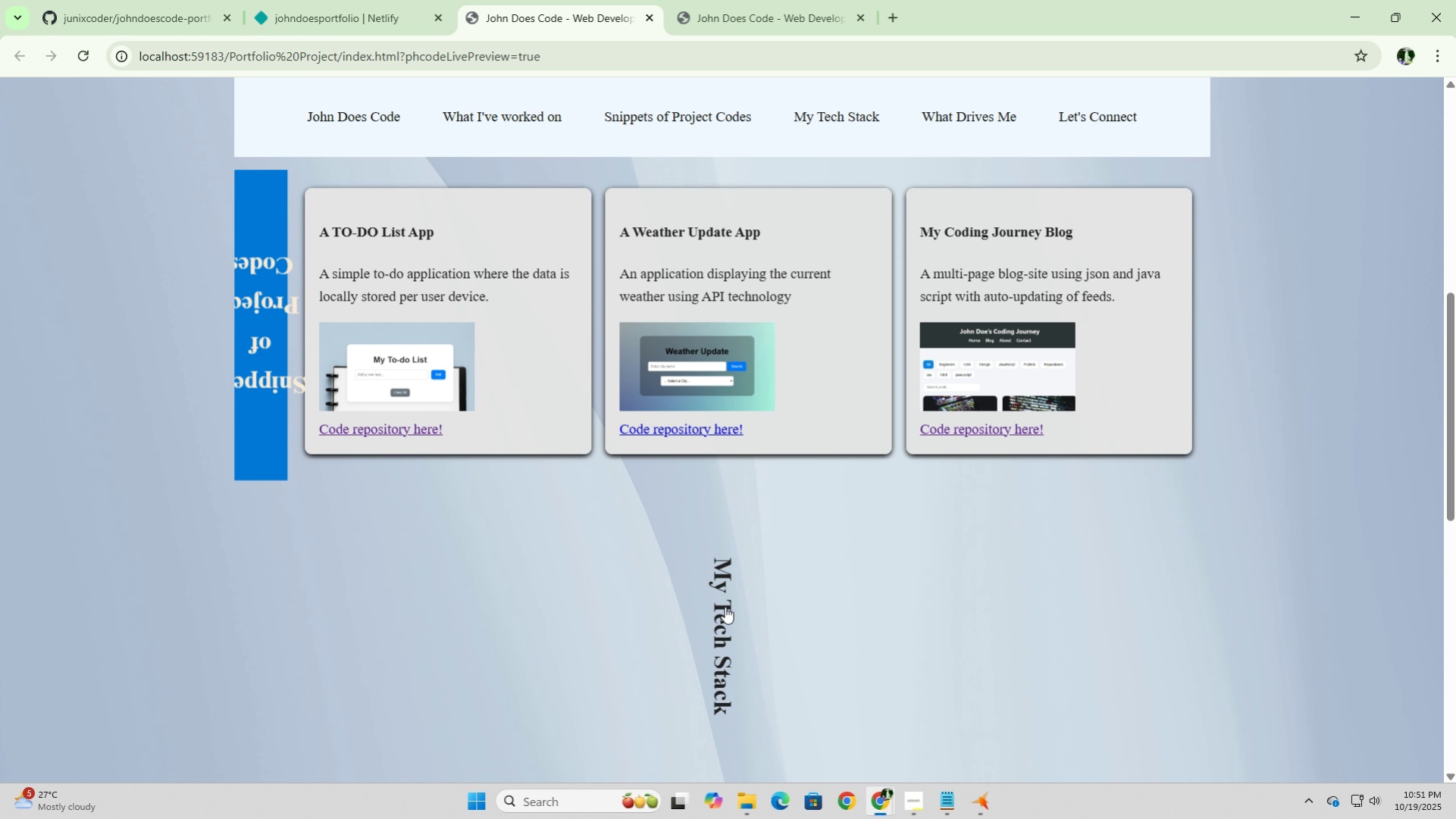 
left_click([725, 606])
 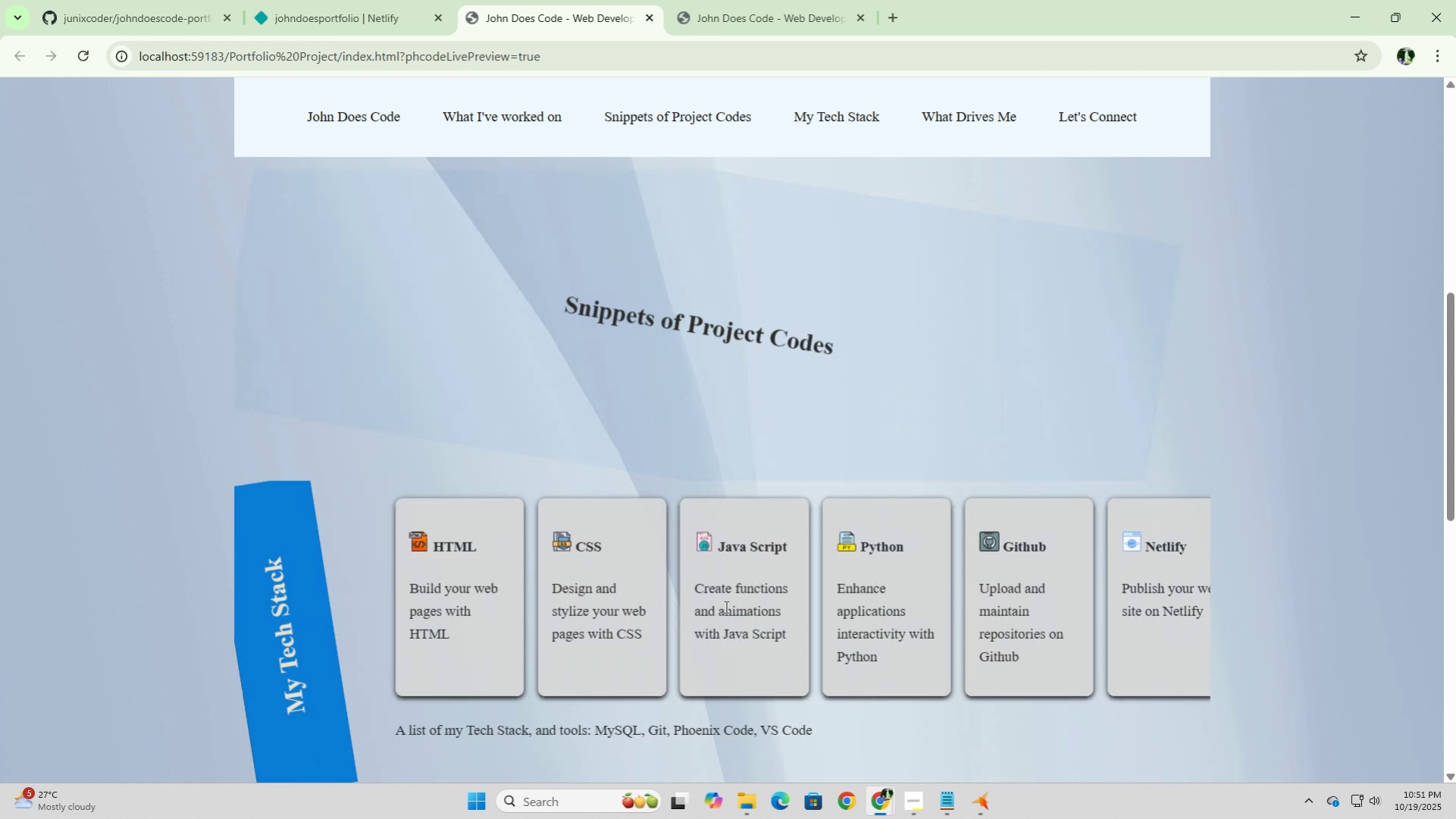 
scroll: coordinate [725, 606], scroll_direction: down, amount: 3.0
 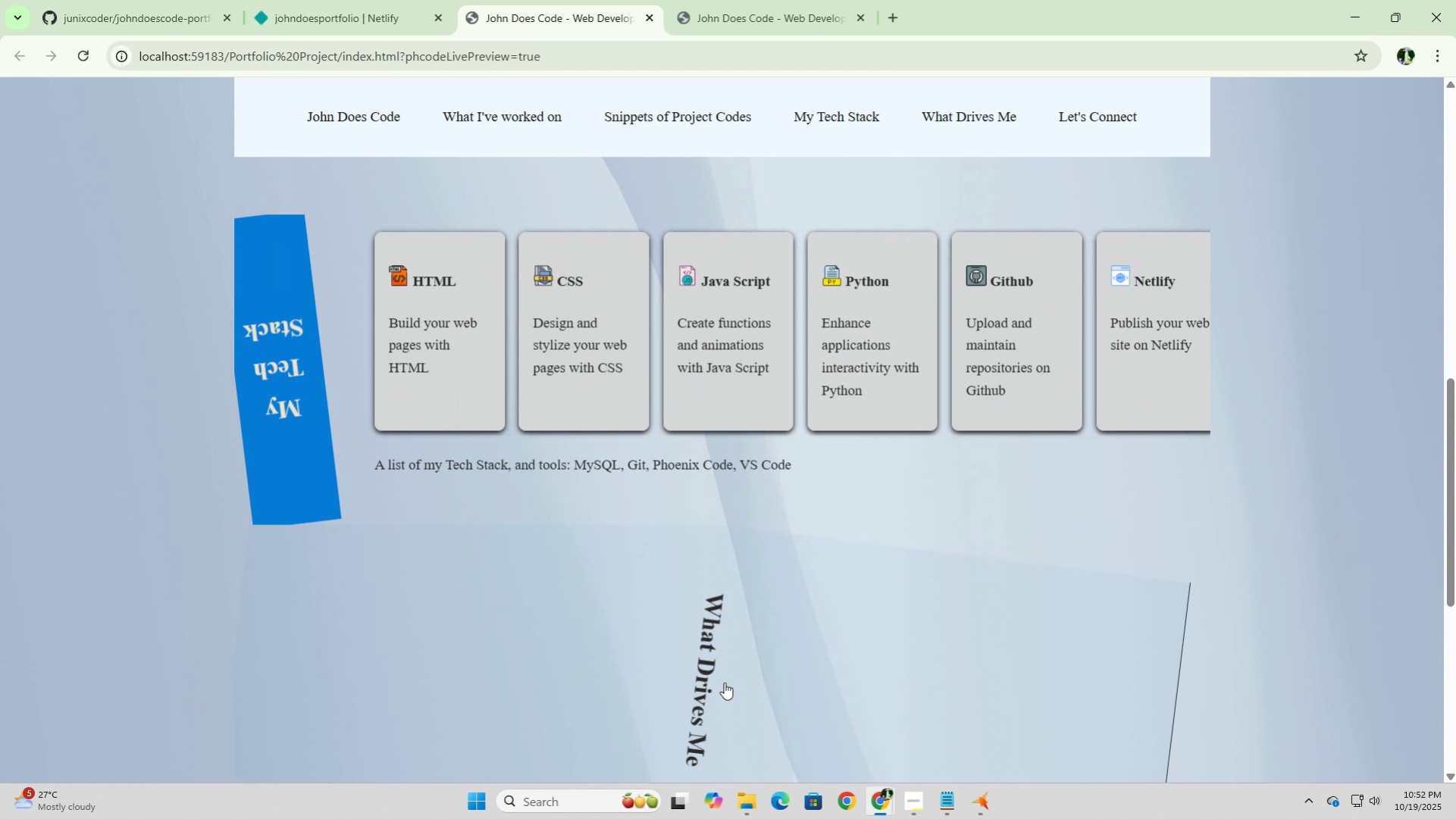 
left_click([724, 682])
 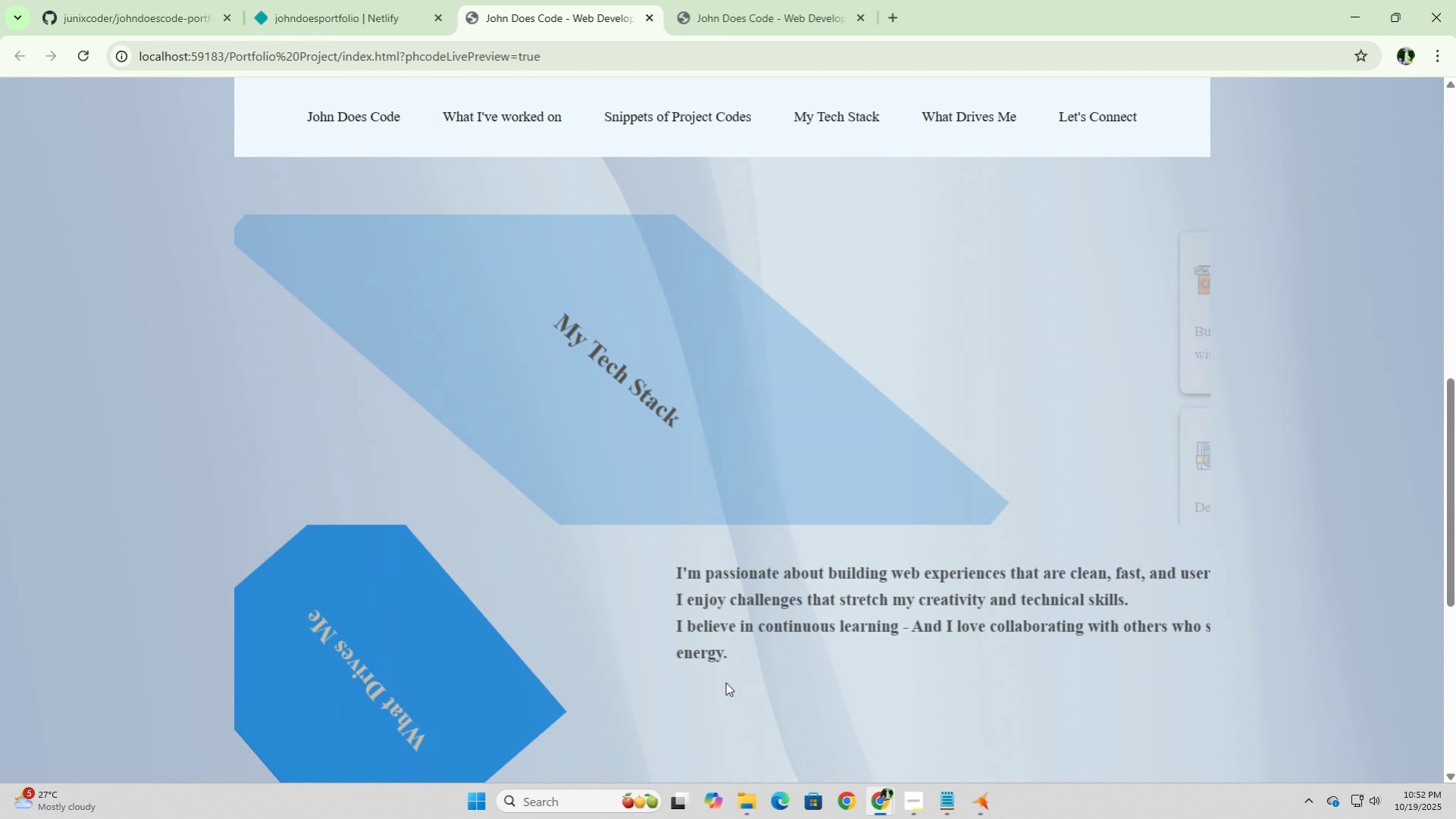 
scroll: coordinate [725, 682], scroll_direction: down, amount: 4.0
 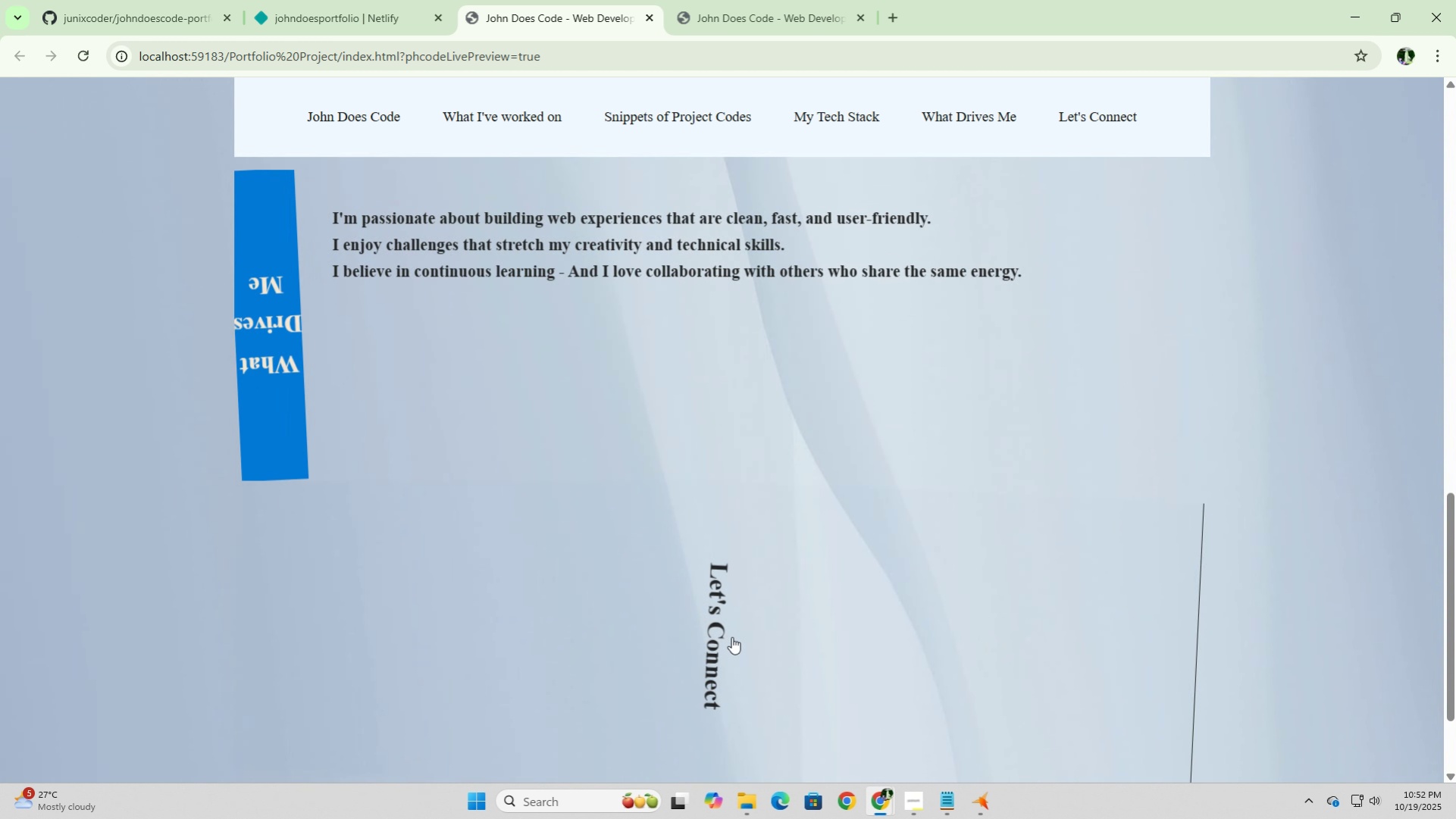 
left_click([731, 636])
 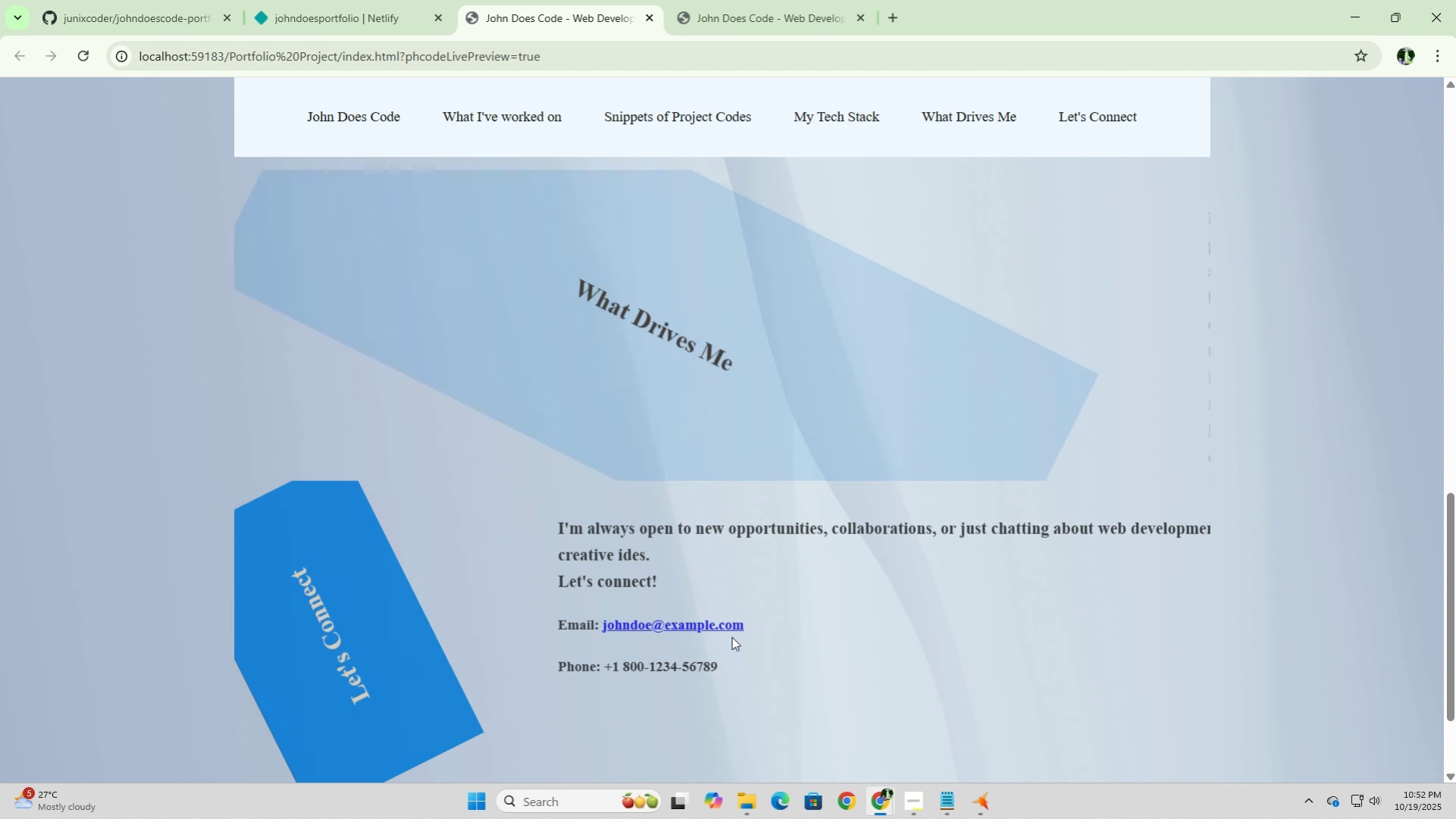 
scroll: coordinate [731, 636], scroll_direction: down, amount: 3.0
 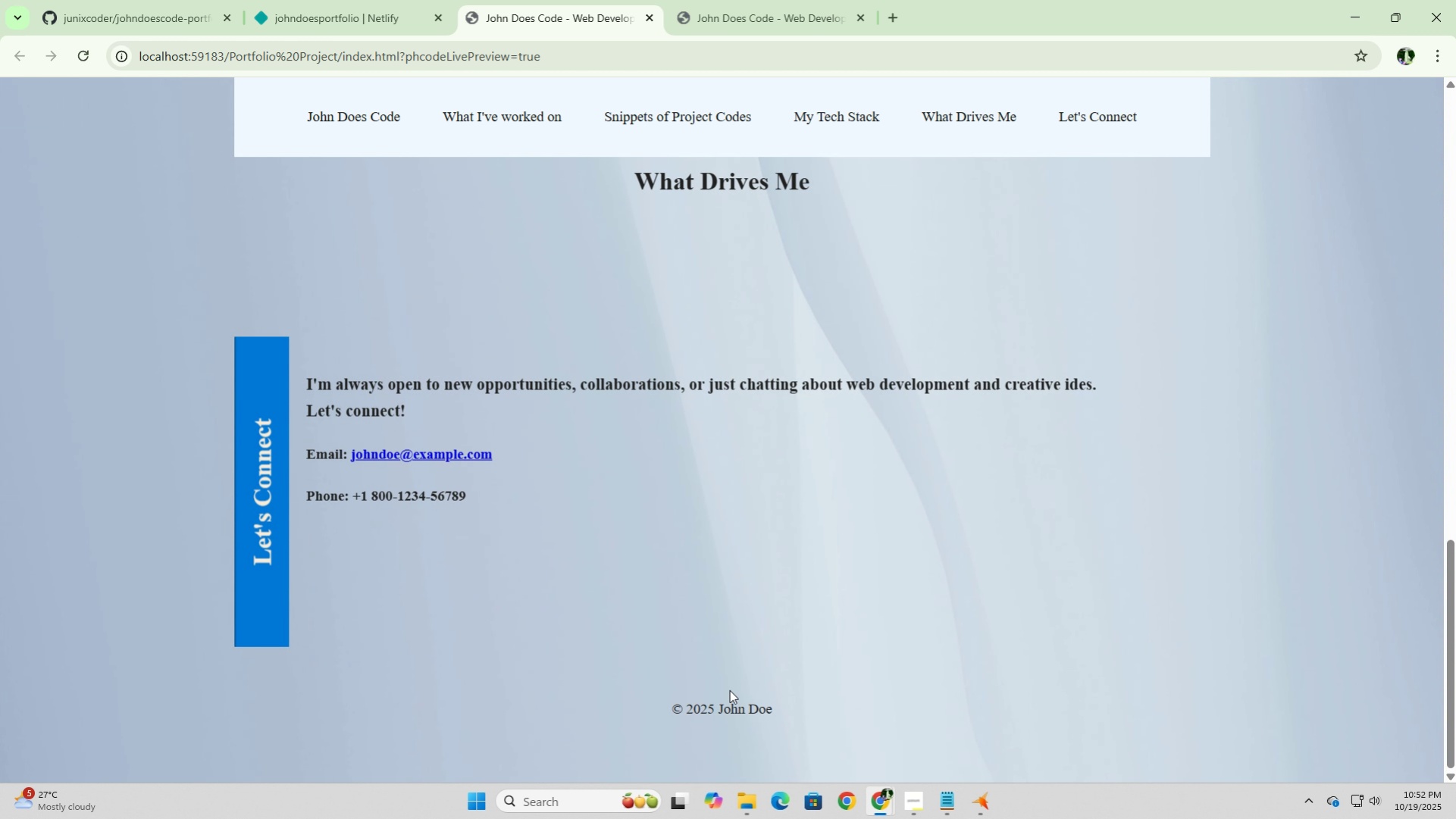 
scroll: coordinate [731, 663], scroll_direction: up, amount: 1.0
 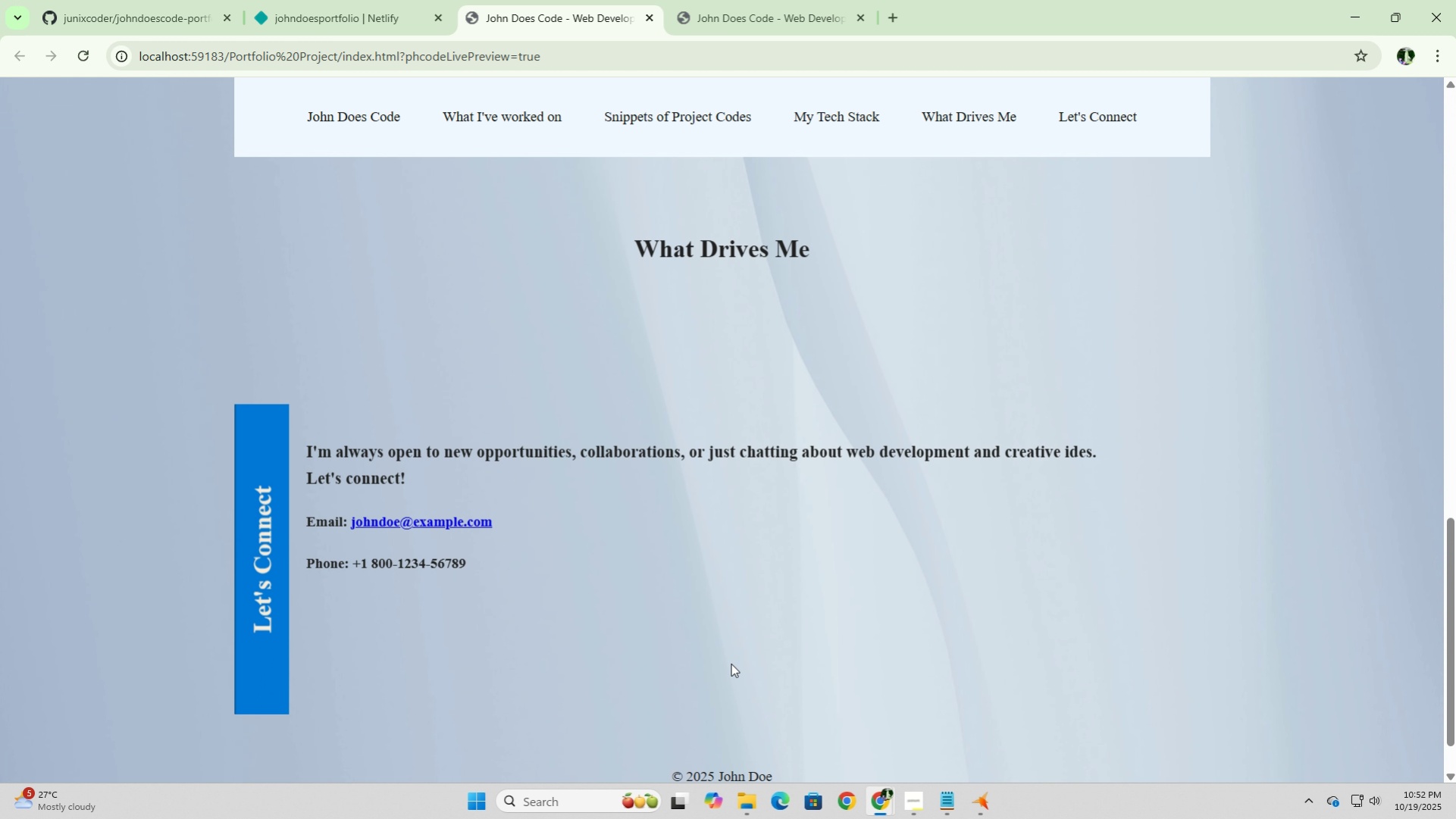 
scroll: coordinate [731, 663], scroll_direction: down, amount: 11.0
 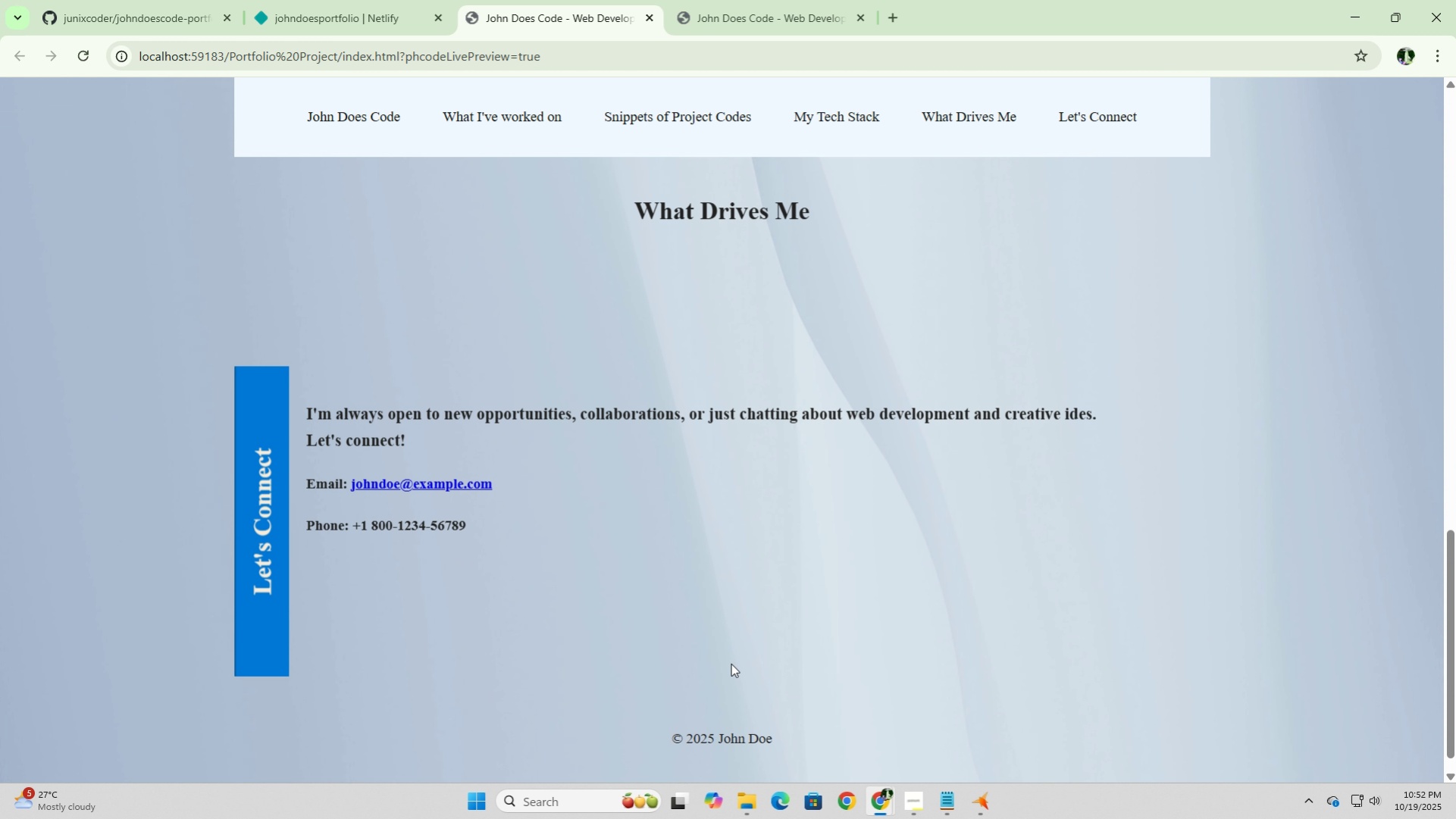 
scroll: coordinate [731, 663], scroll_direction: up, amount: 24.0
 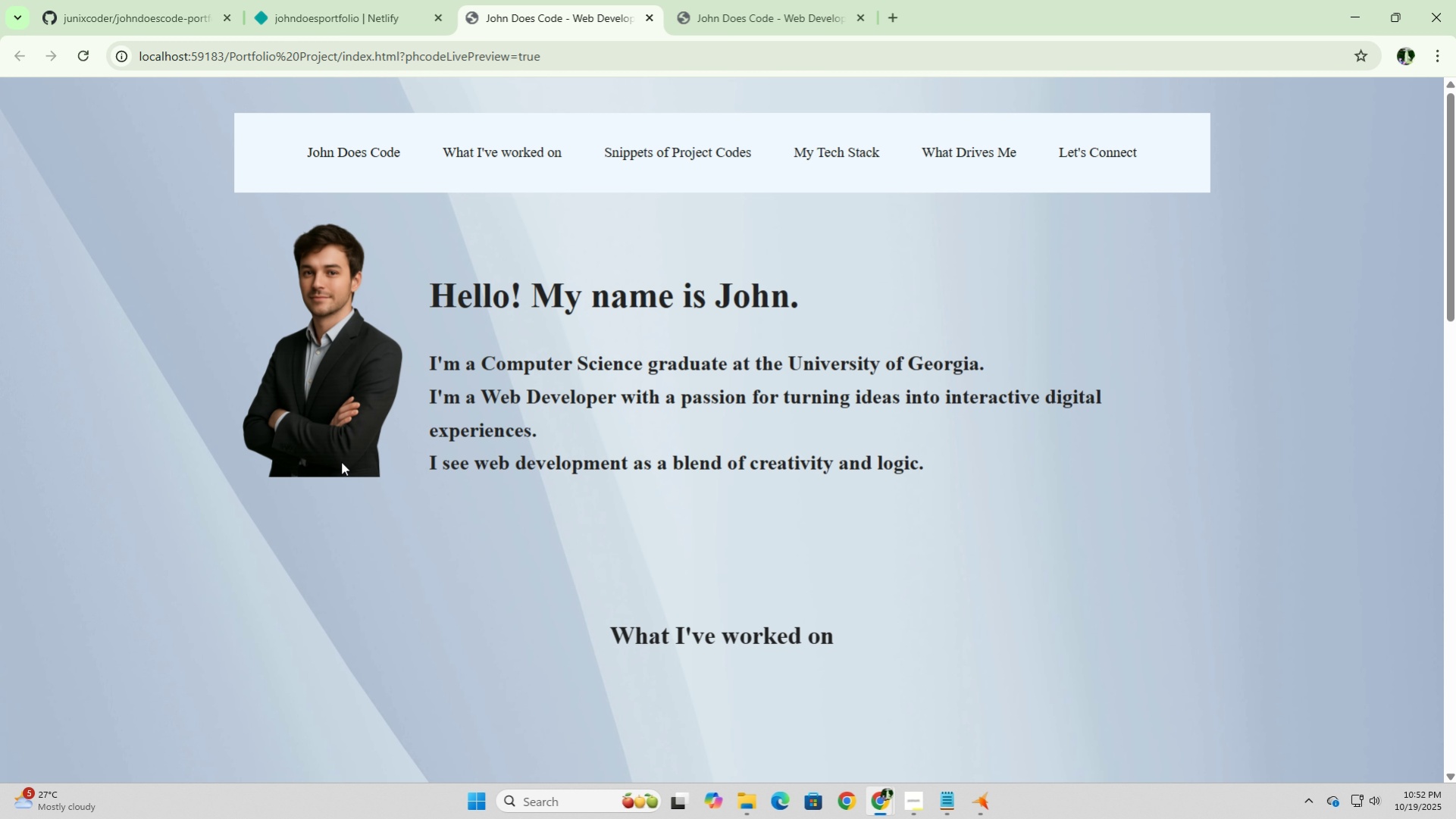 
wait(5.14)
 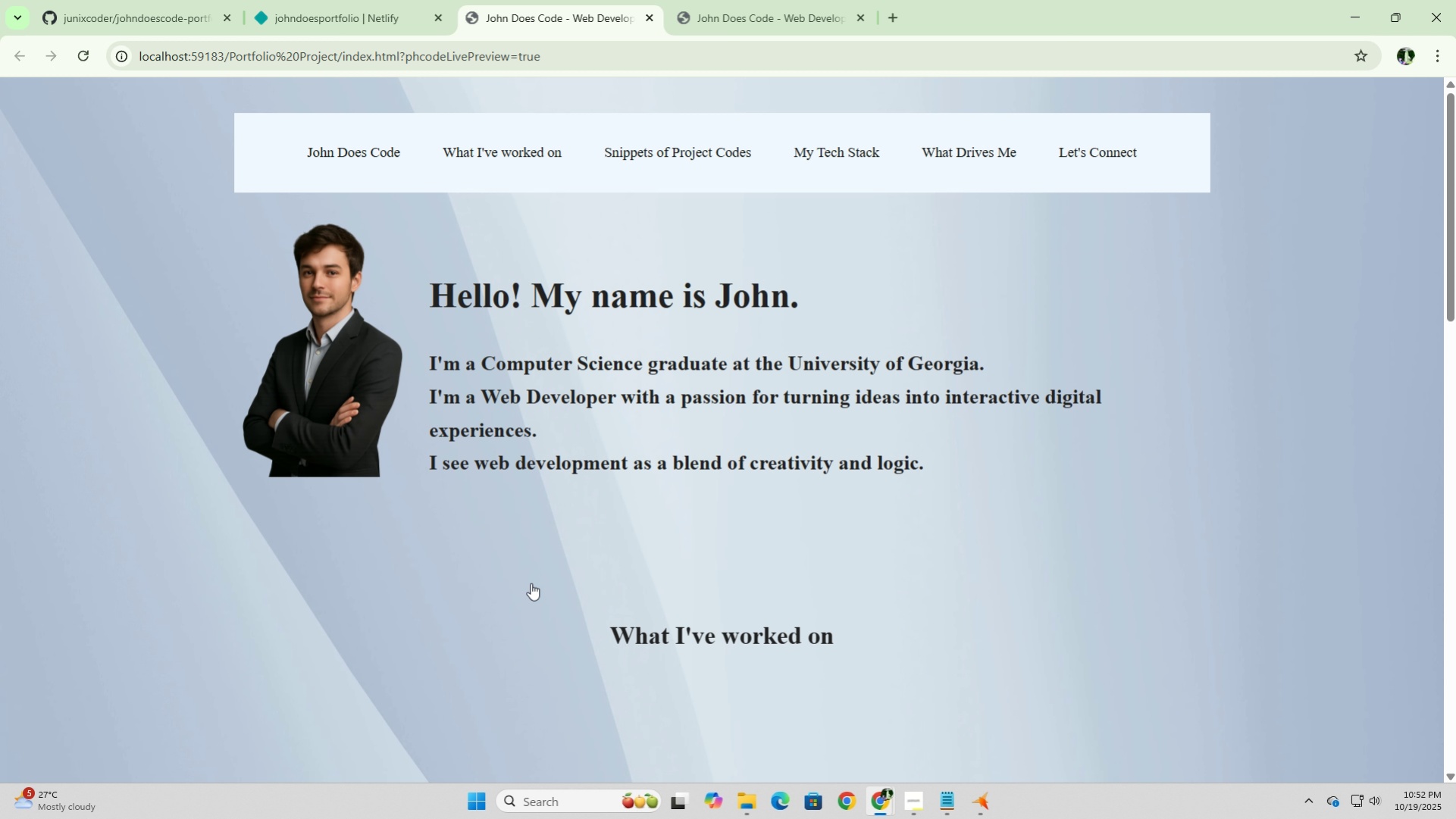 
left_click([346, 5])
 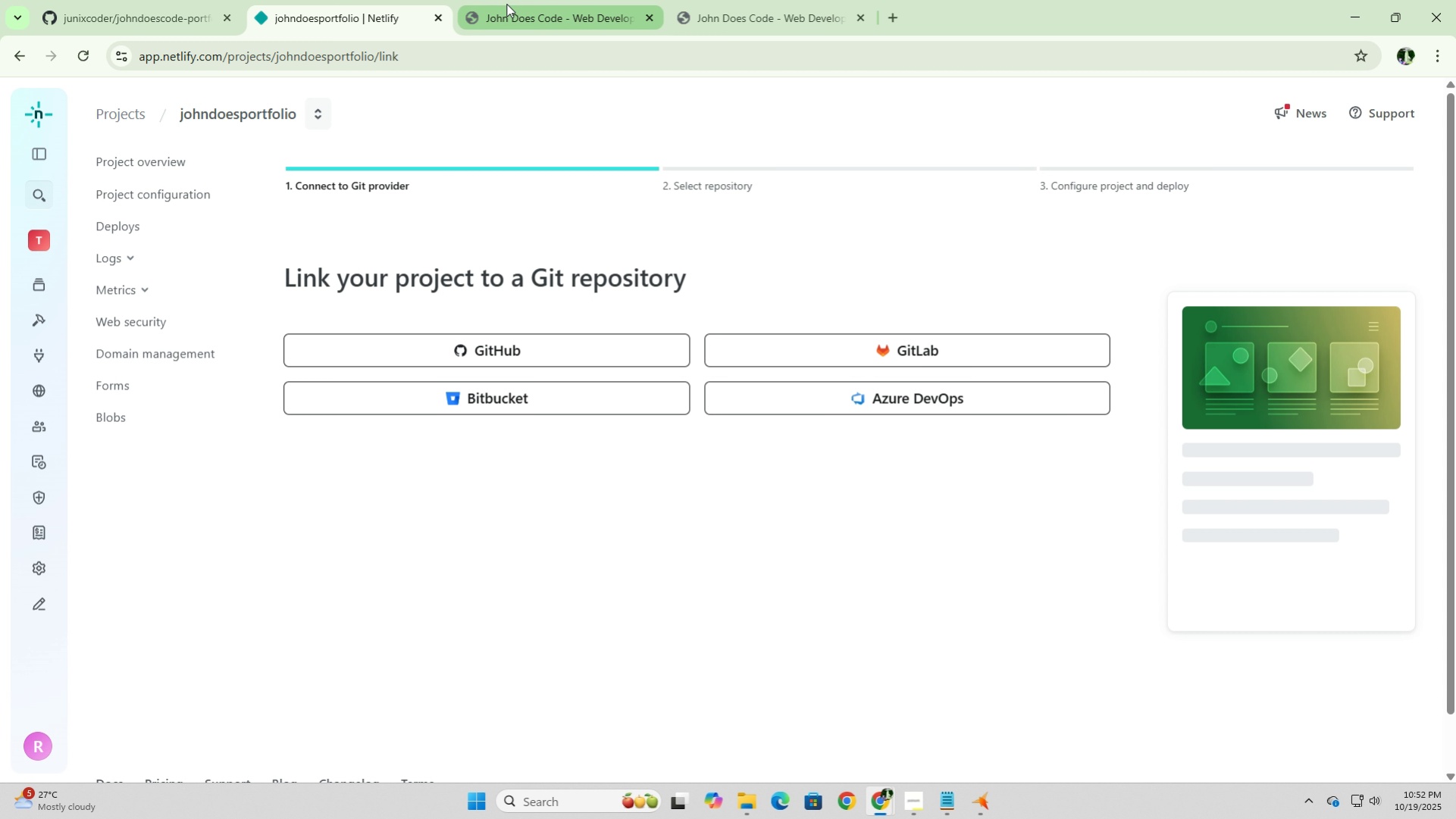 
left_click([565, 5])
 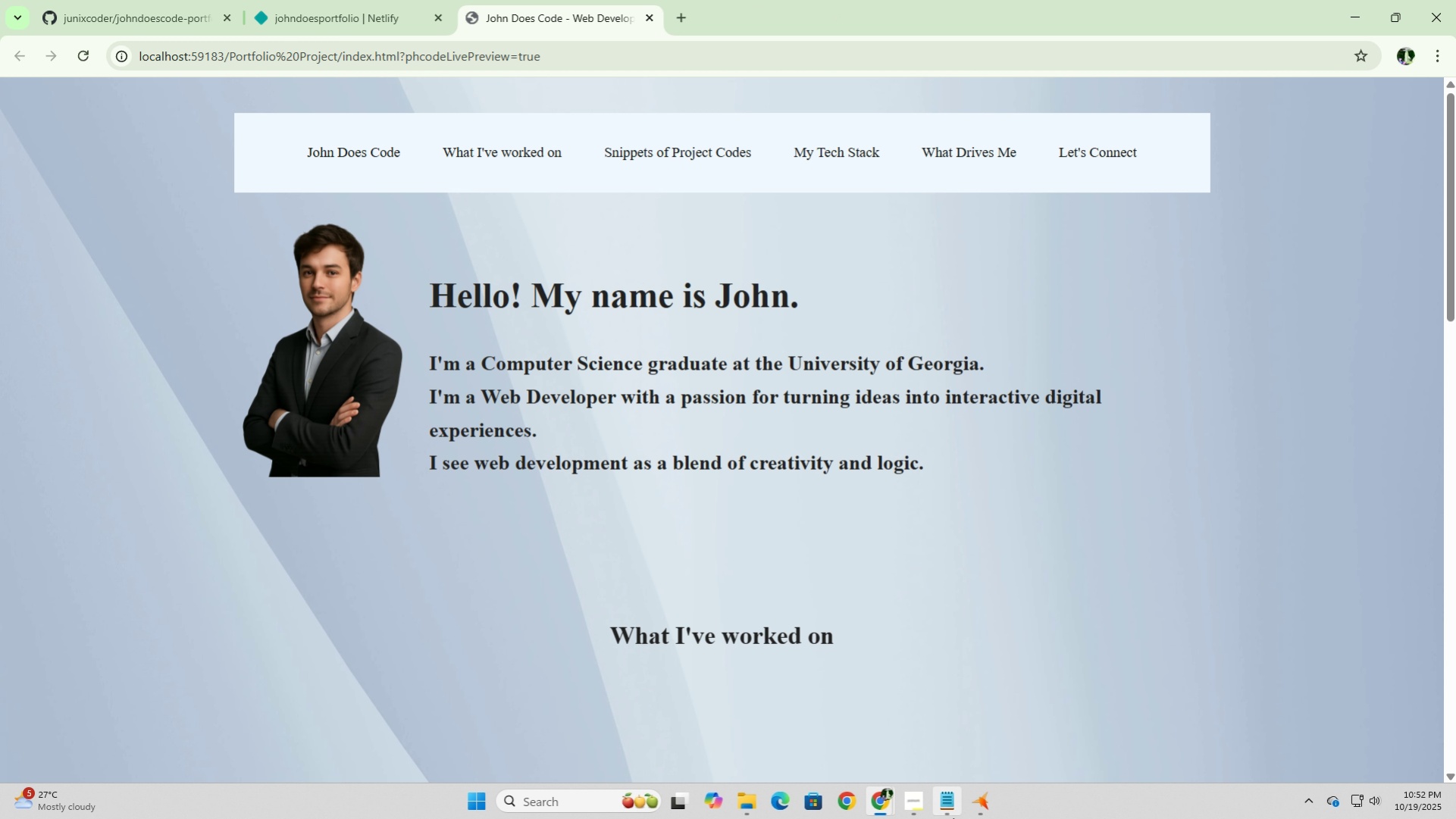 
left_click([988, 809])
 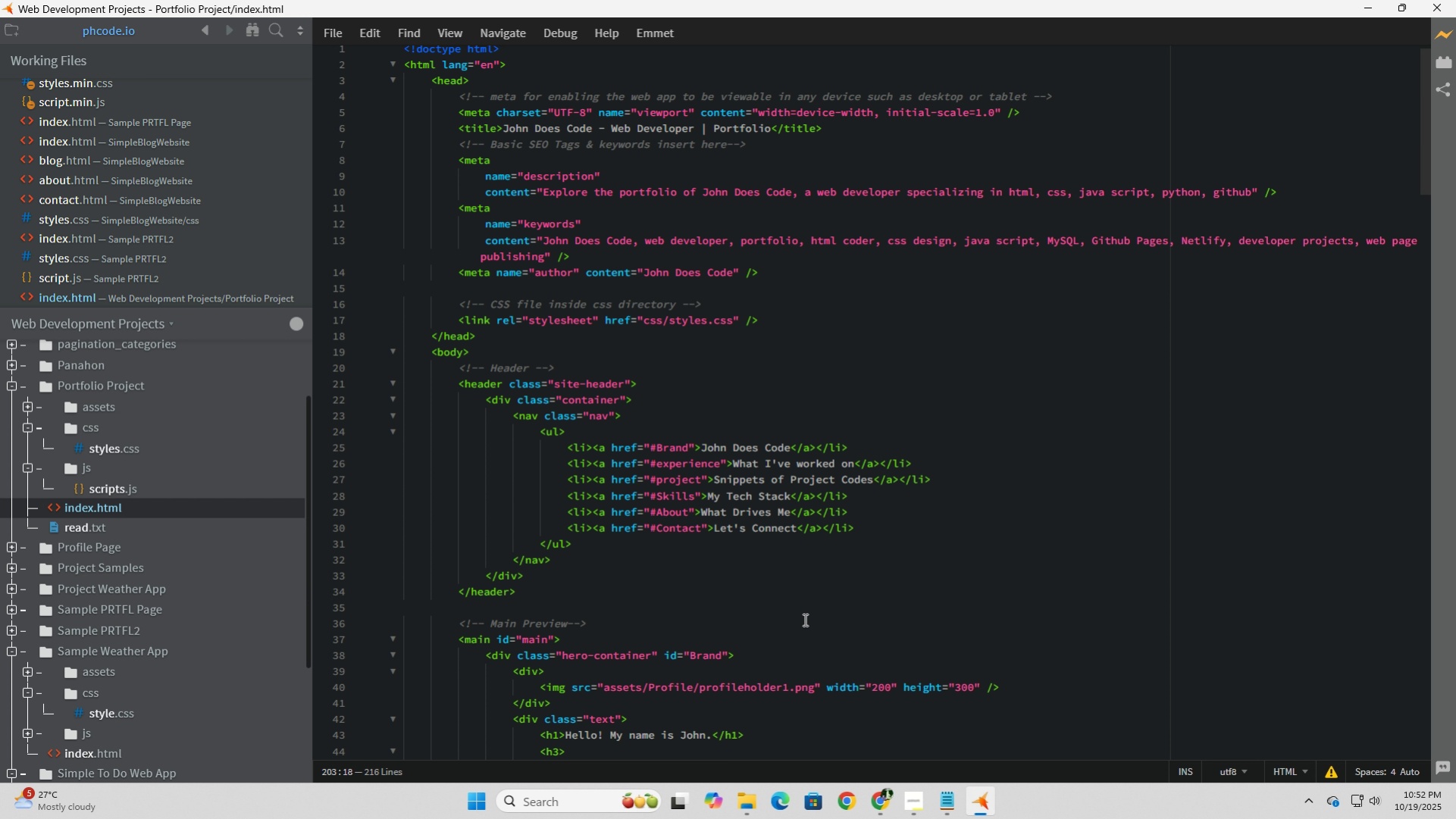 
scroll: coordinate [816, 625], scroll_direction: down, amount: 45.0
 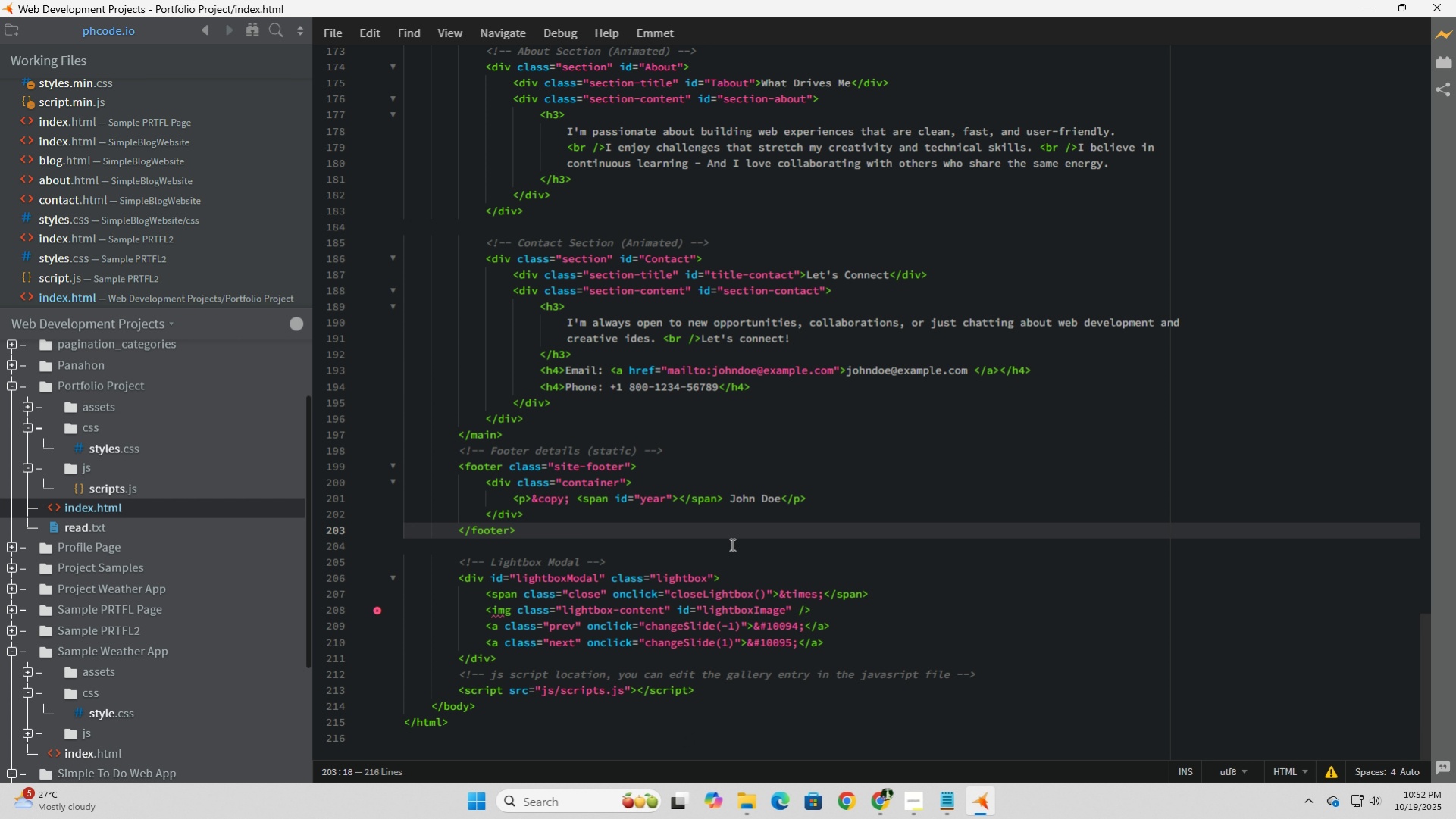 
wait(5.03)
 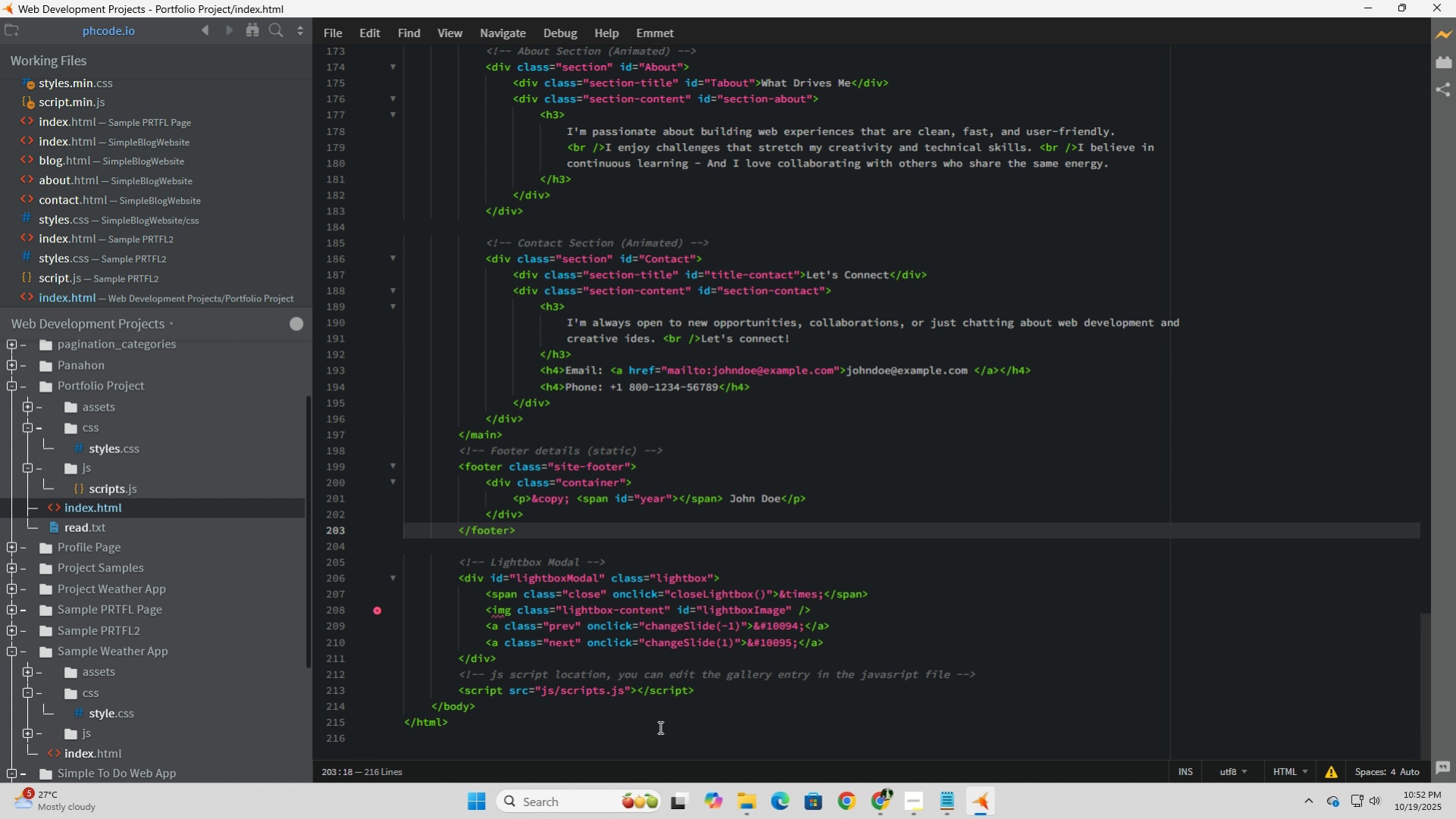 
left_click([781, 495])
 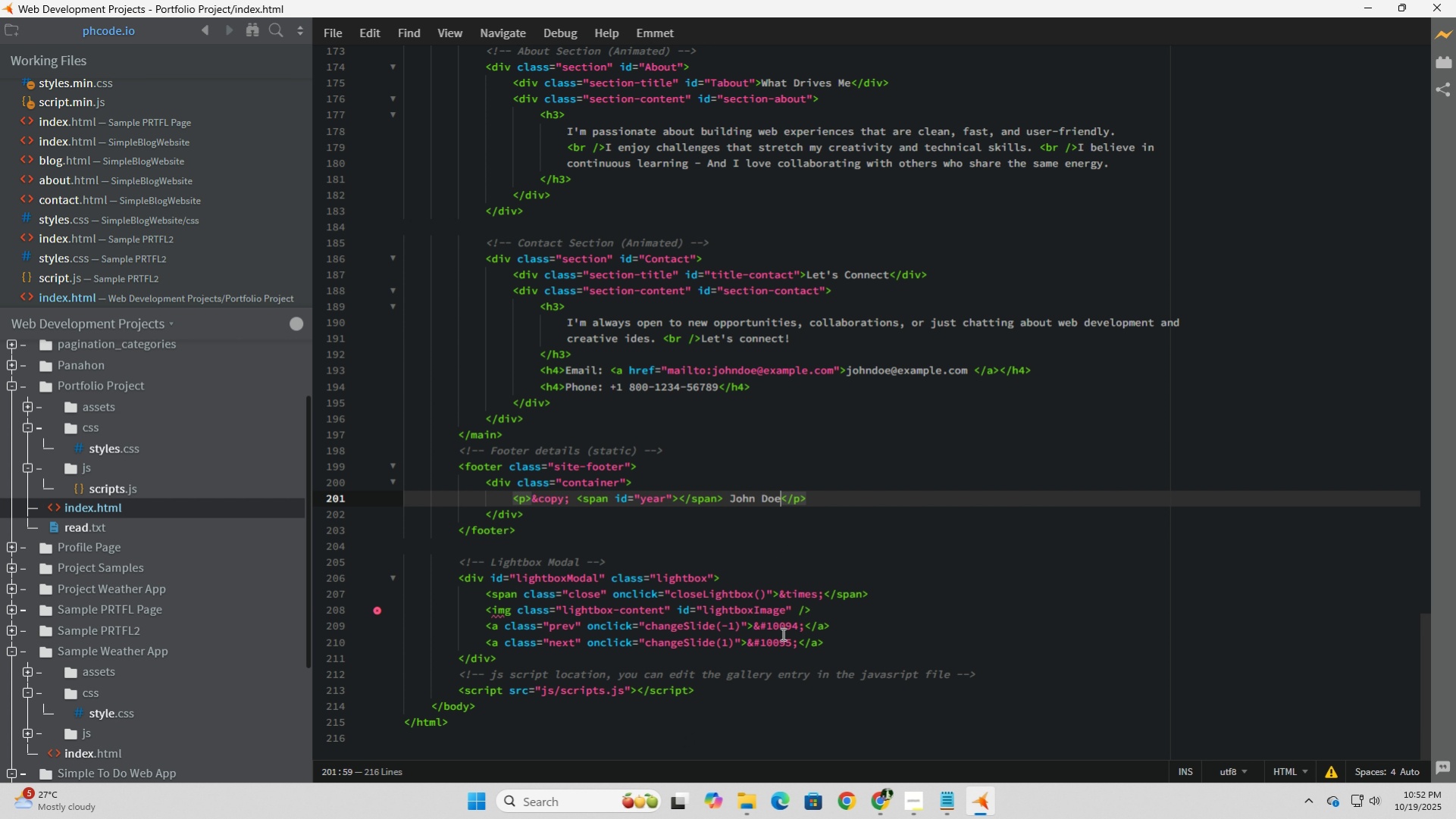 
type(s Code)
 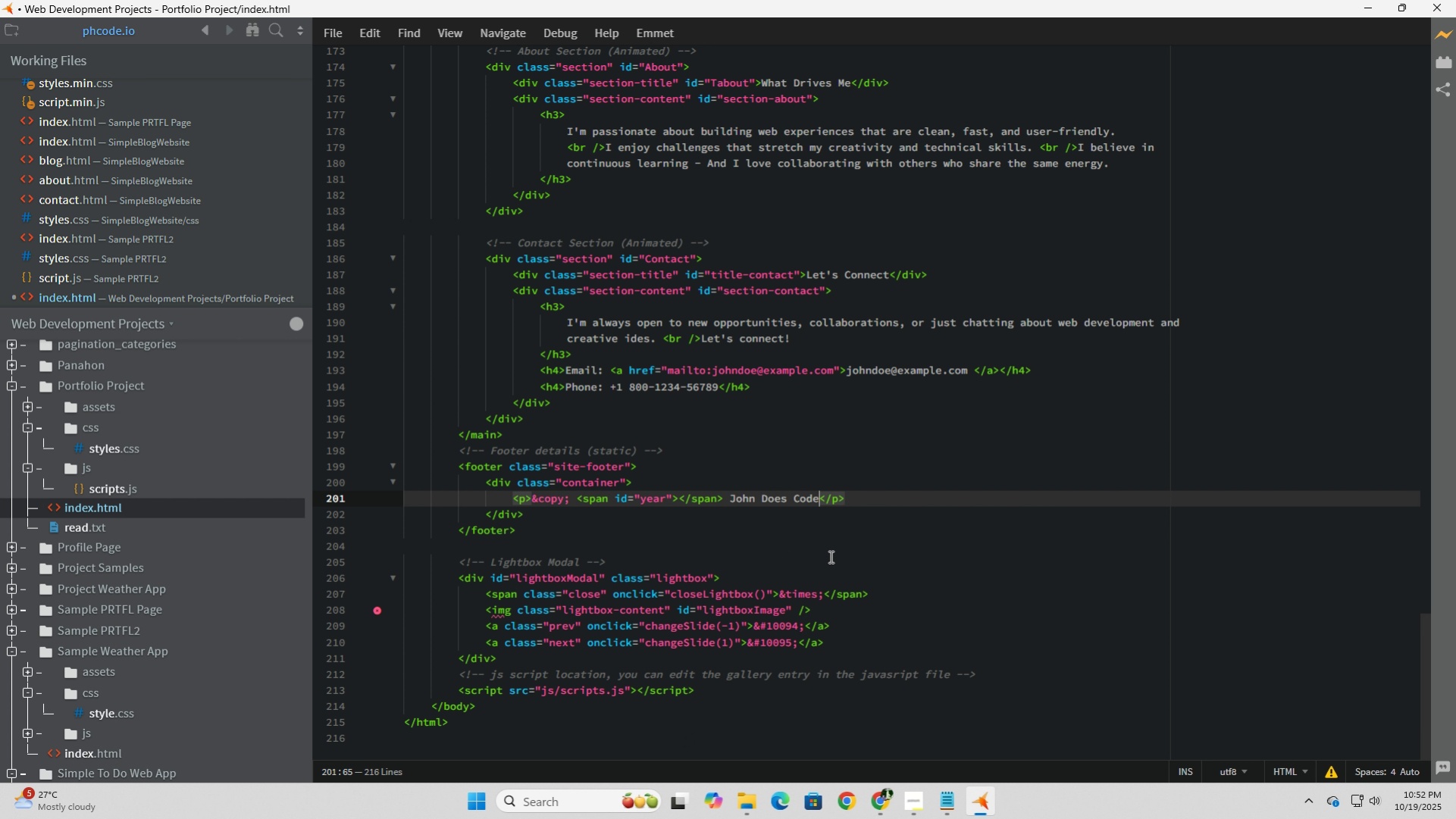 
left_click([936, 455])
 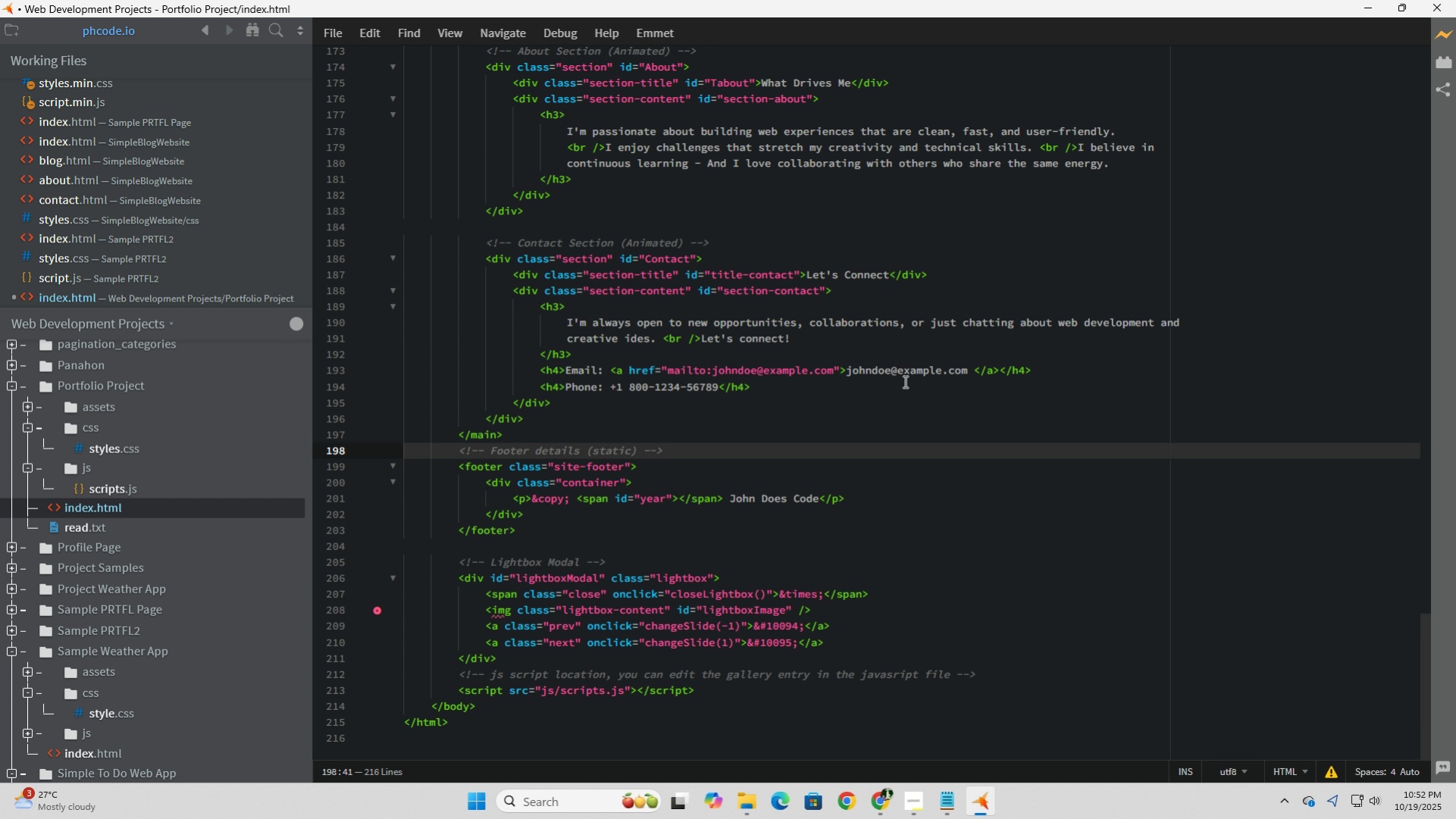 
left_click([891, 370])
 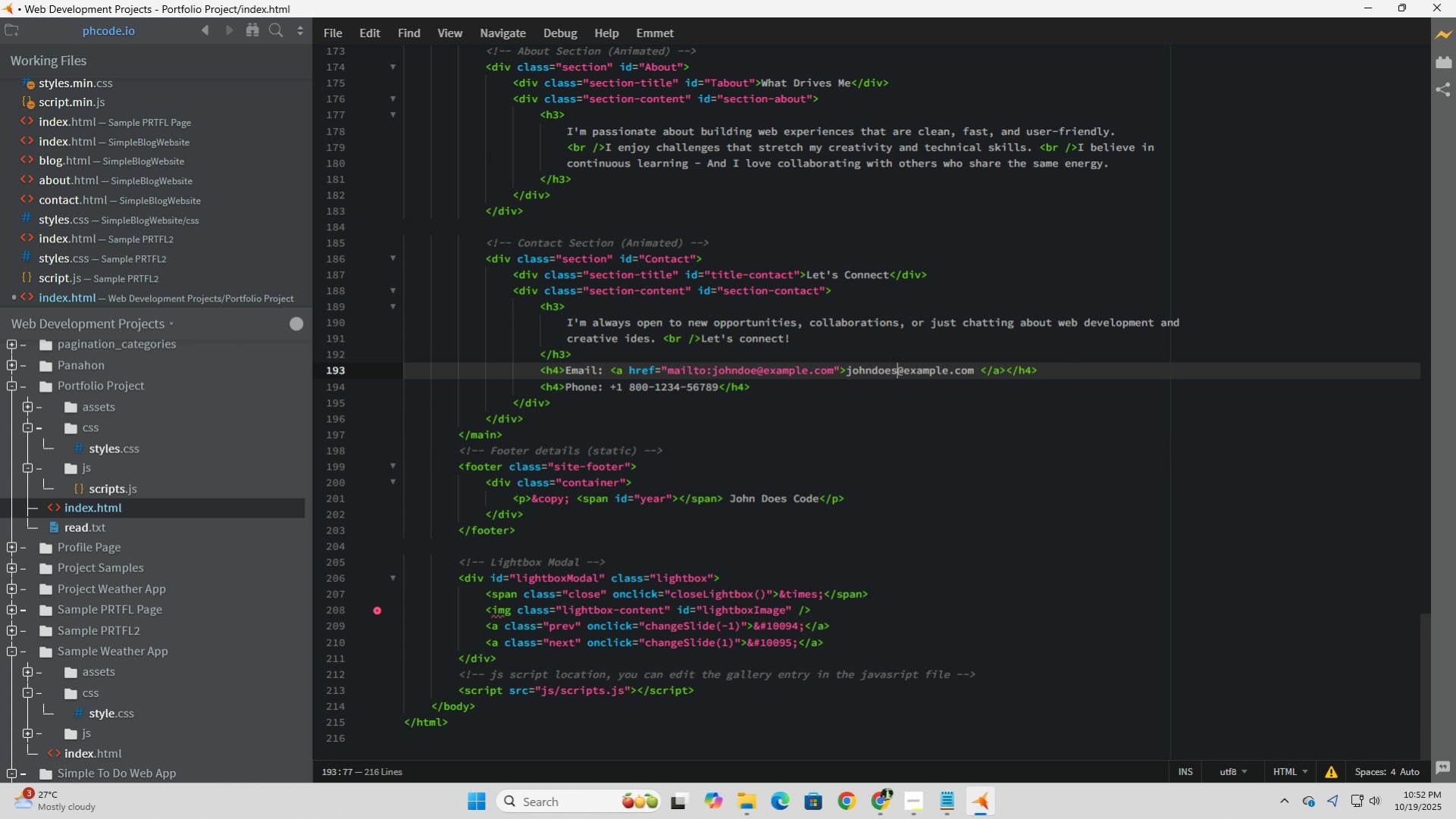 
type(scode)
 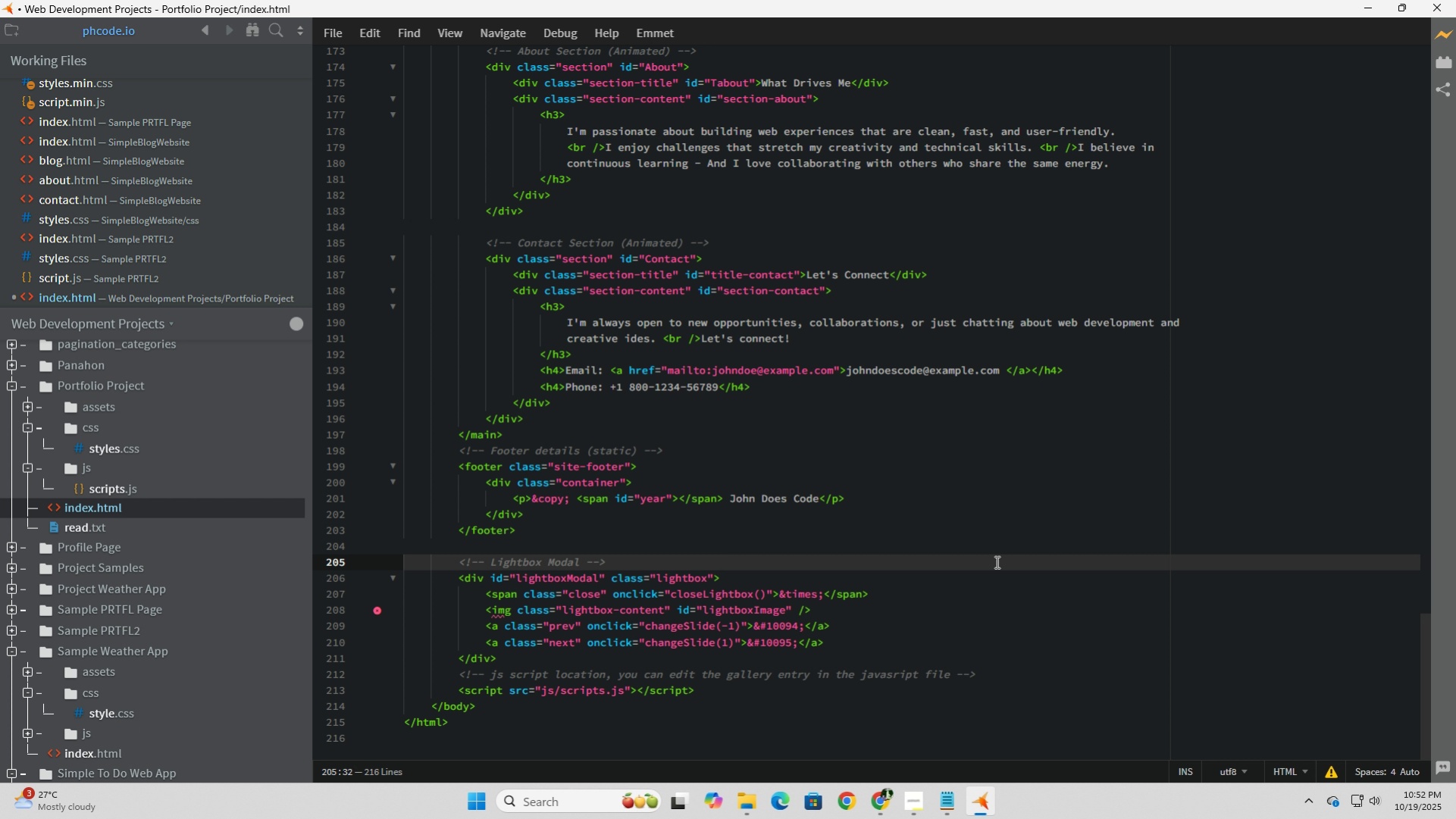 
wait(9.83)
 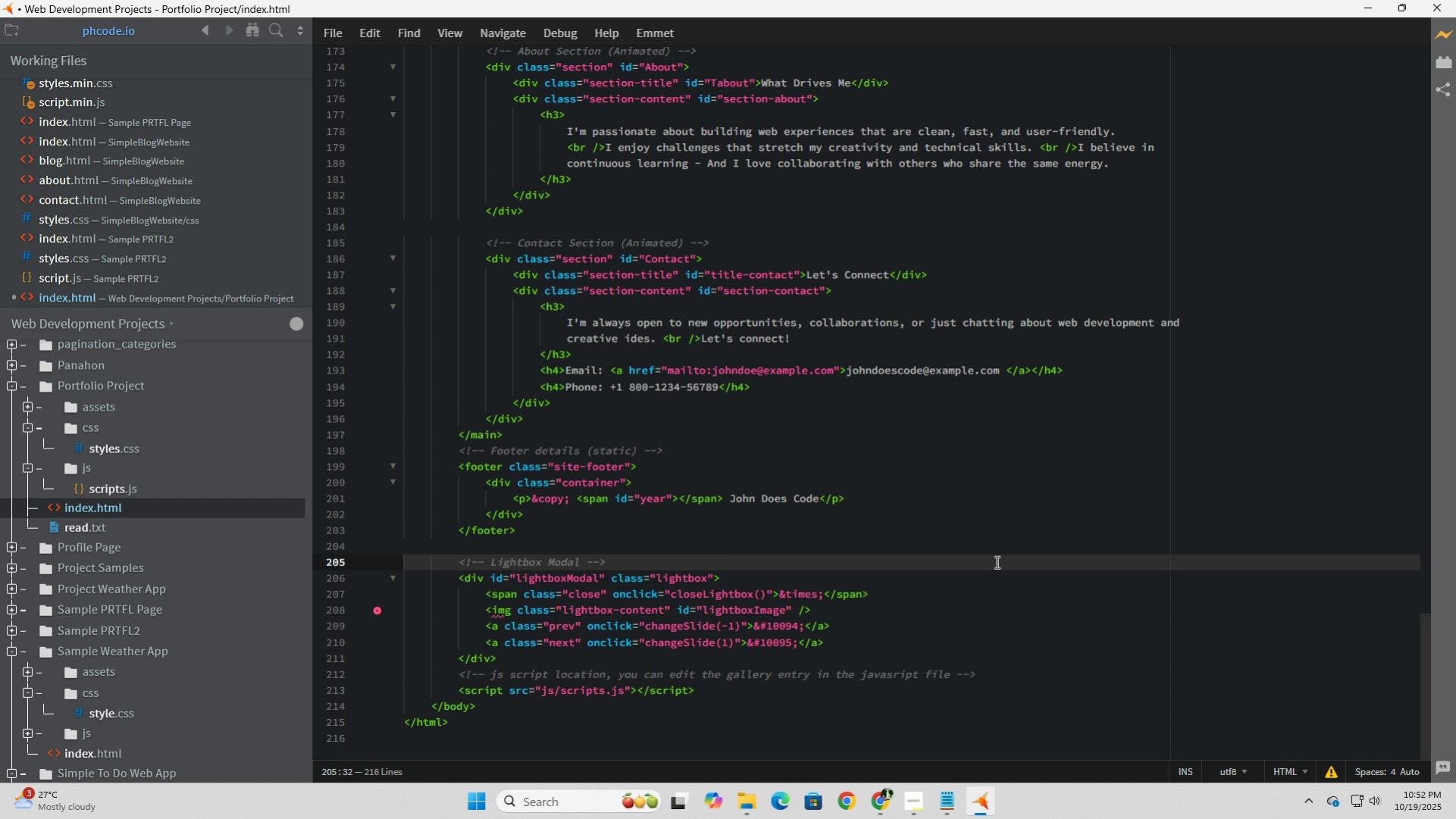 
scroll: coordinate [568, 575], scroll_direction: up, amount: 40.0
 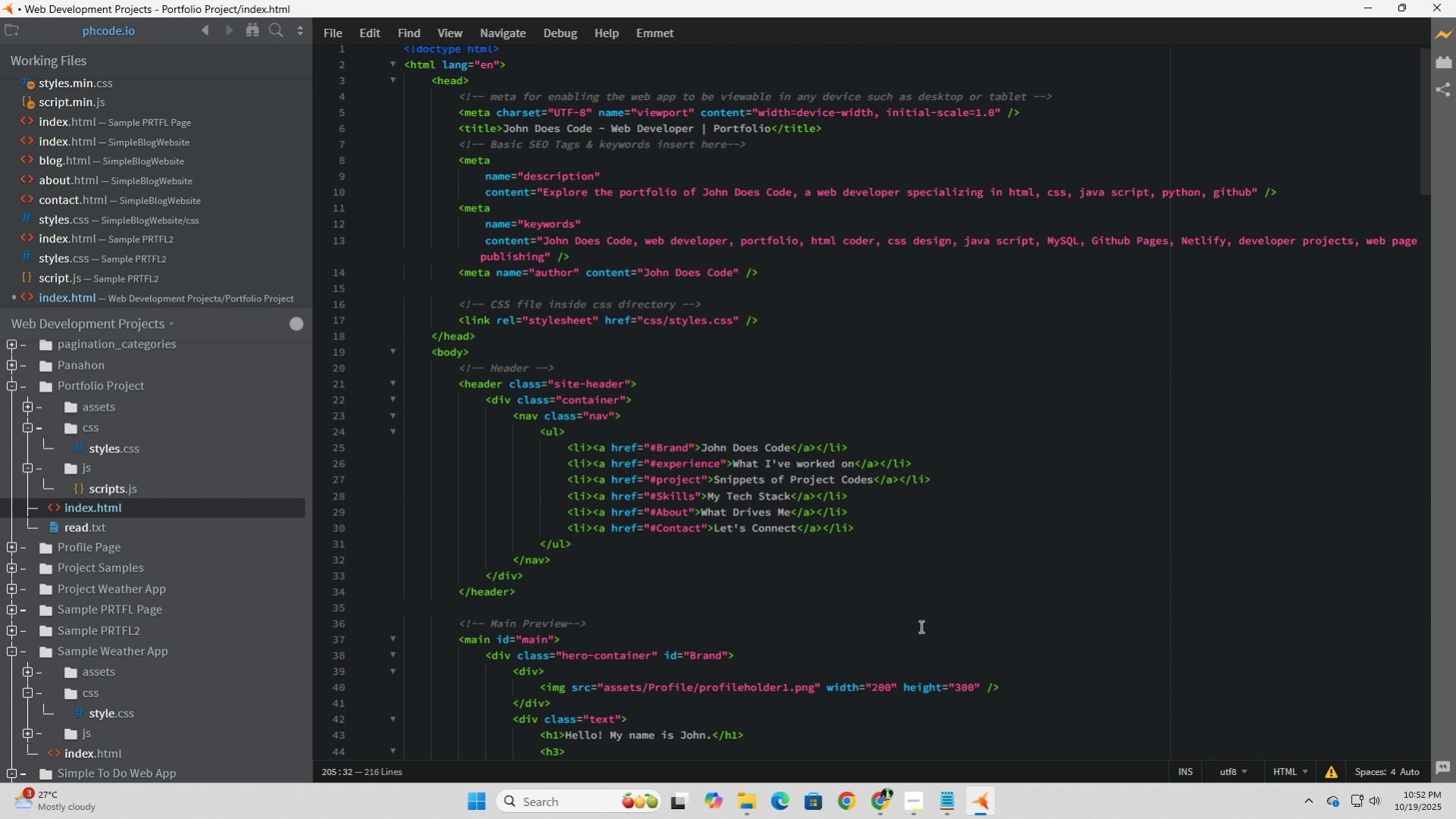 
mouse_move([919, 813])
 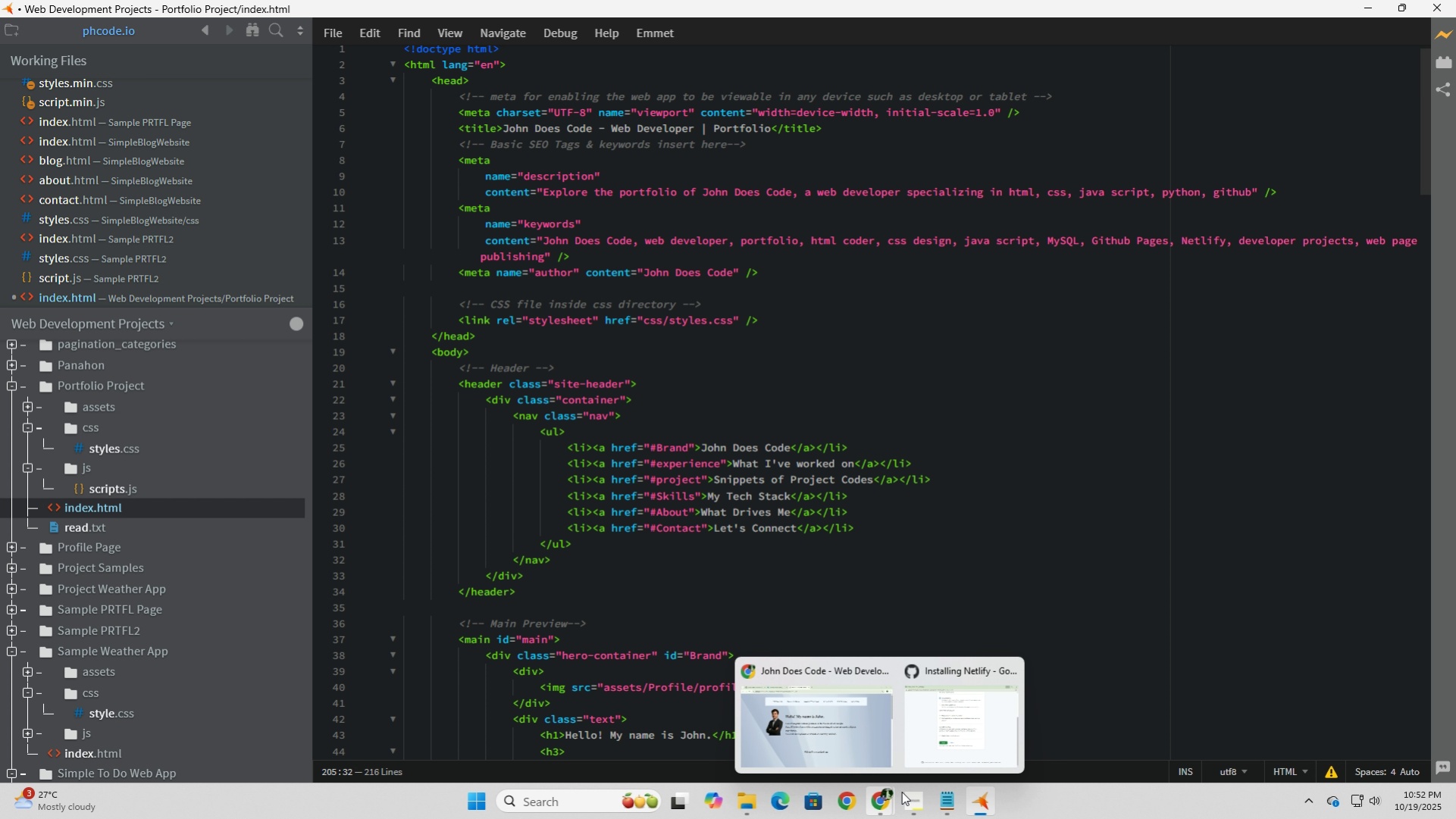 
left_click([1004, 724])
 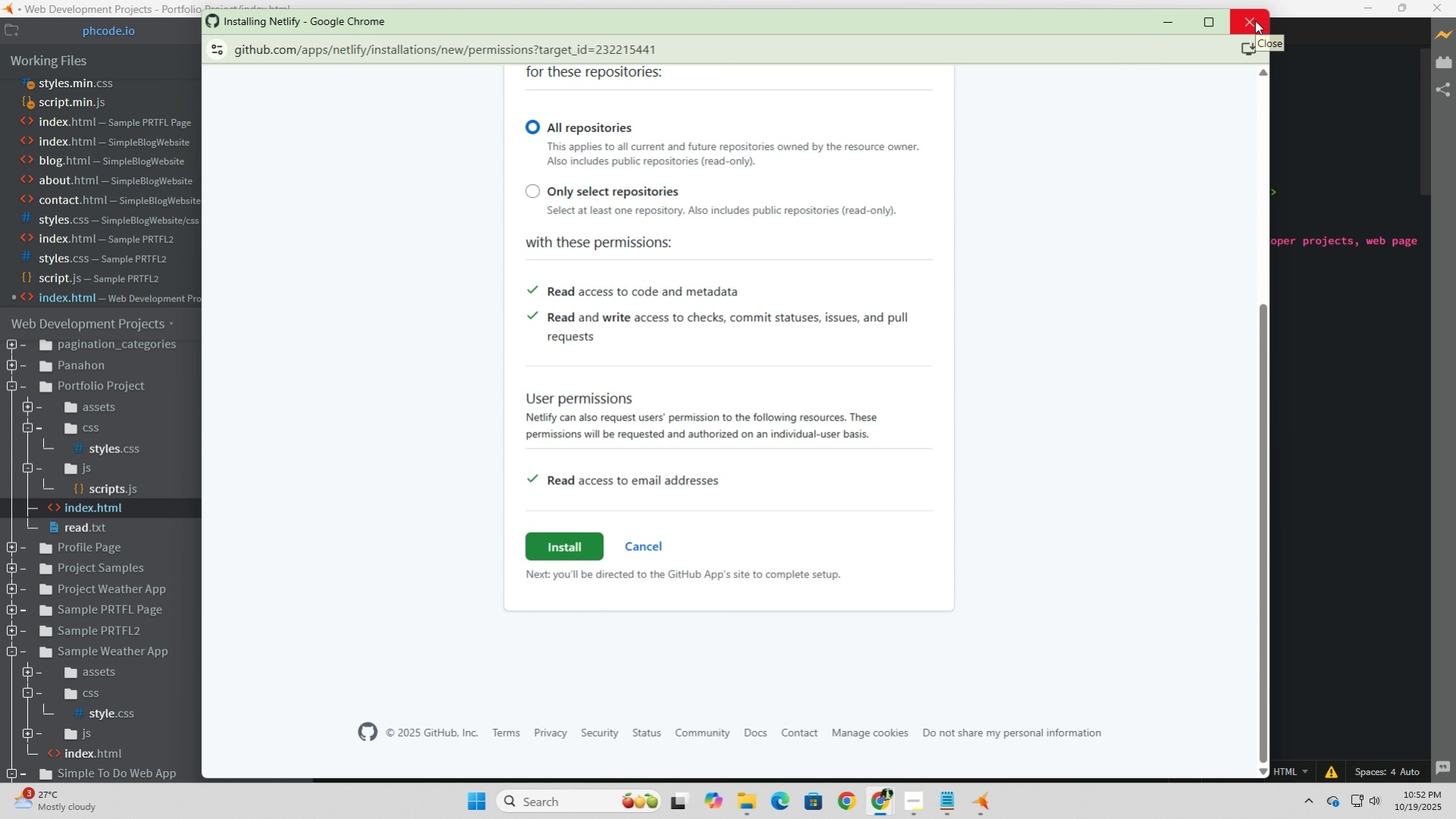 
left_click([1254, 20])
 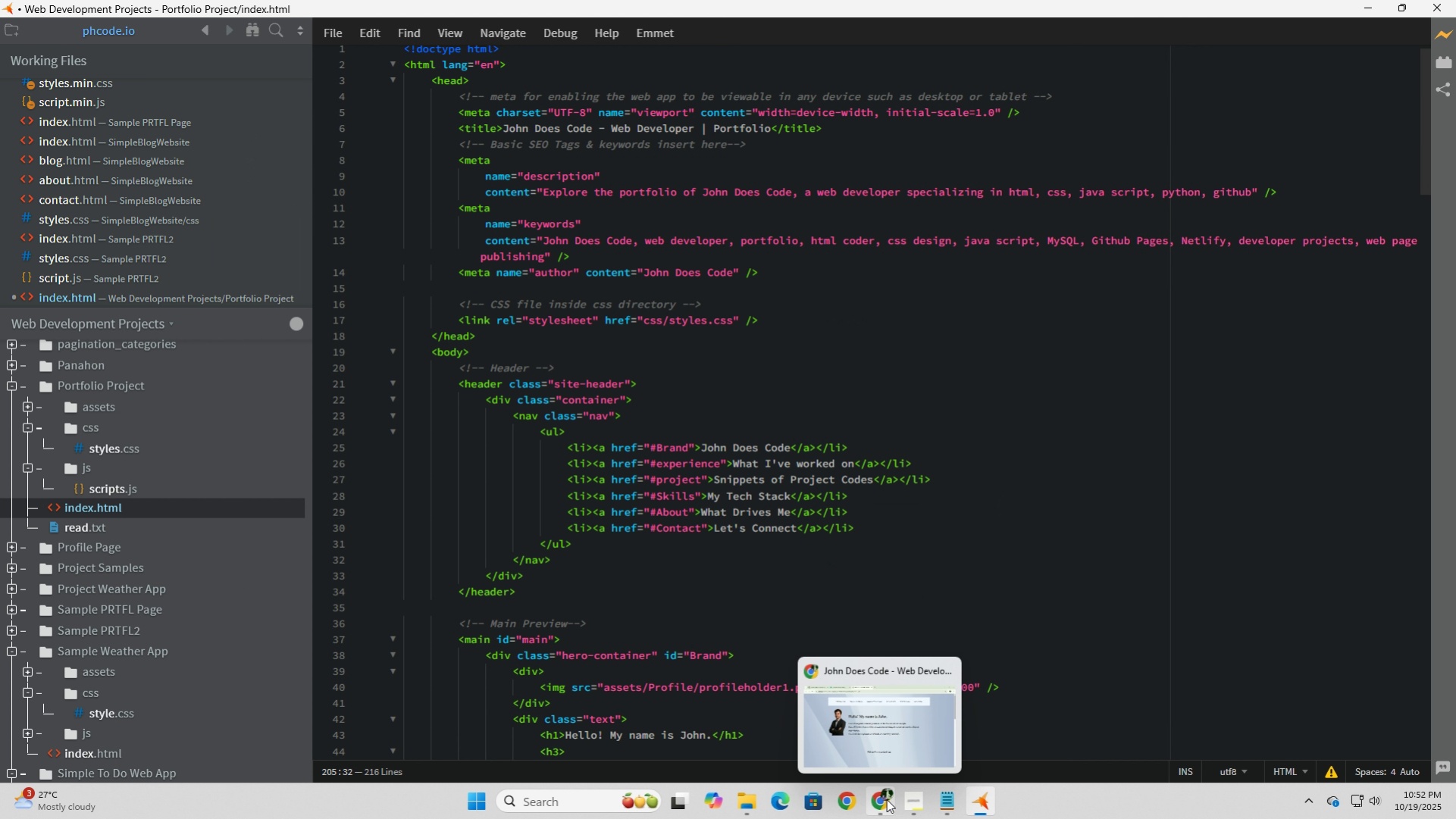 
left_click([880, 803])
 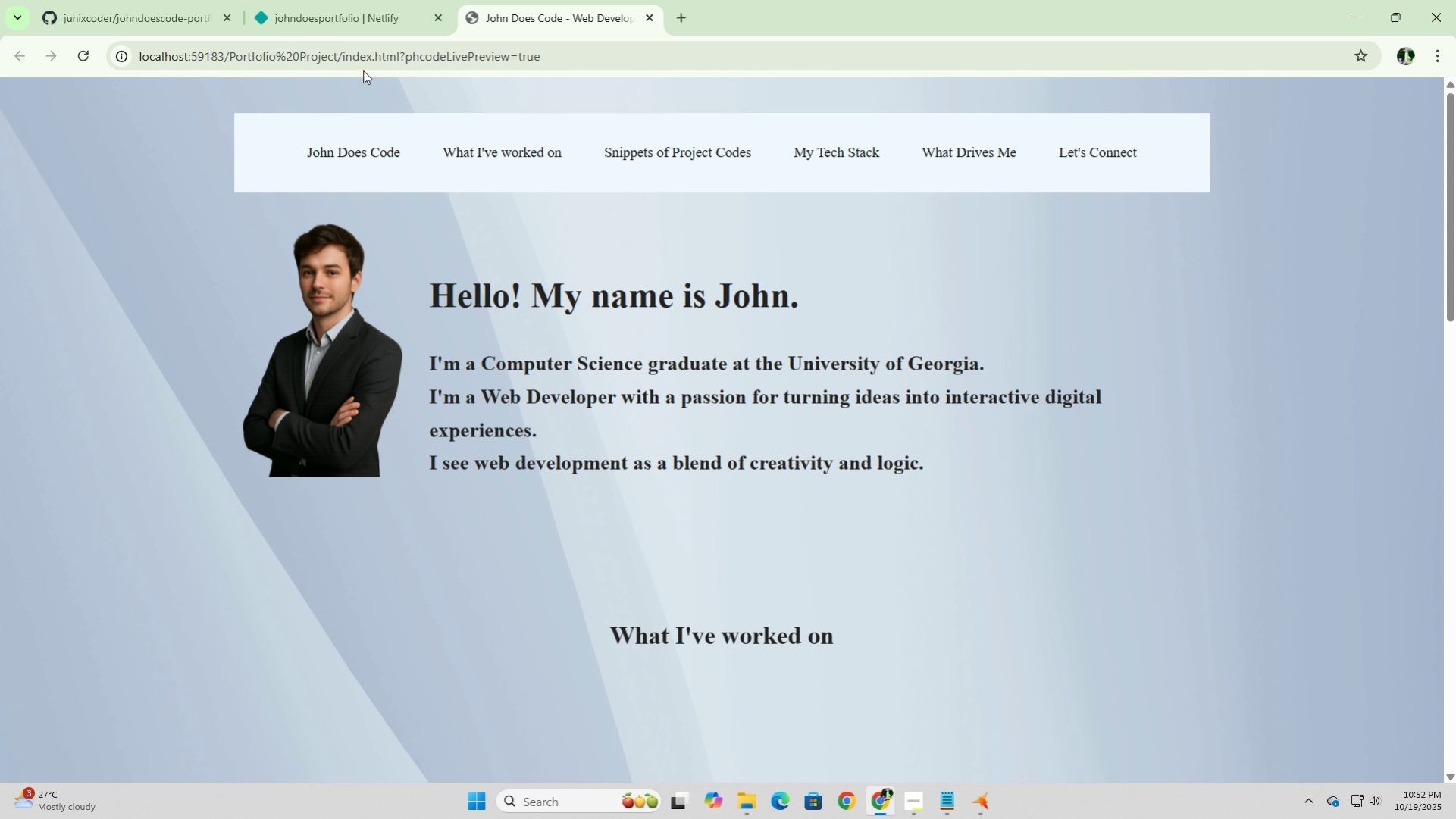 
left_click([333, 2])
 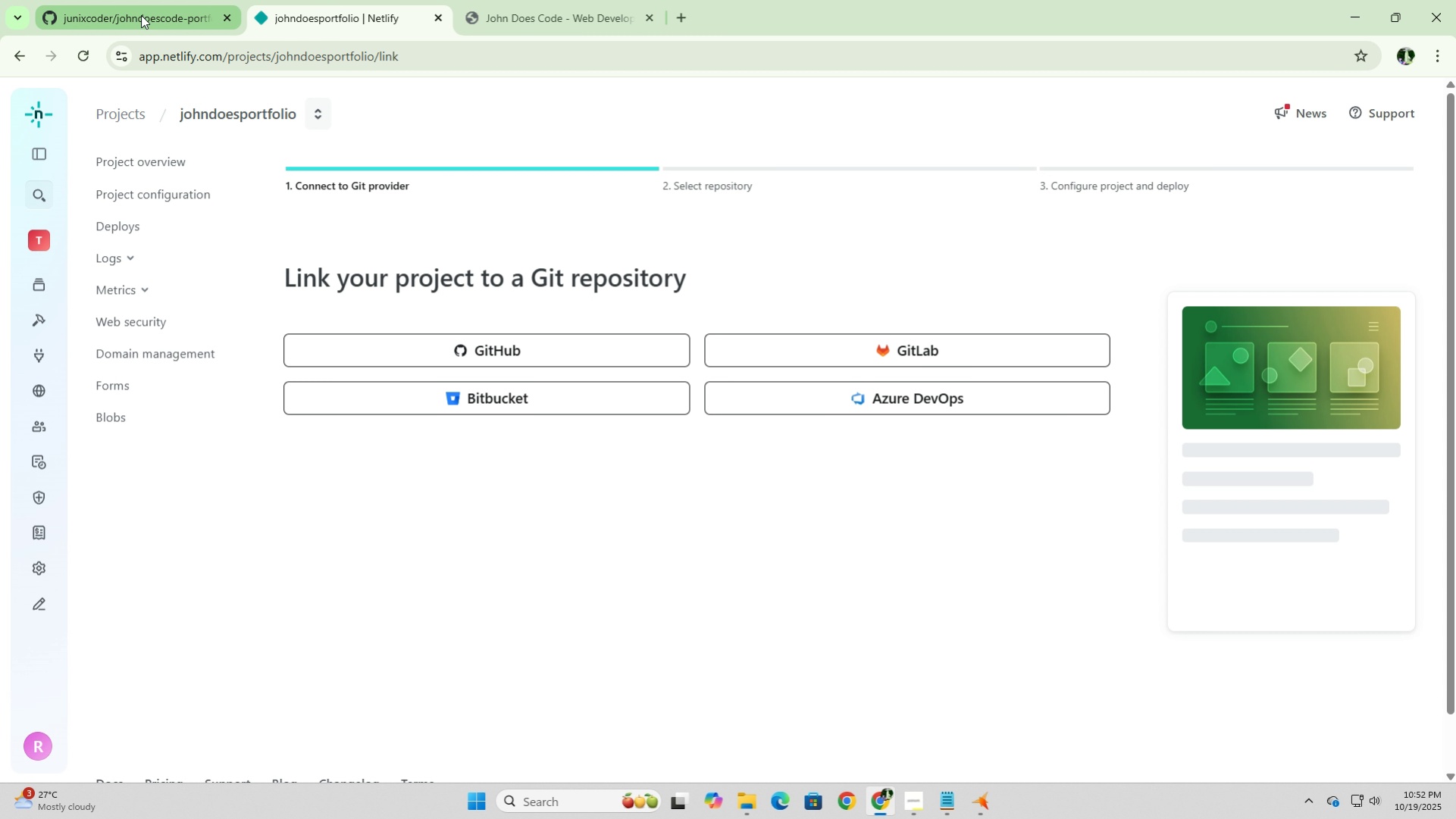 
left_click([141, 15])
 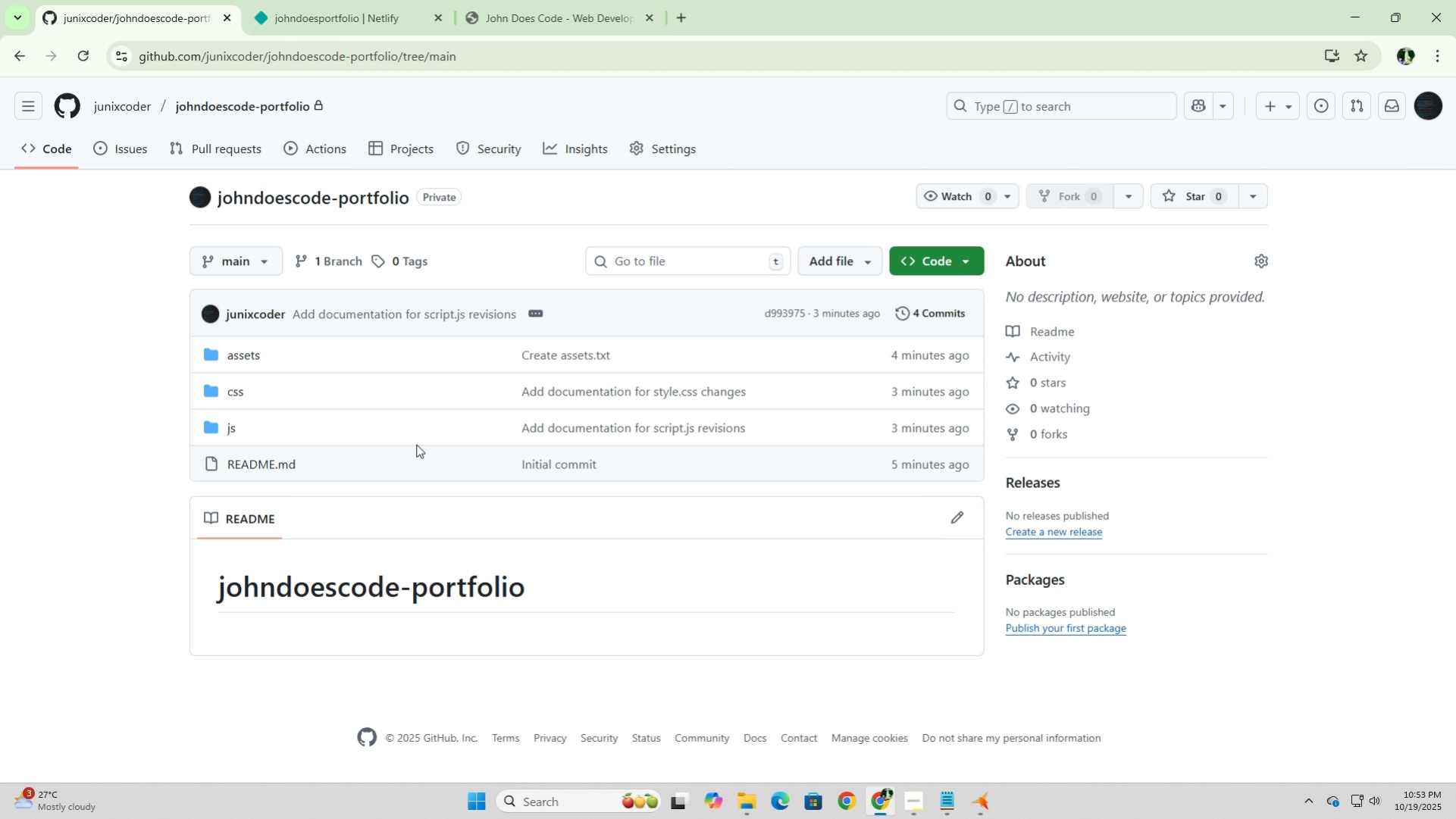 
wait(23.22)
 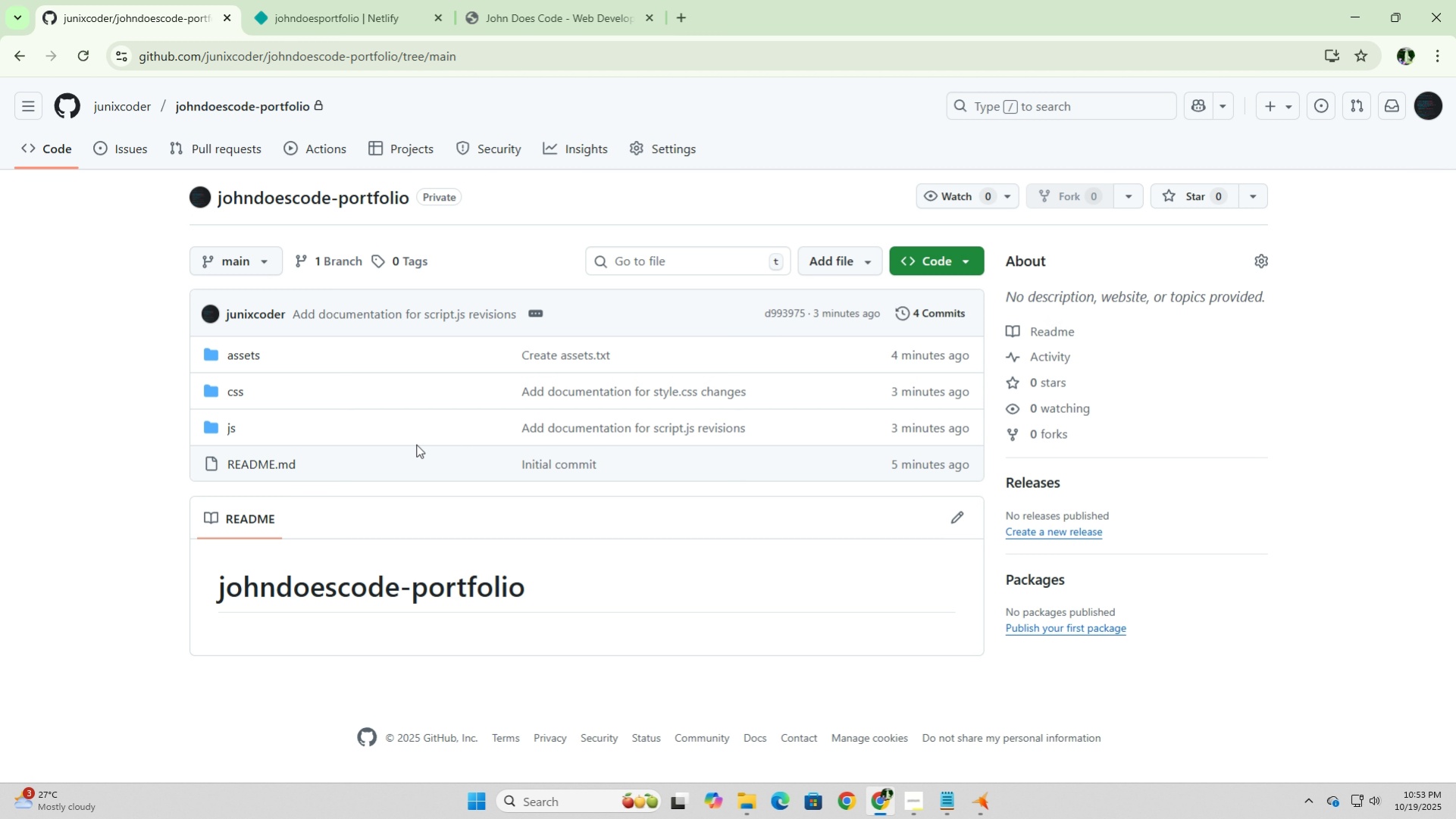 
left_click([530, 386])
 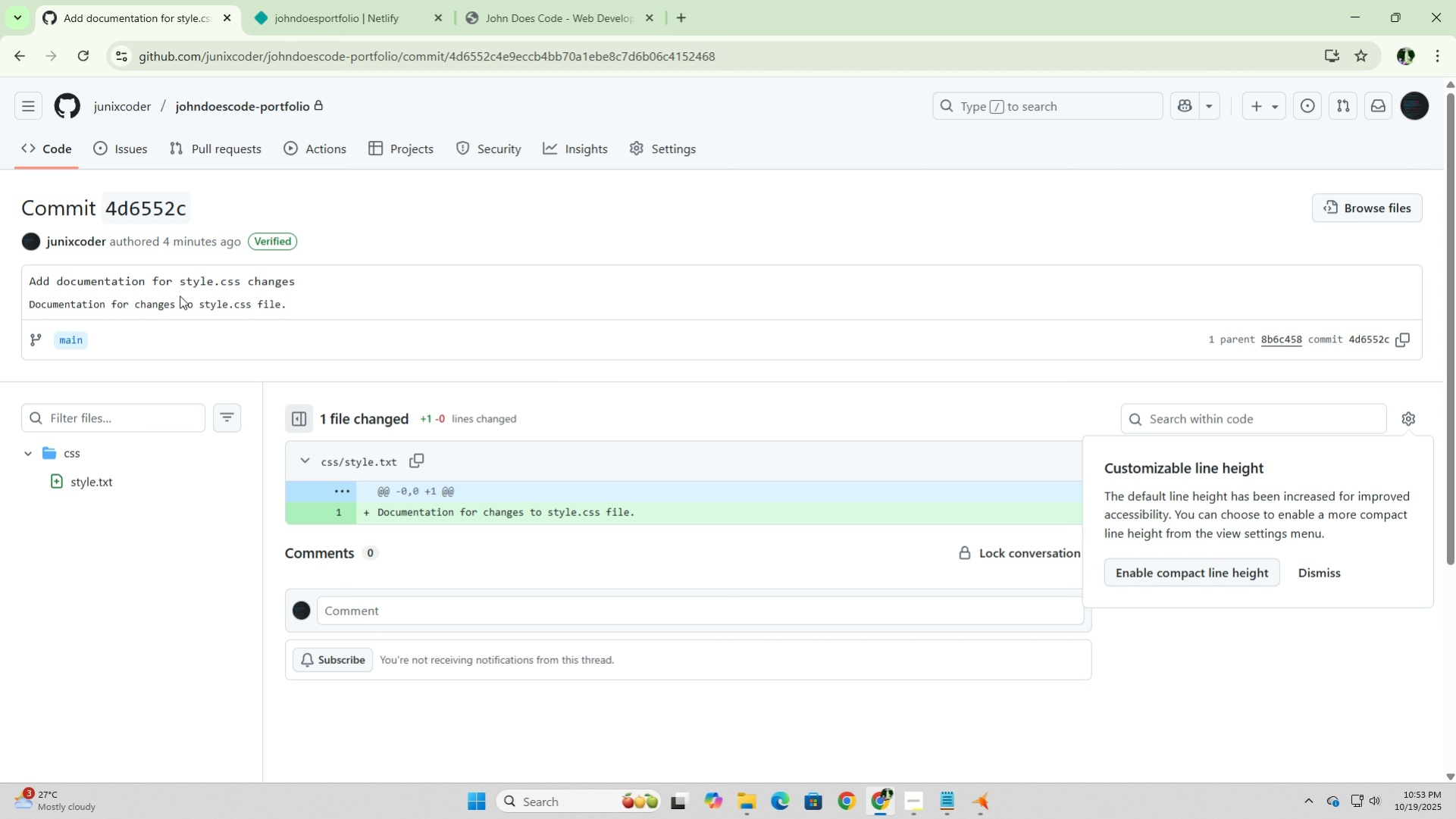 
wait(6.69)
 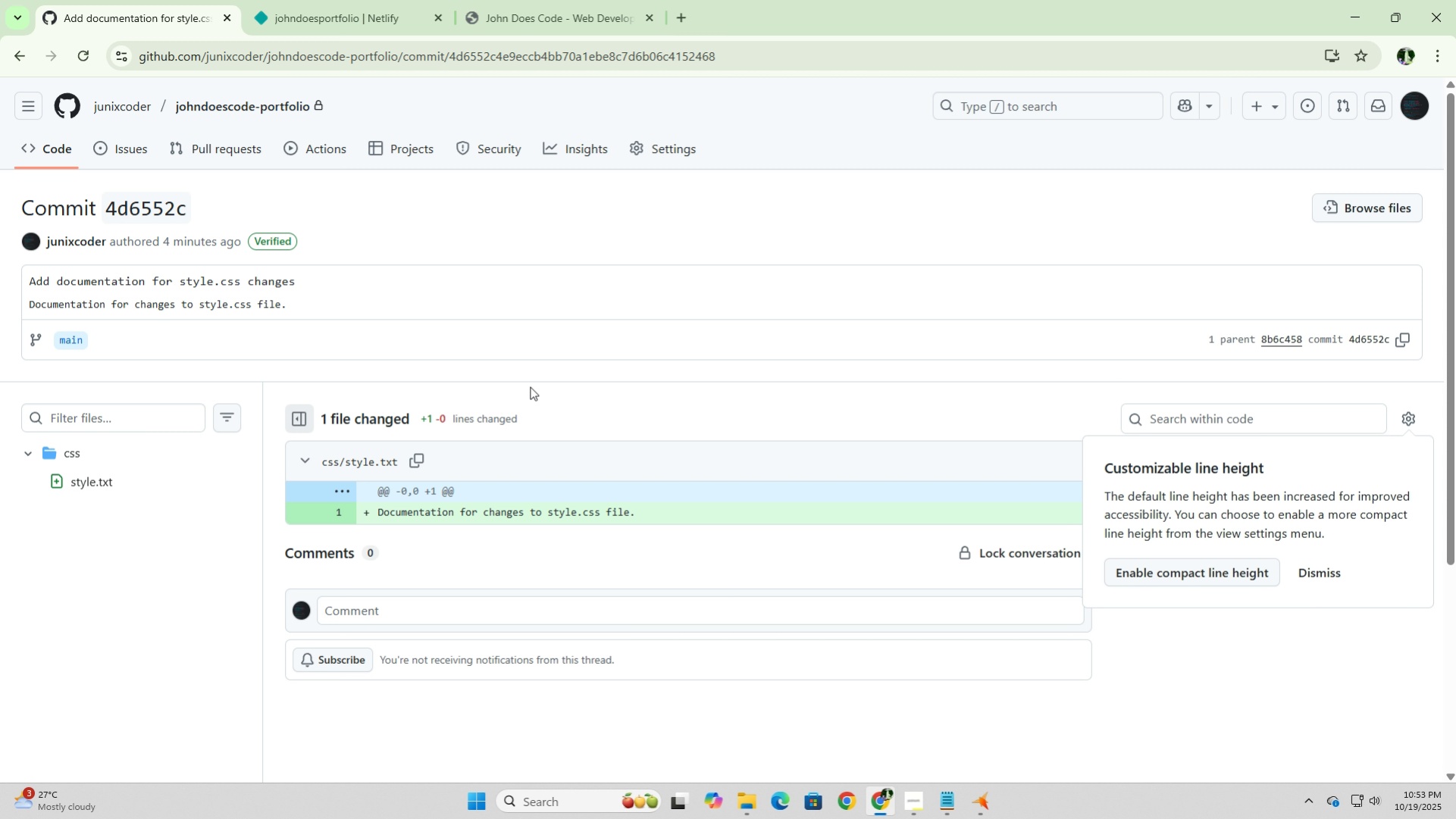 
left_click([252, 109])
 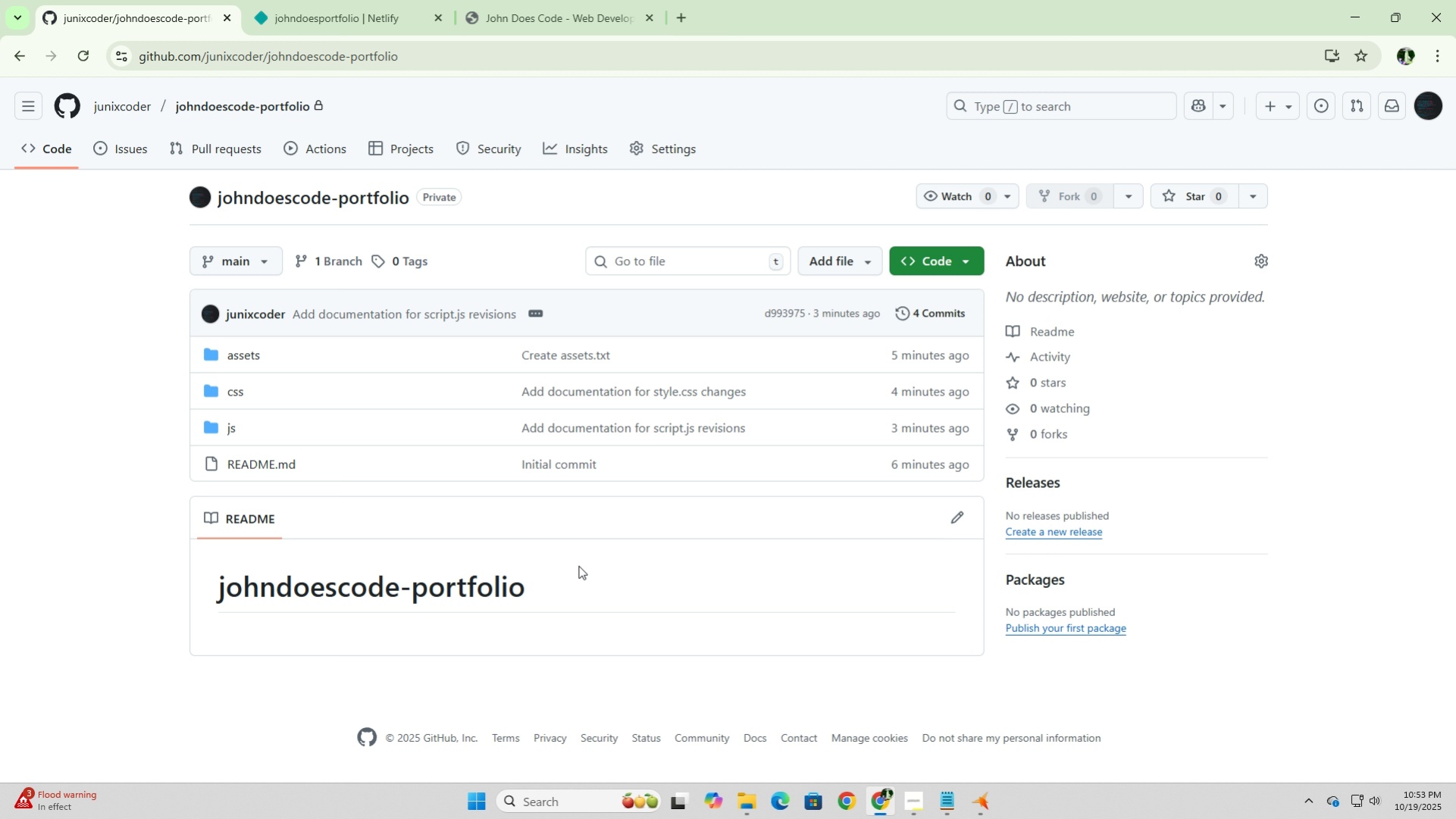 
wait(9.07)
 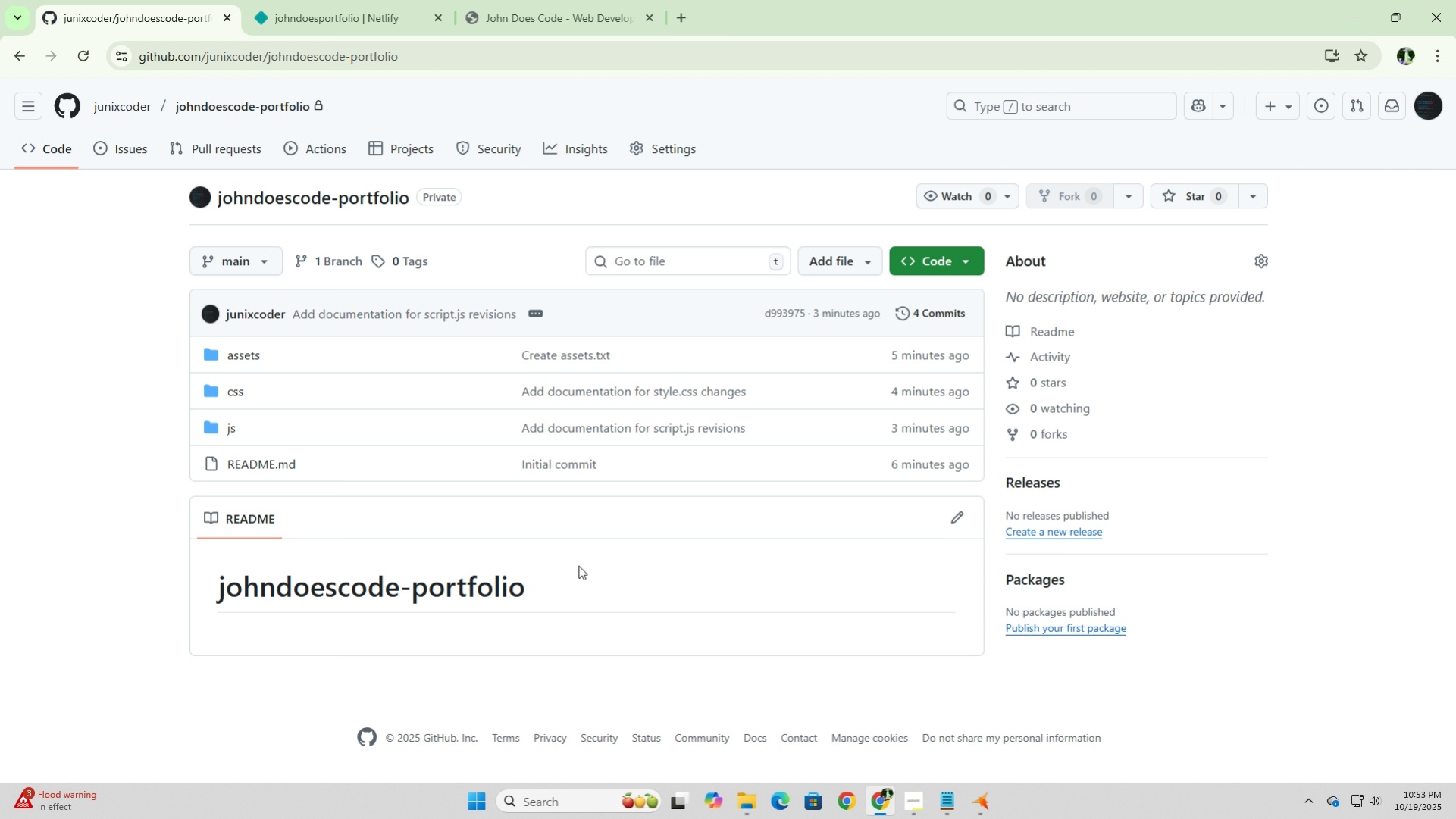 
left_click([854, 258])
 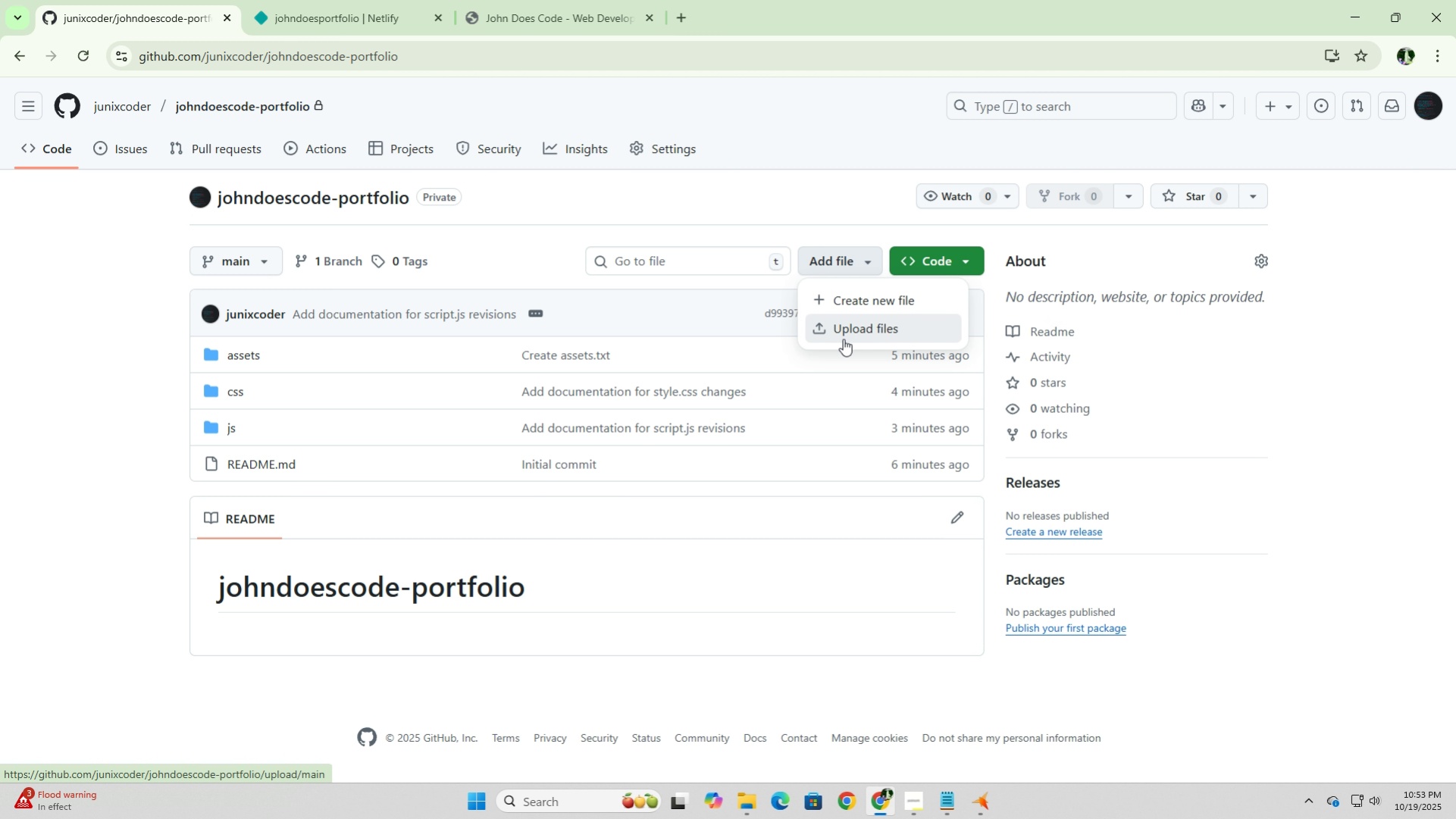 
left_click([843, 339])
 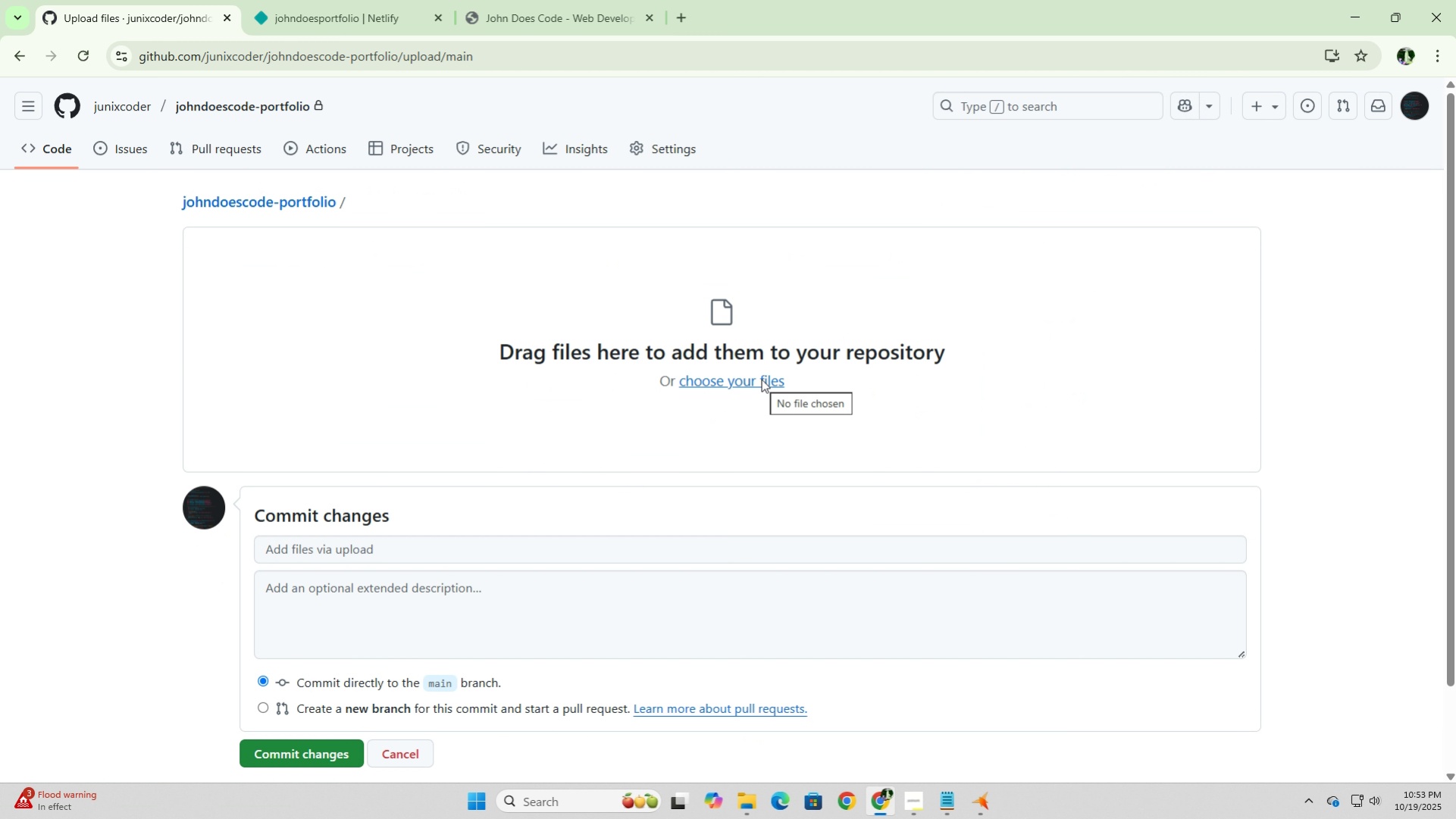 
left_click([761, 379])
 